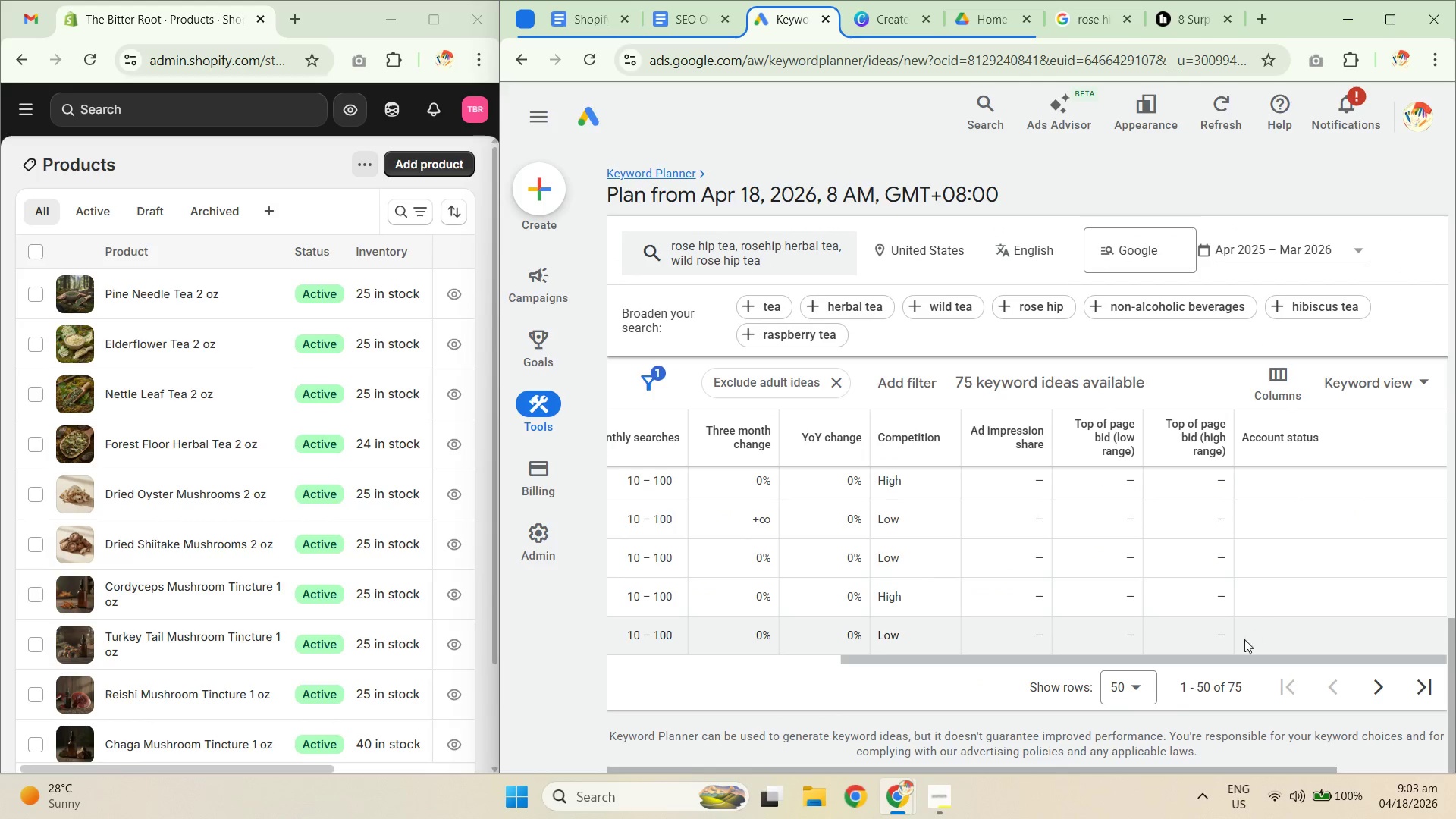 
left_click_drag(start_coordinate=[1244, 639], to_coordinate=[603, 479])
 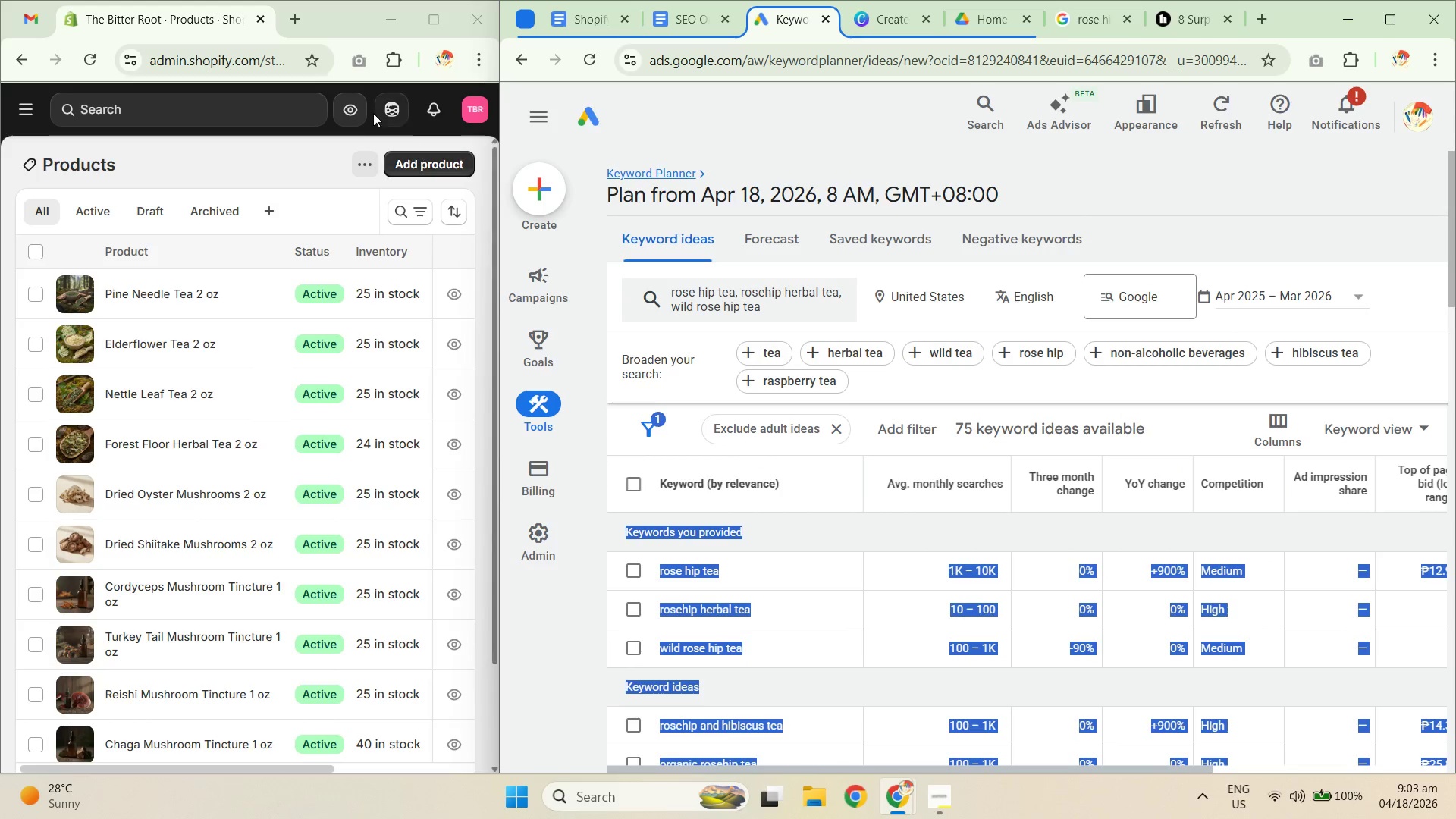 
scroll: coordinate [711, 507], scroll_direction: up, amount: 28.0
 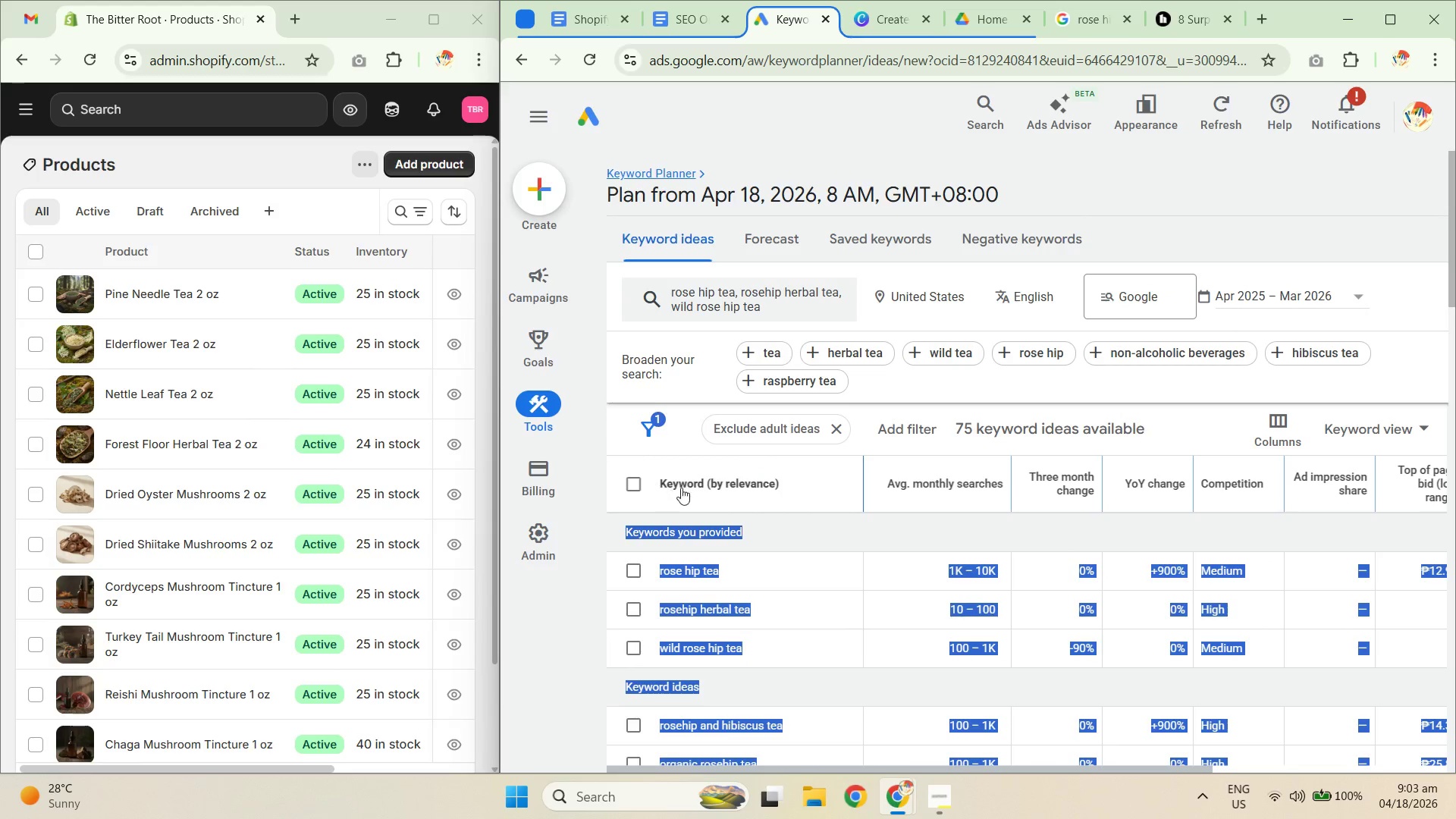 
key(Control+C)
 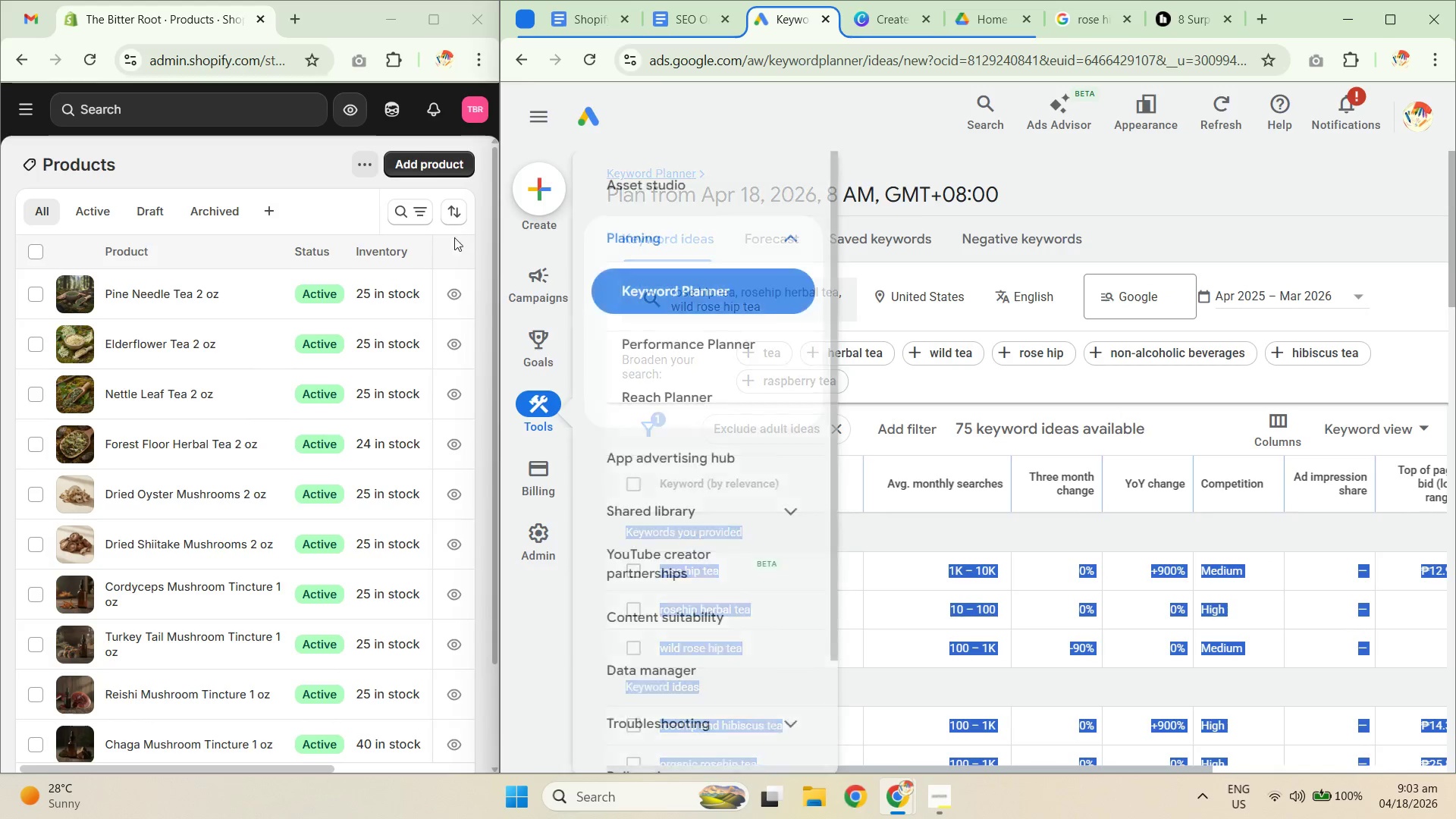 
key(Control+C)
 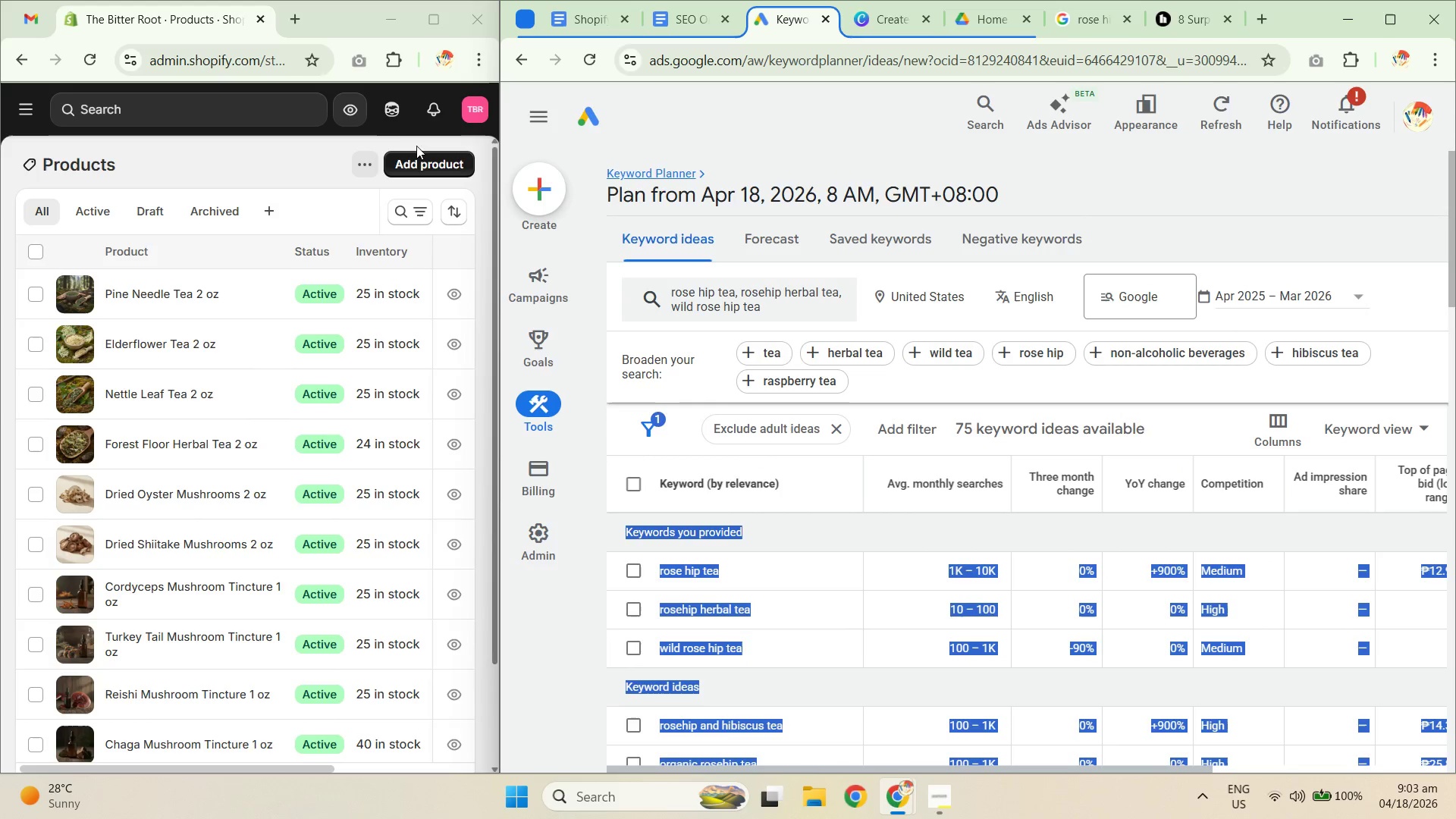 
key(Control+C)
 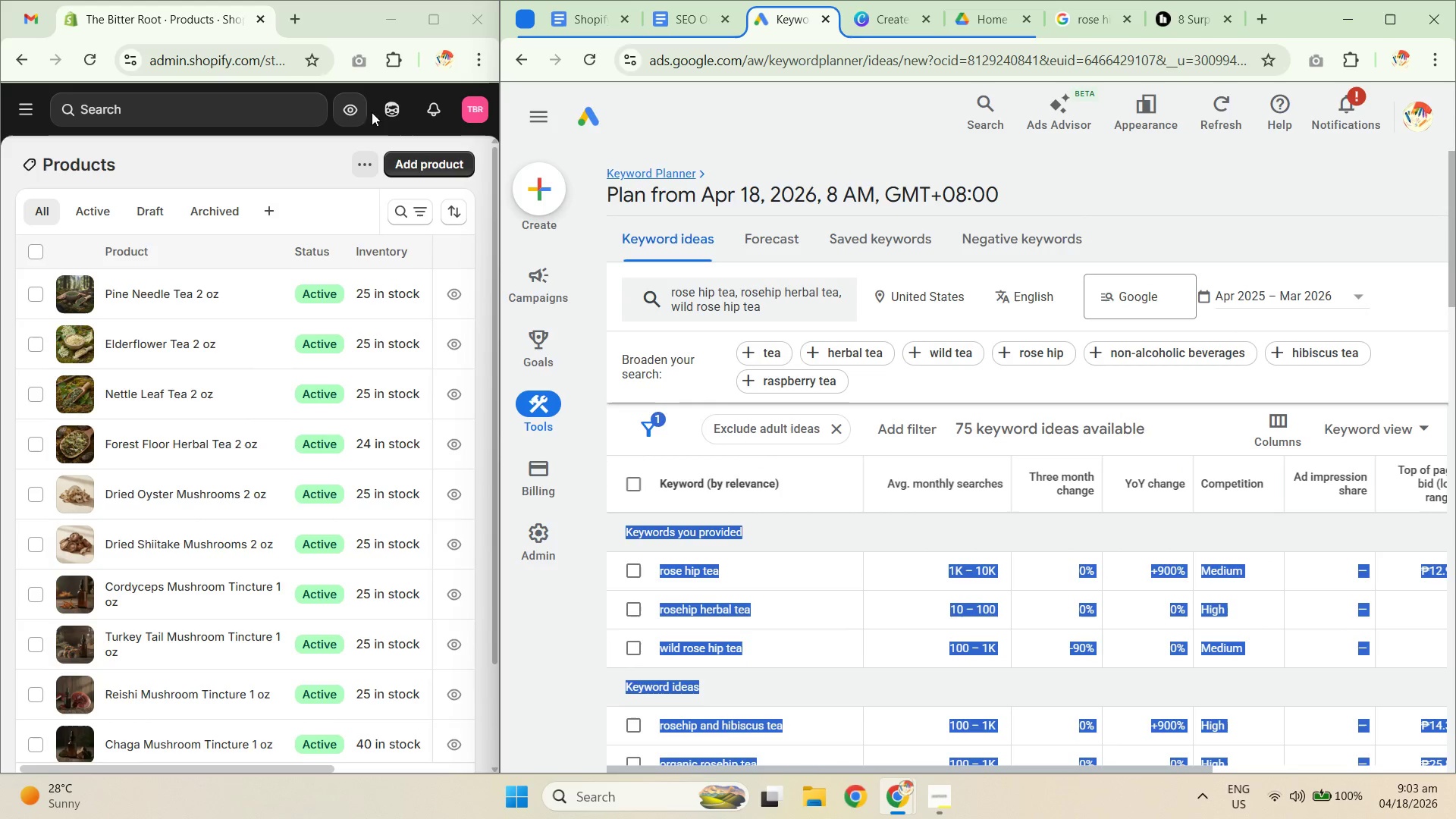 
key(Control+C)
 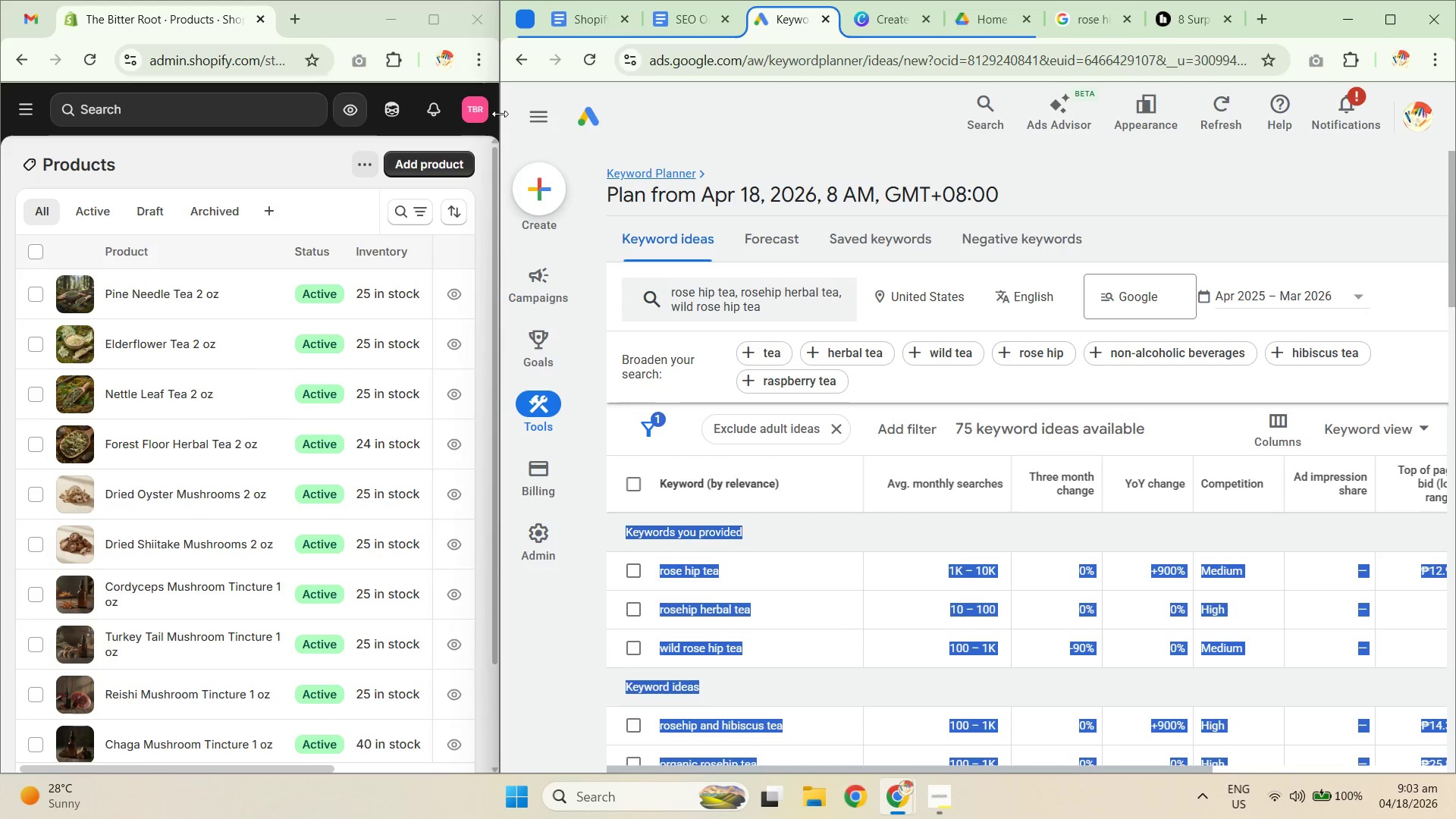 
left_click_drag(start_coordinate=[499, 113], to_coordinate=[933, 179])
 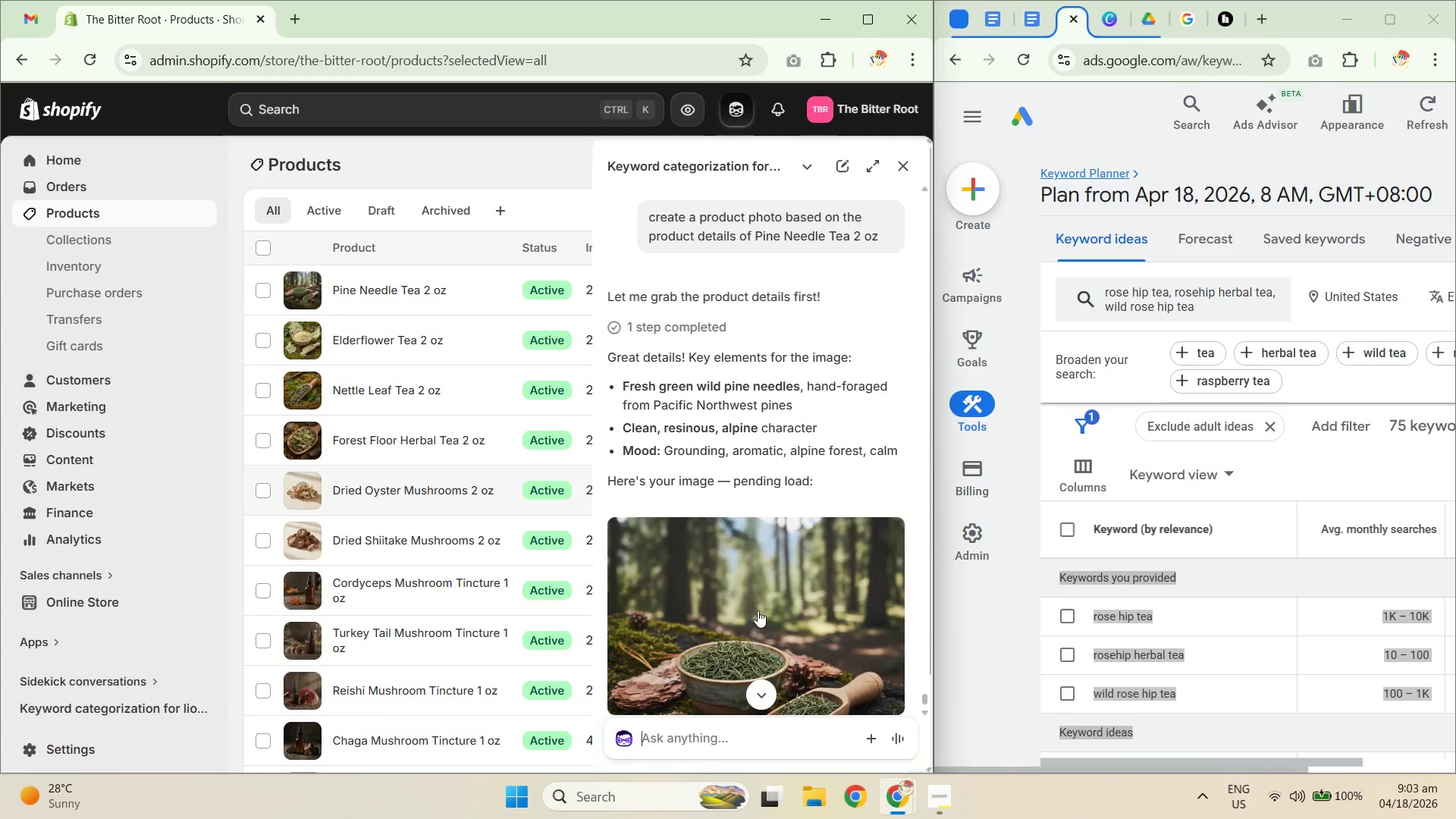 
type(extrat)
key(Backspace)
type(=)
key(Backspace)
type(ct same njum)
key(Backspace)
key(Backspace)
key(Backspace)
type(umber of keywords )
 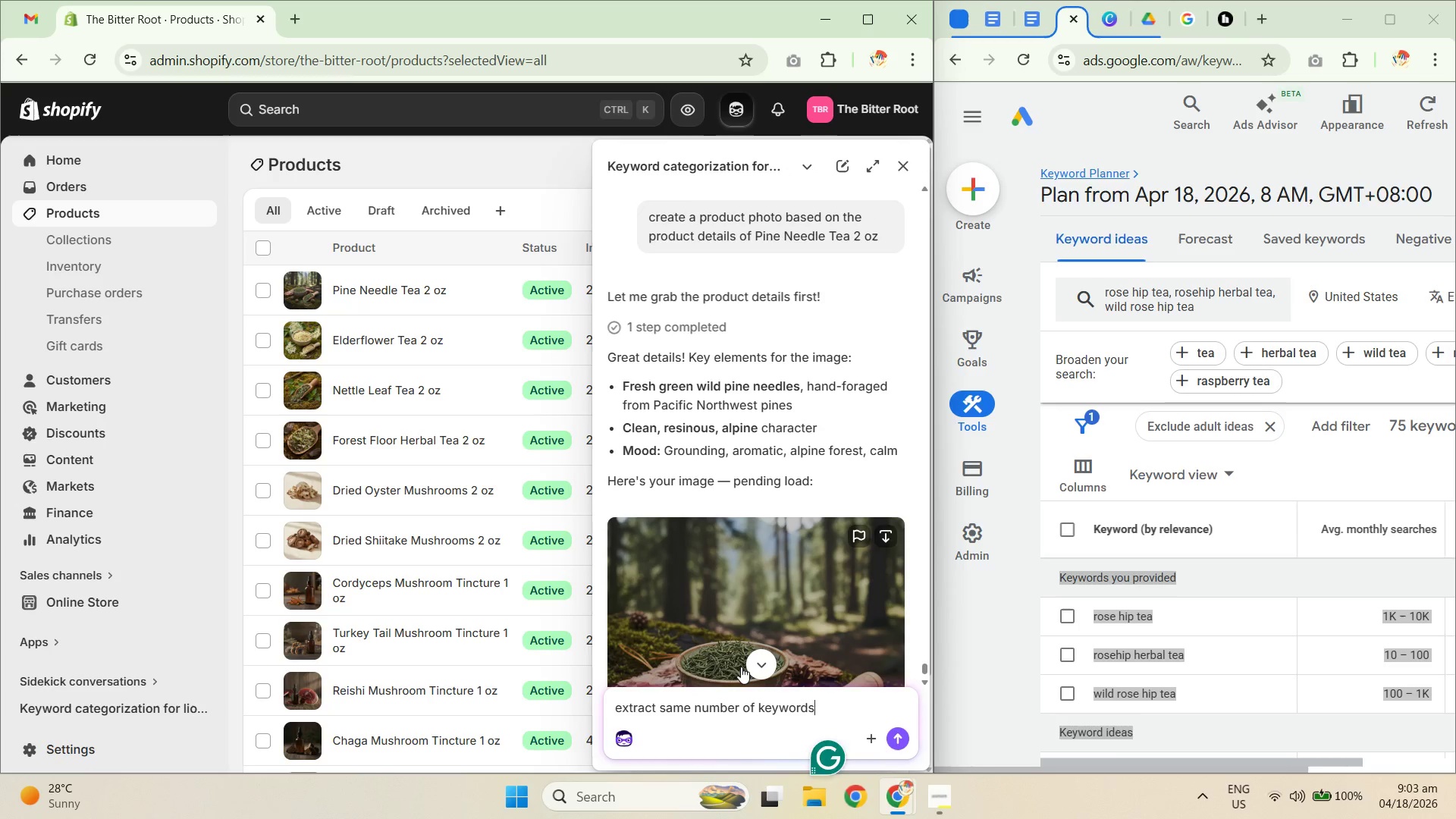 
key(Control+V)
 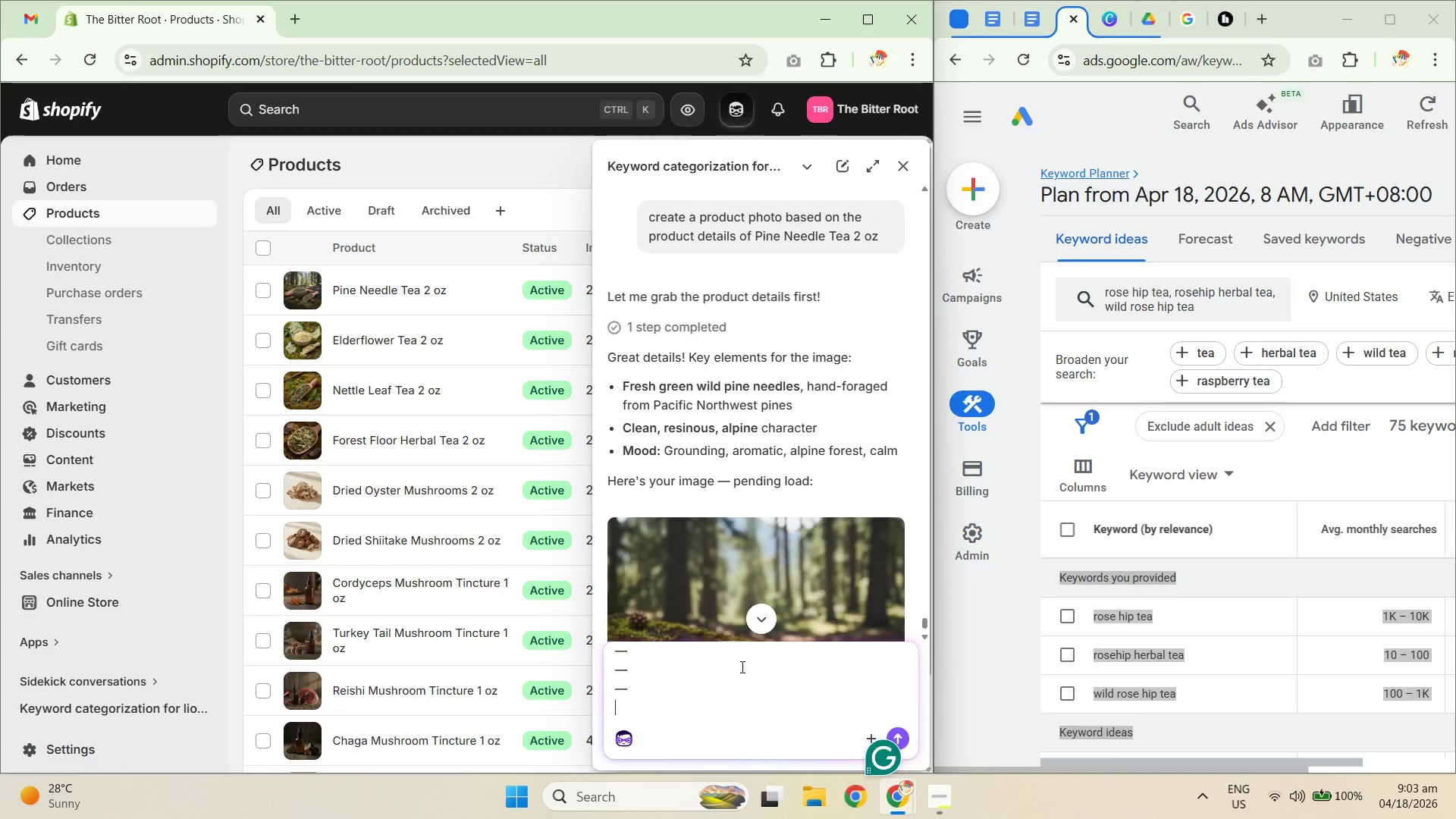 
key(NumpadEnter)
 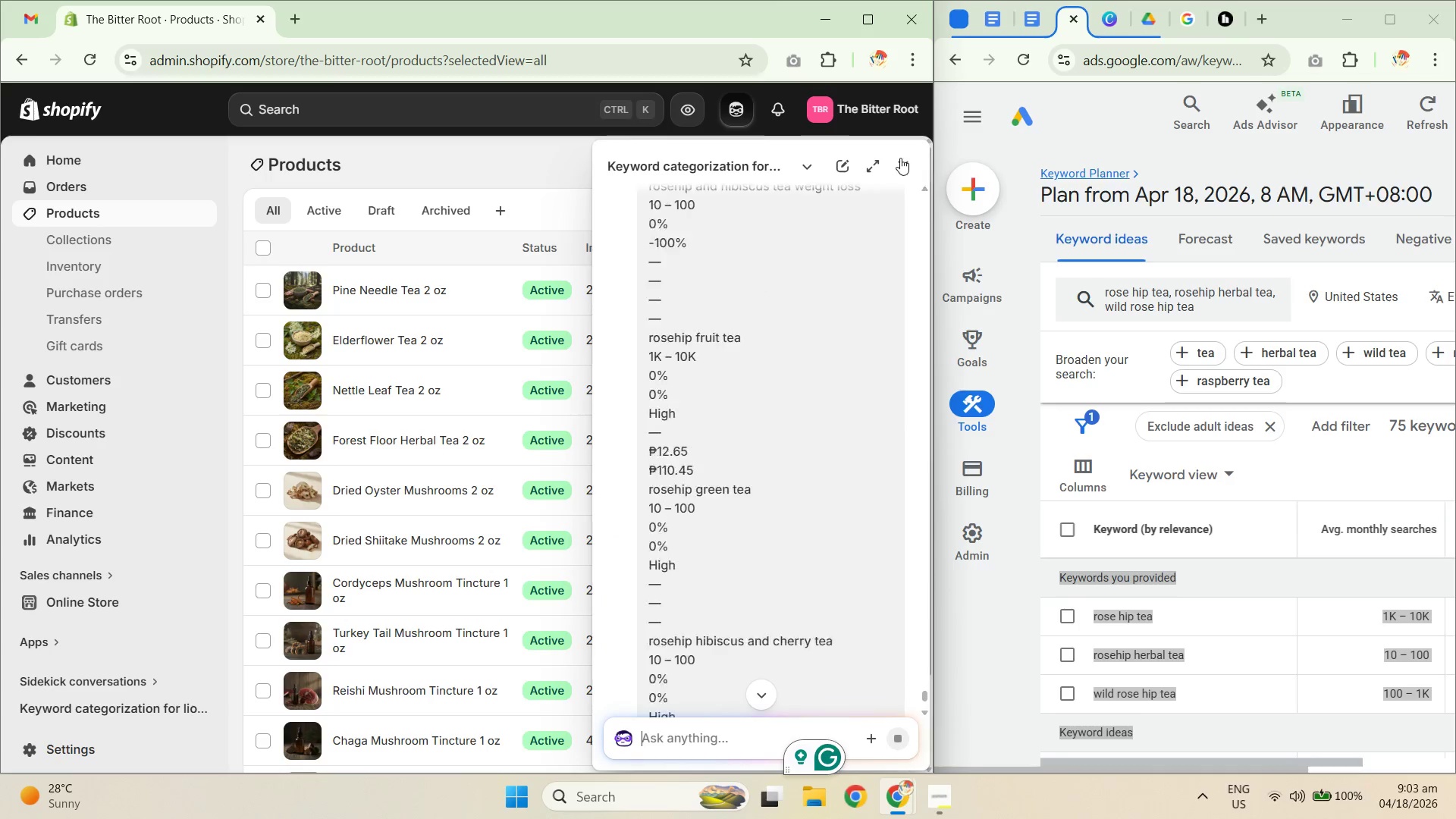 
left_click([897, 164])
 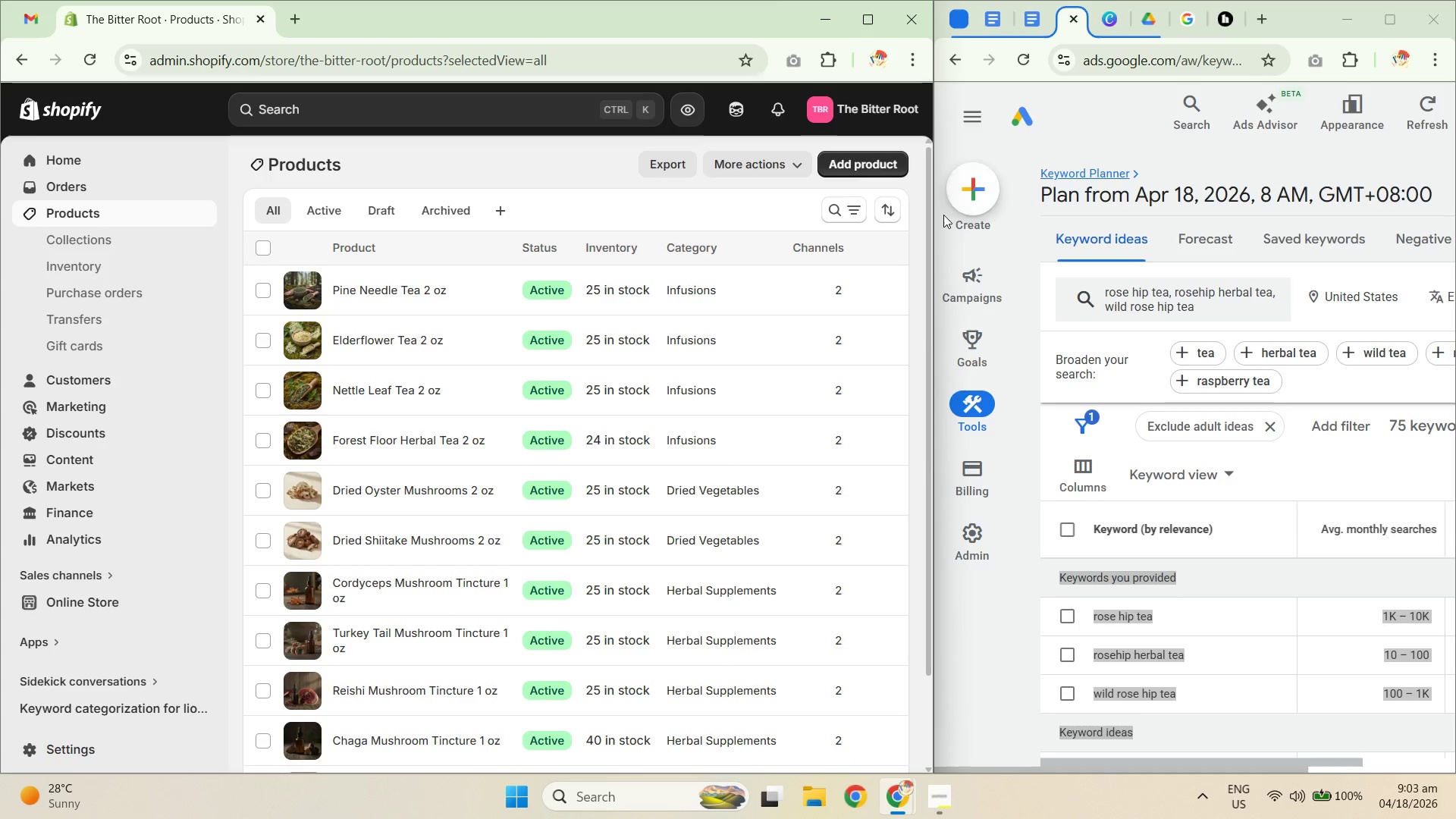 
left_click_drag(start_coordinate=[936, 212], to_coordinate=[894, 210])
 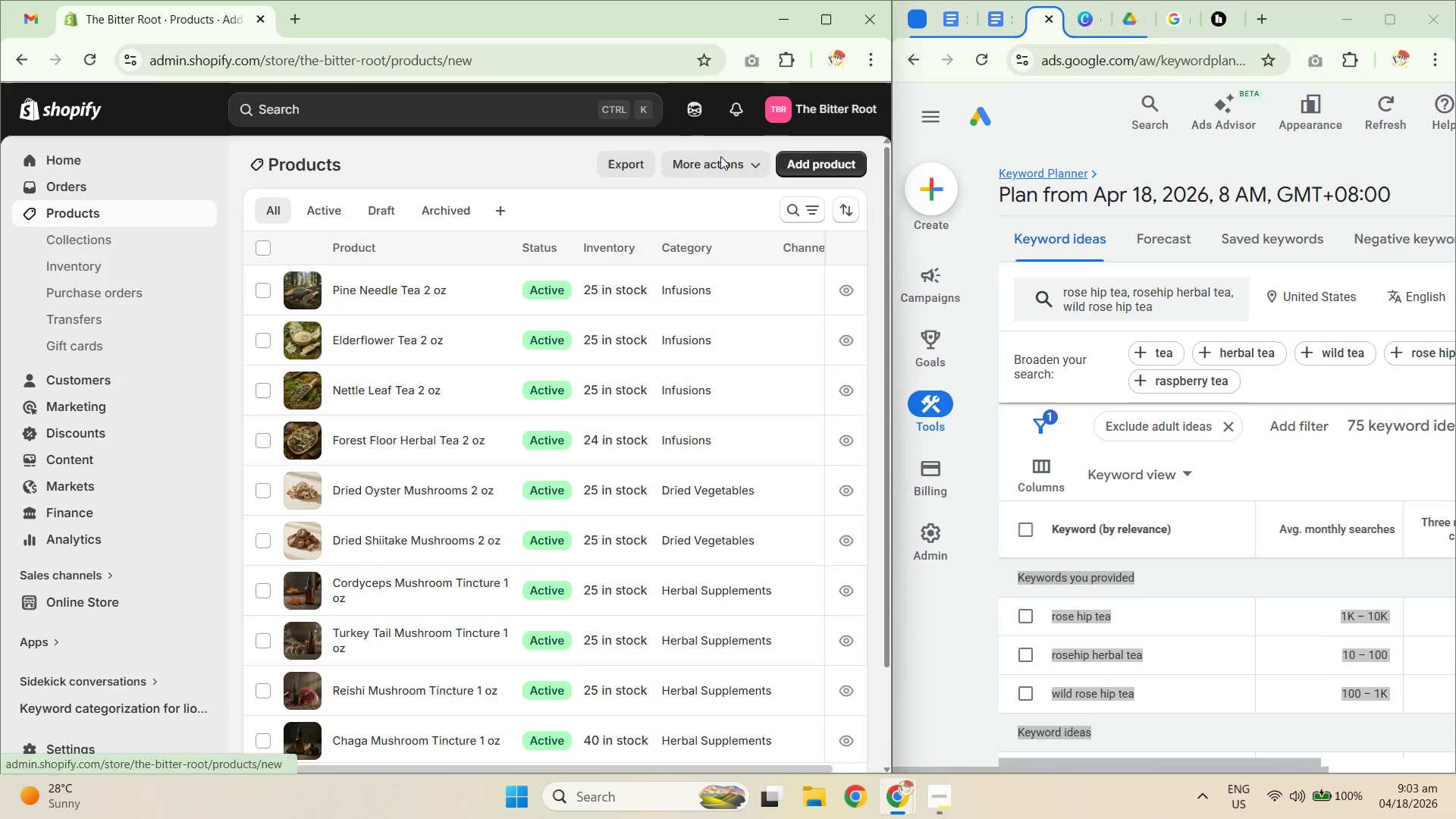 
mouse_move([488, 292])
 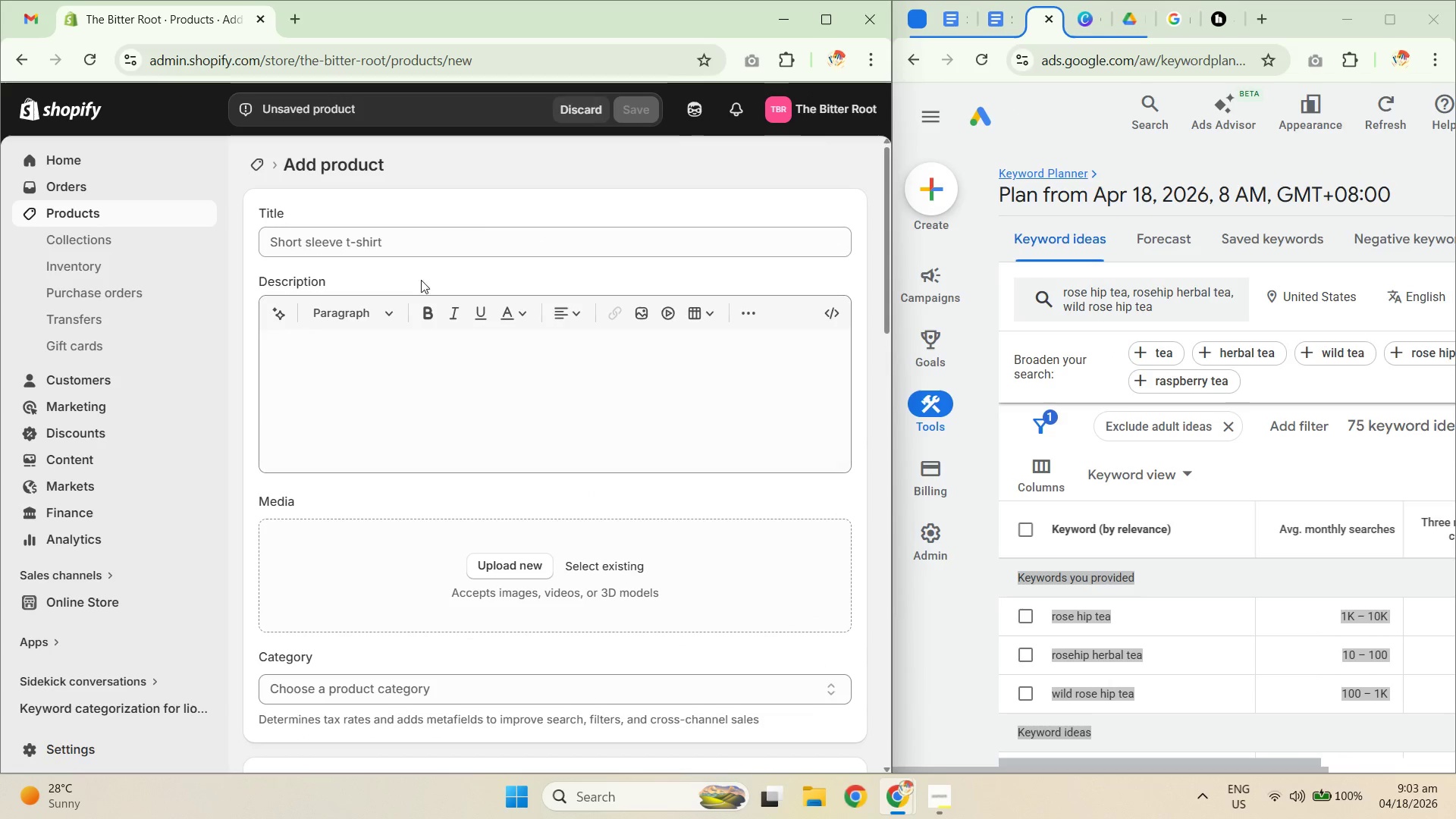 
left_click([405, 242])
 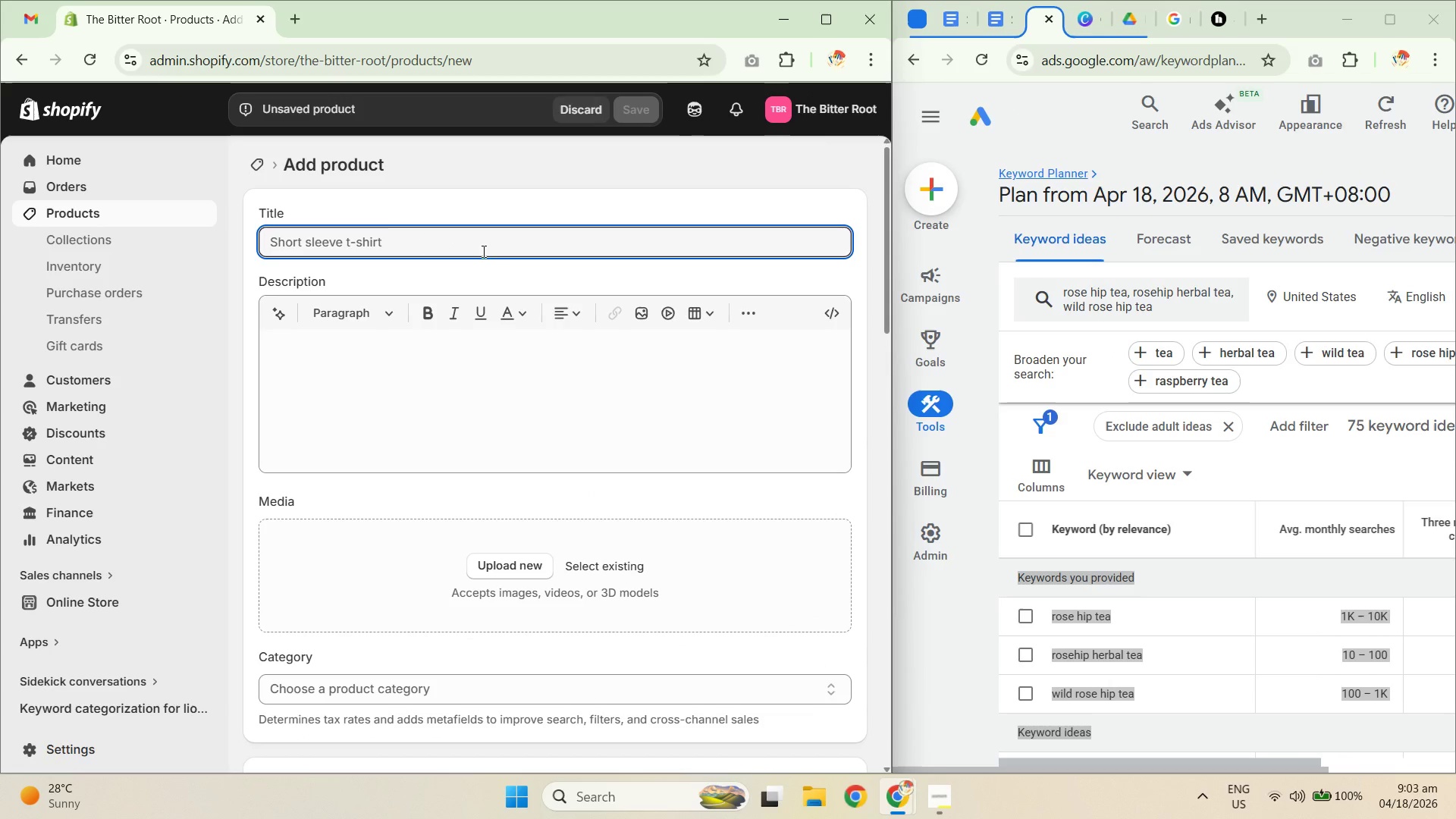 
type(Rose )
key(Backspace)
type(hip Tea )
 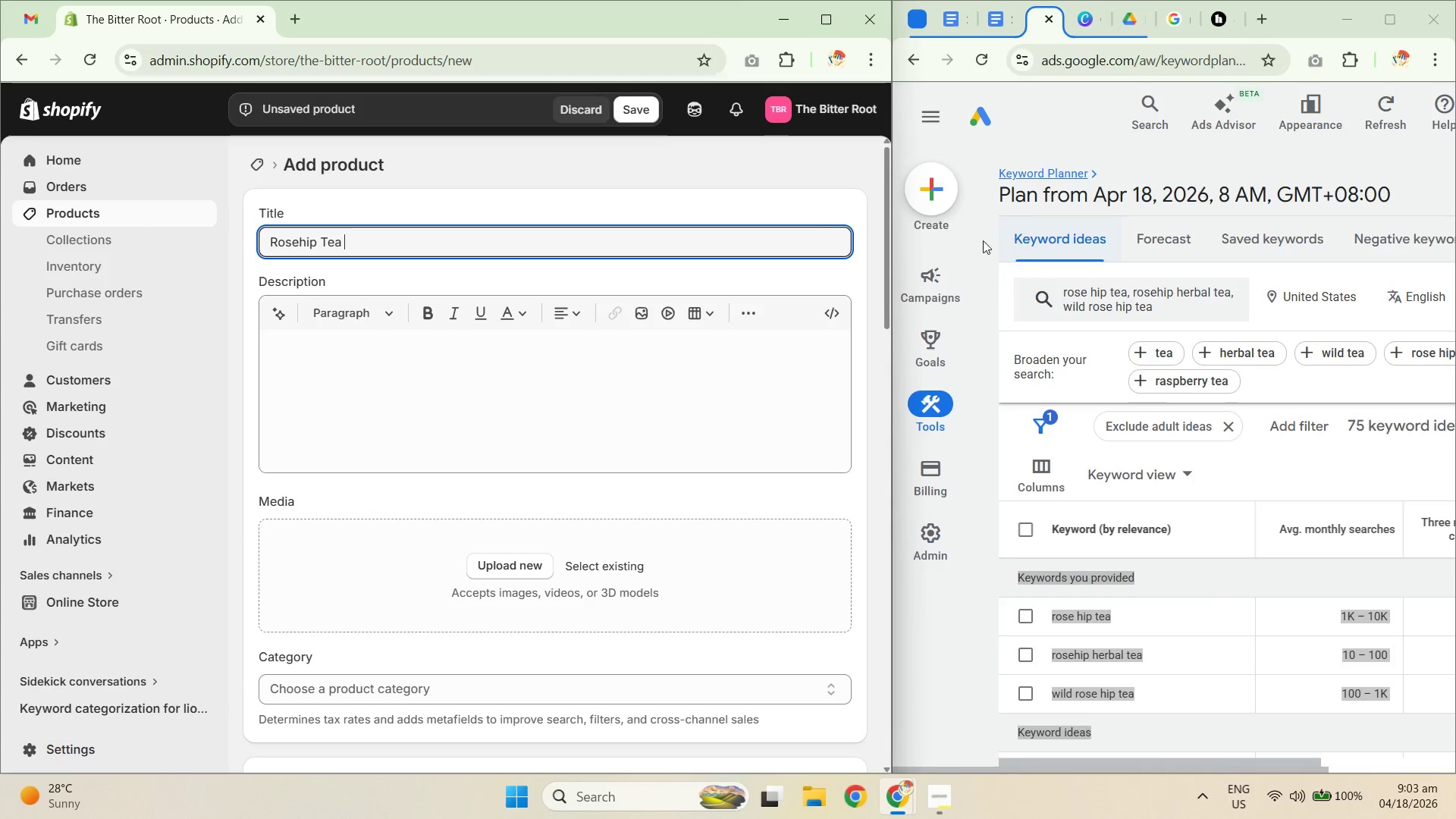 
left_click_drag(start_coordinate=[895, 192], to_coordinate=[683, 215])
 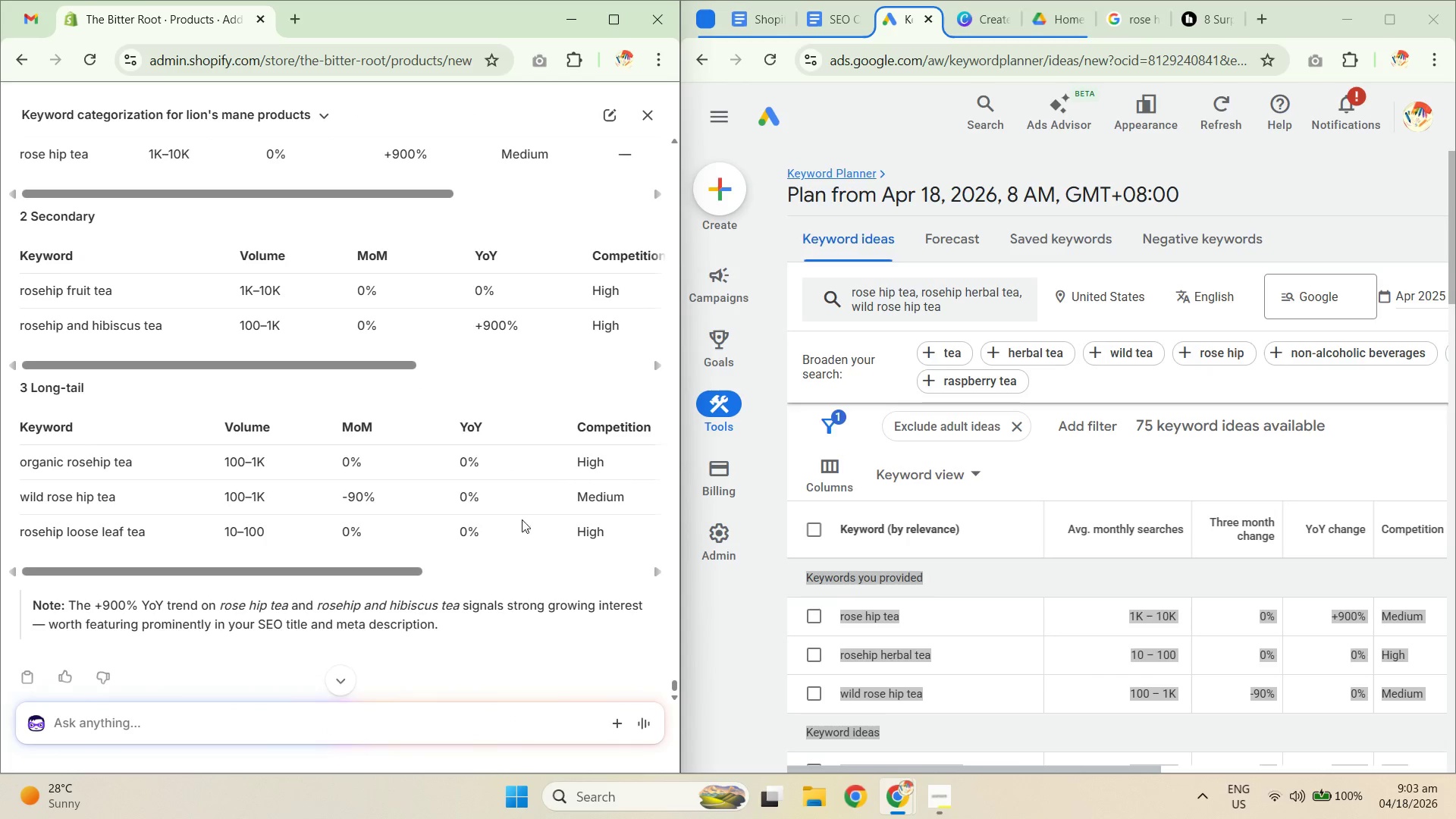 
left_click_drag(start_coordinate=[624, 541], to_coordinate=[17, 268])
 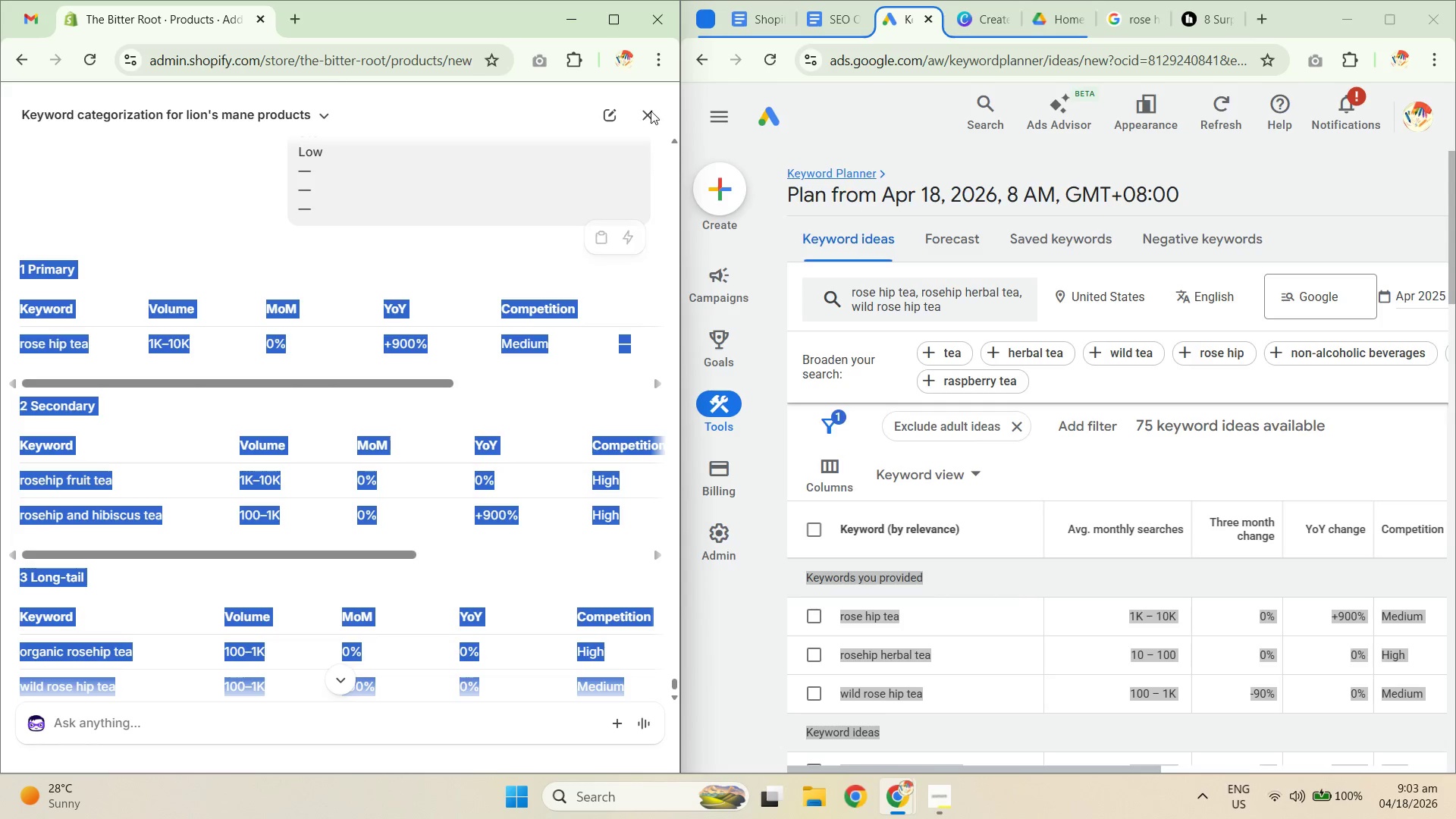 
scroll: coordinate [211, 325], scroll_direction: up, amount: 2.0
 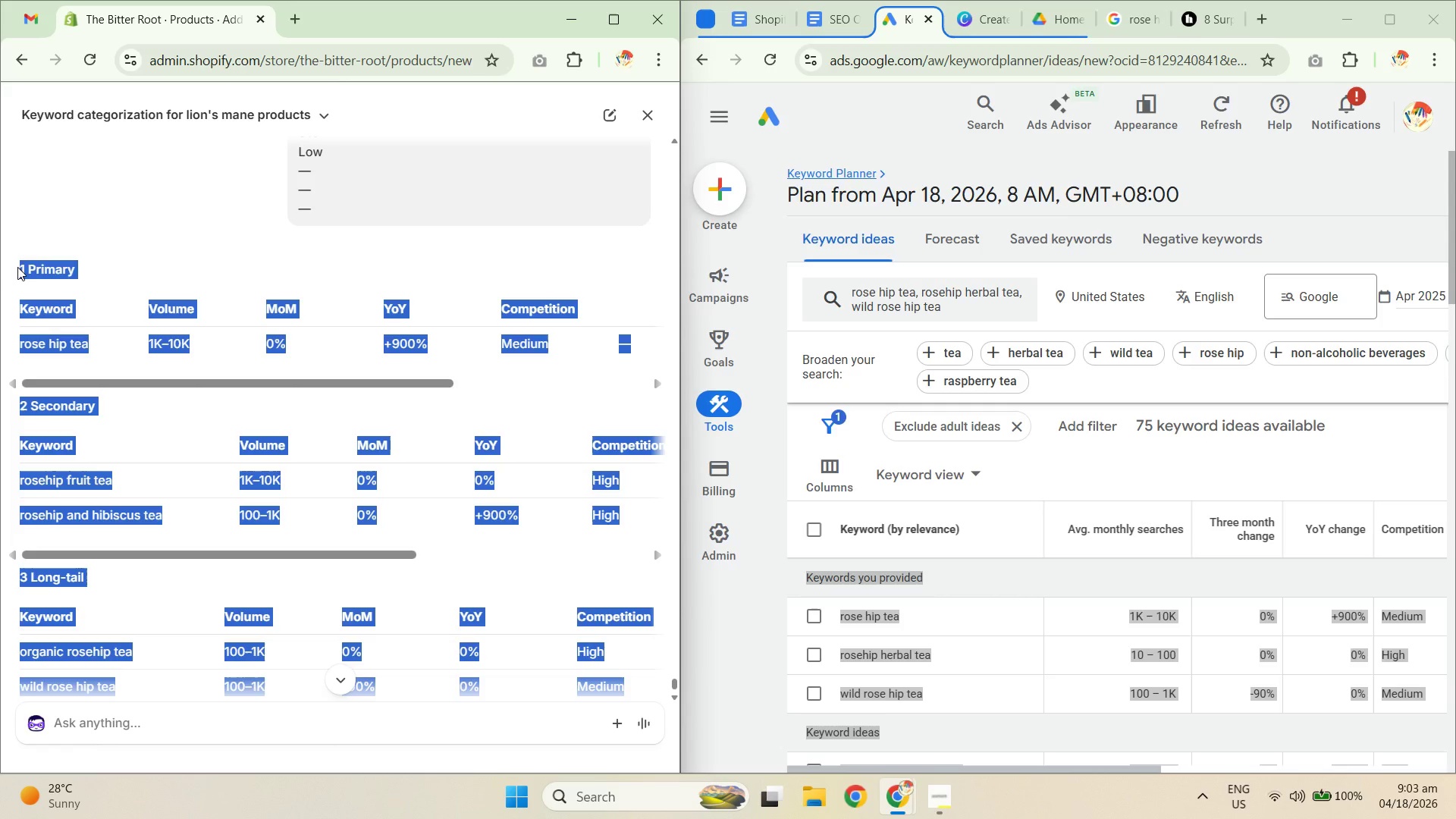 
key(Control+C)
 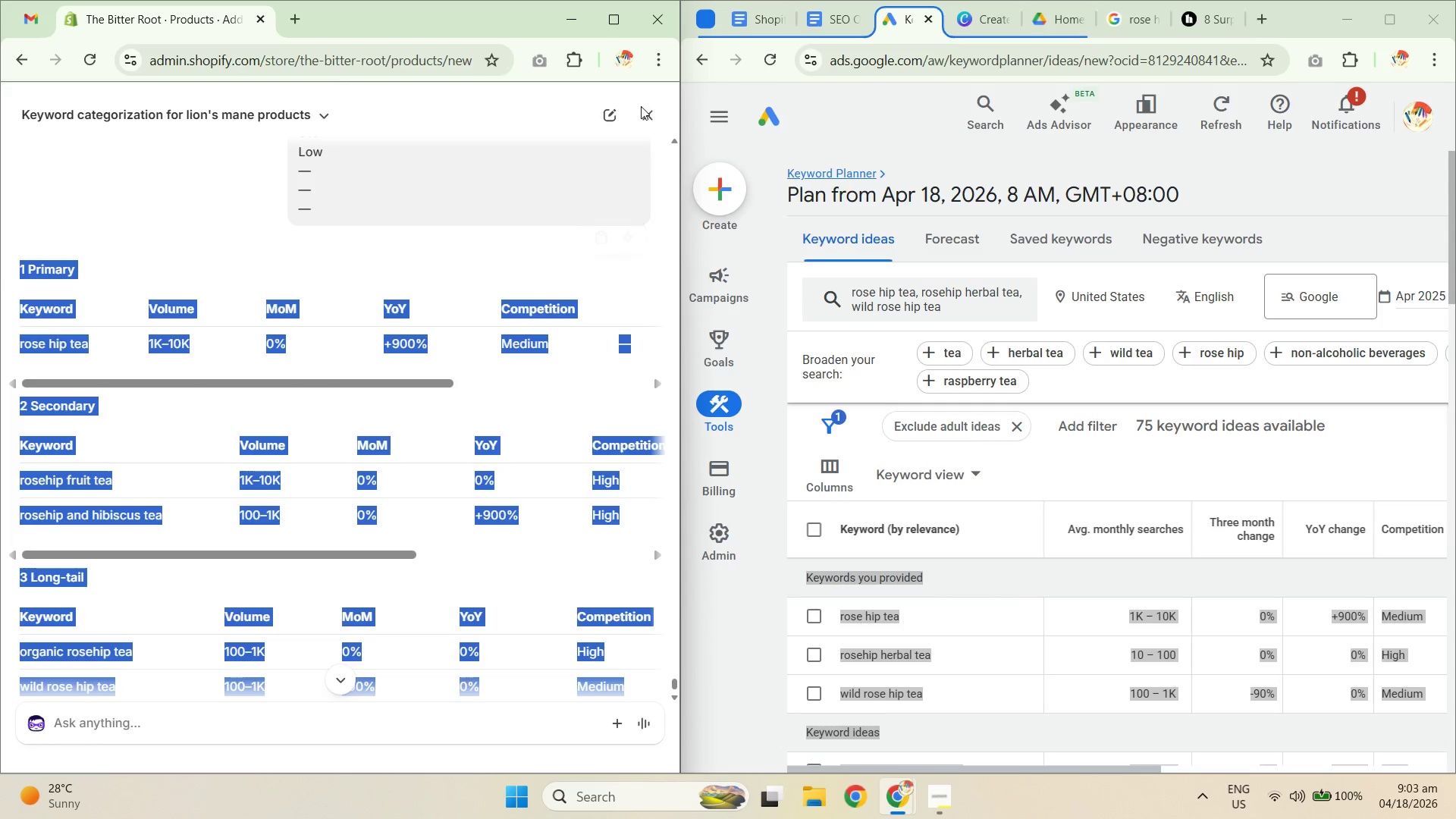 
key(Control+C)
 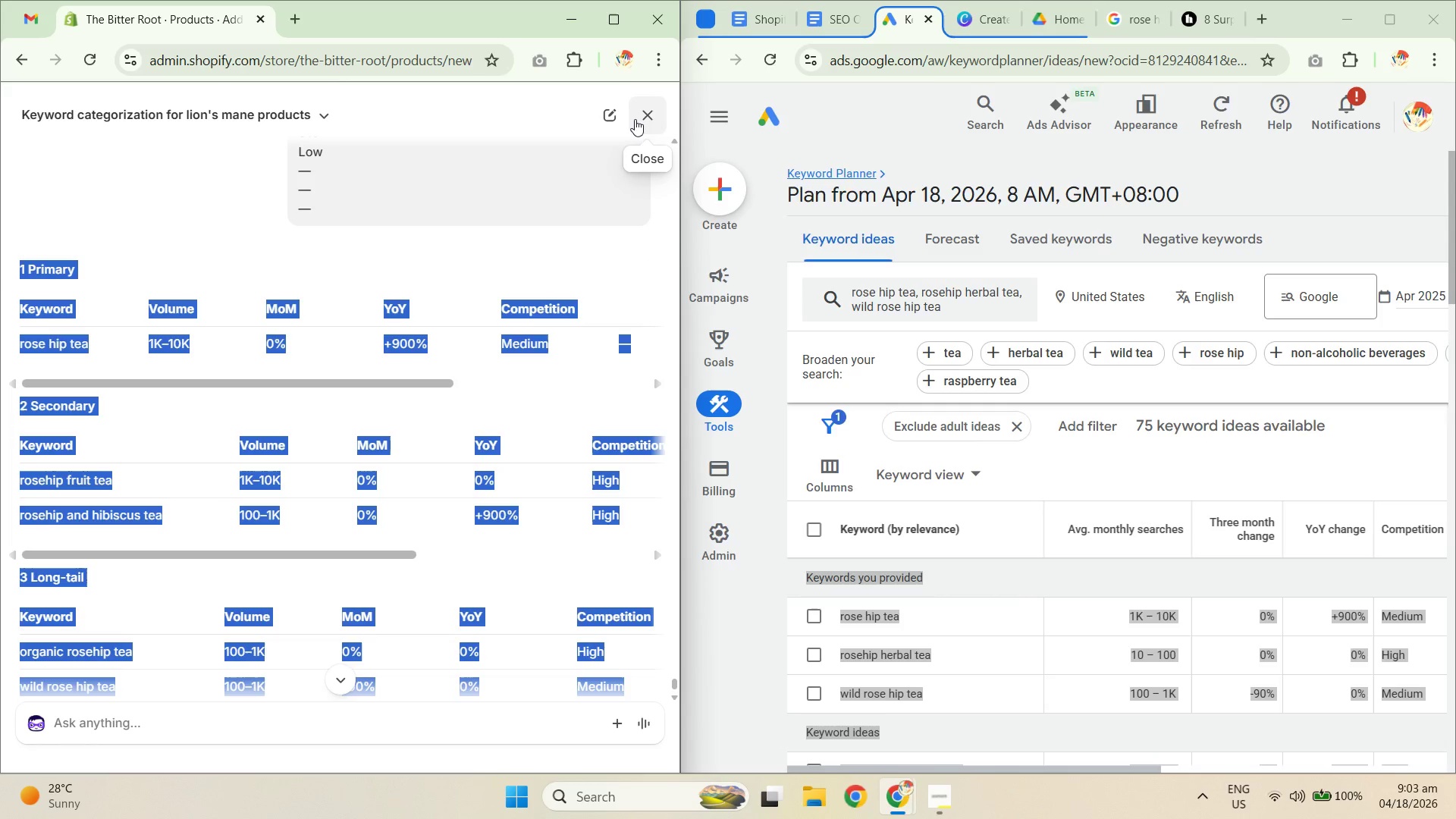 
left_click([641, 114])
 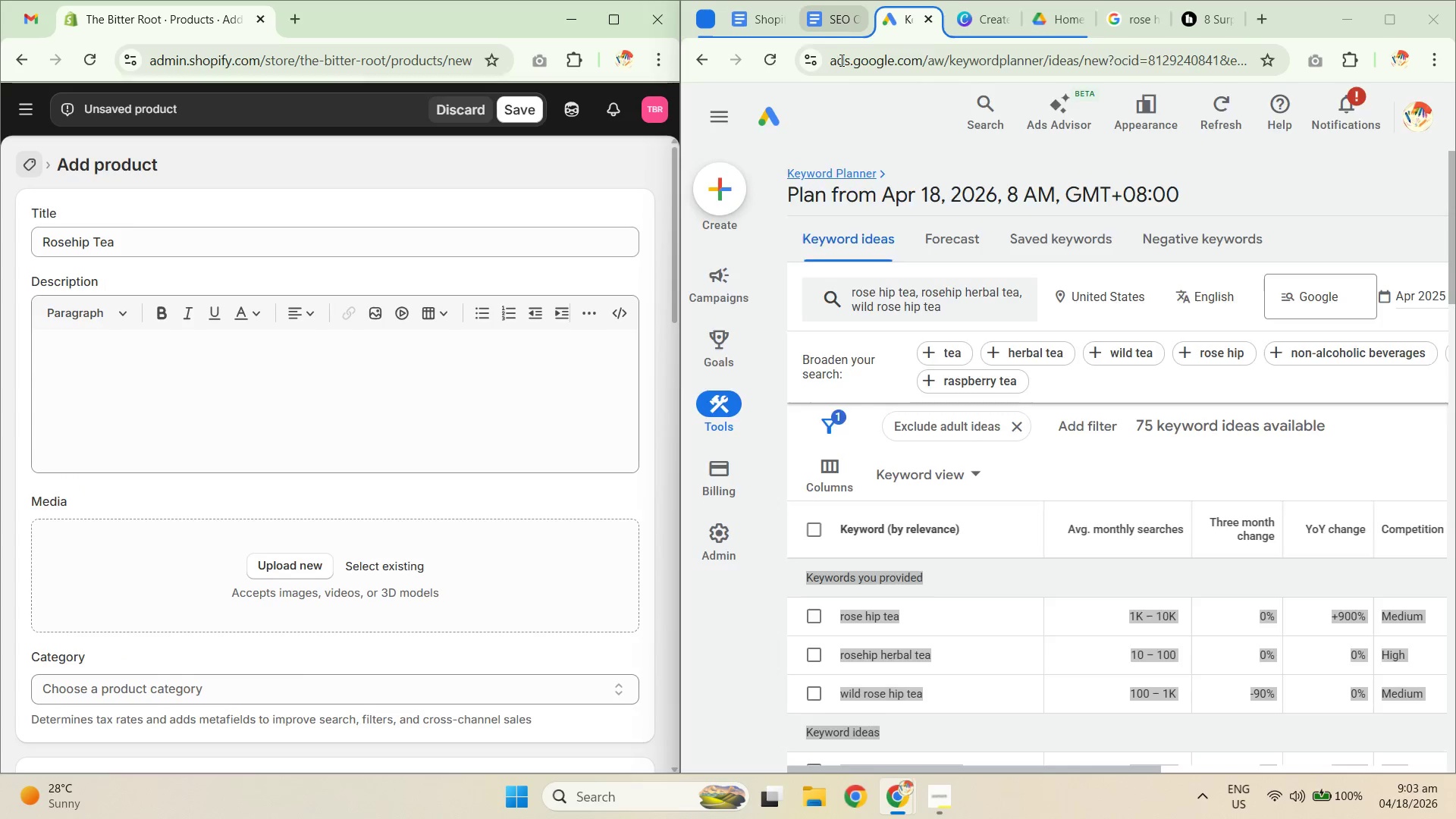 
scroll: coordinate [971, 387], scroll_direction: down, amount: 1.0
 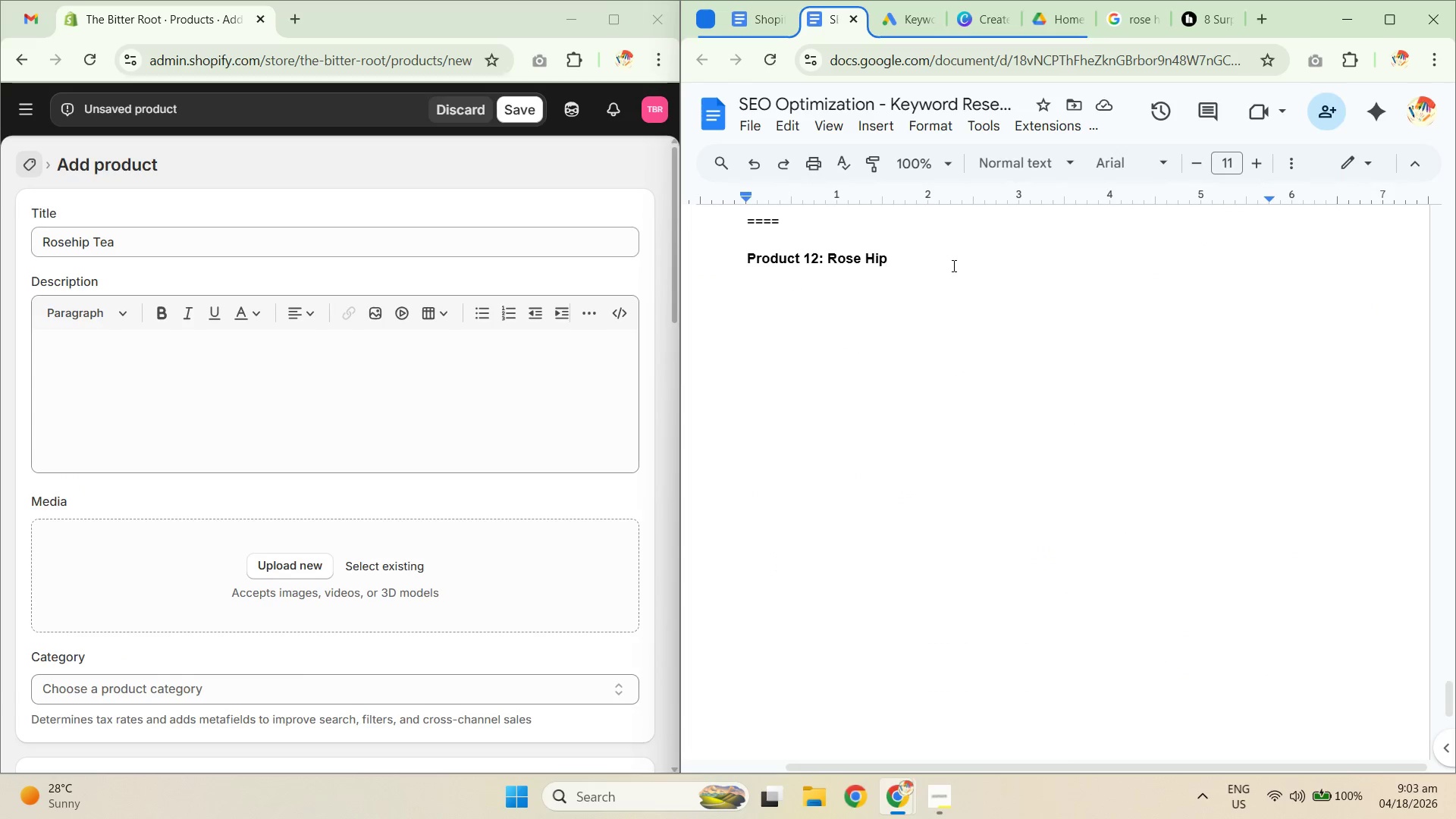 
key(Shift+ShiftRight)
 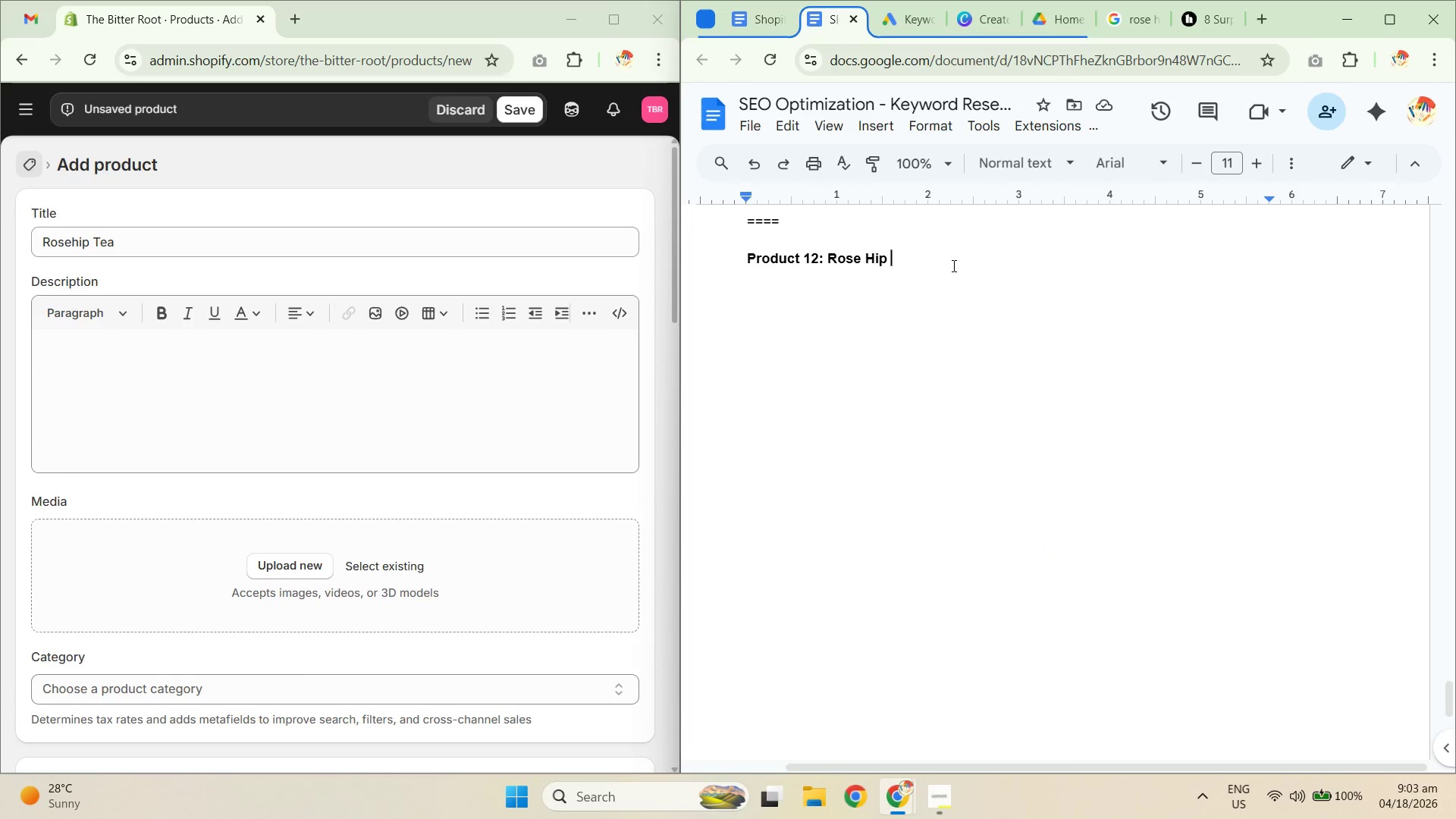 
key(Shift+Enter)
 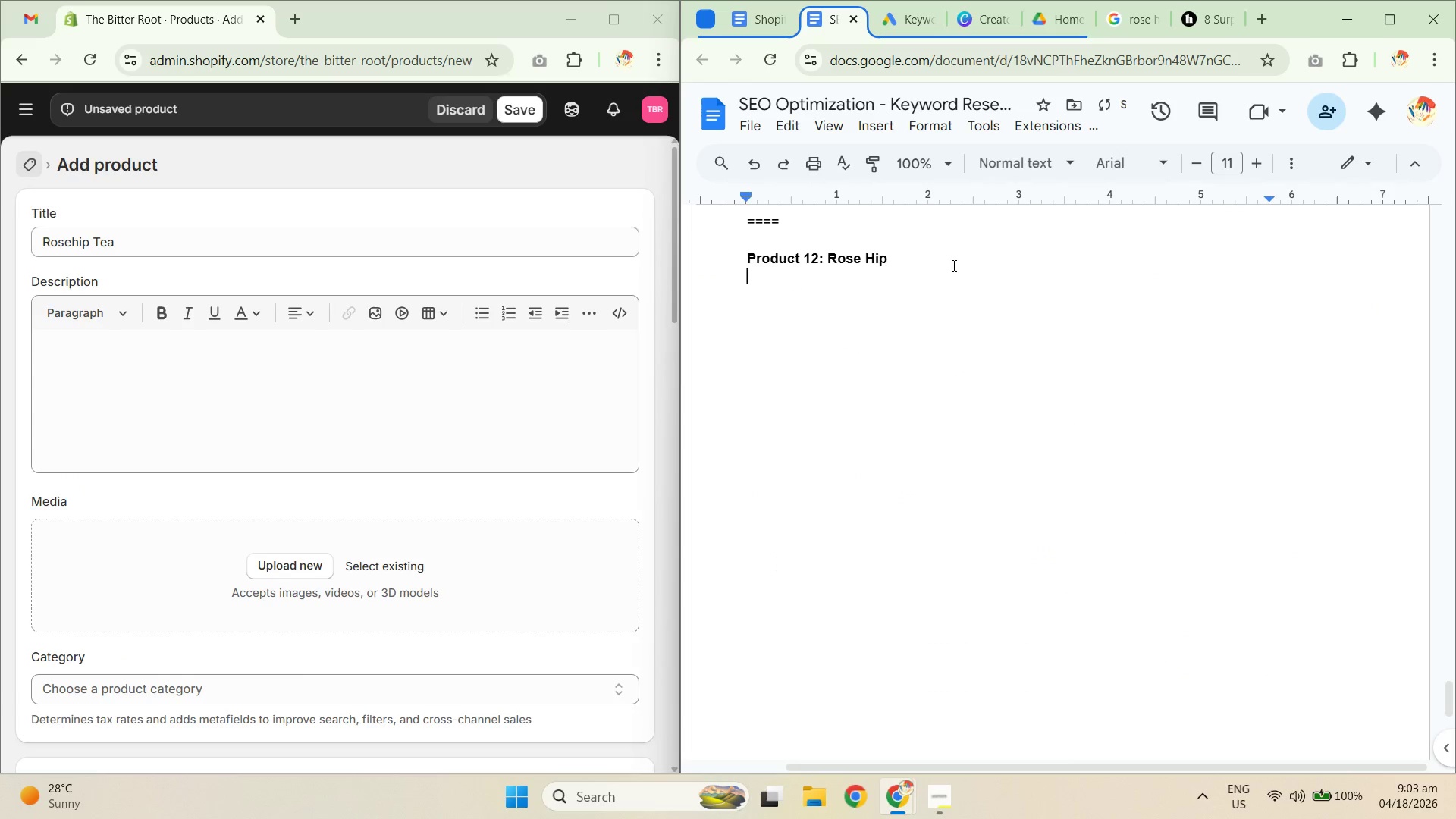 
key(Shift+ShiftRight)
 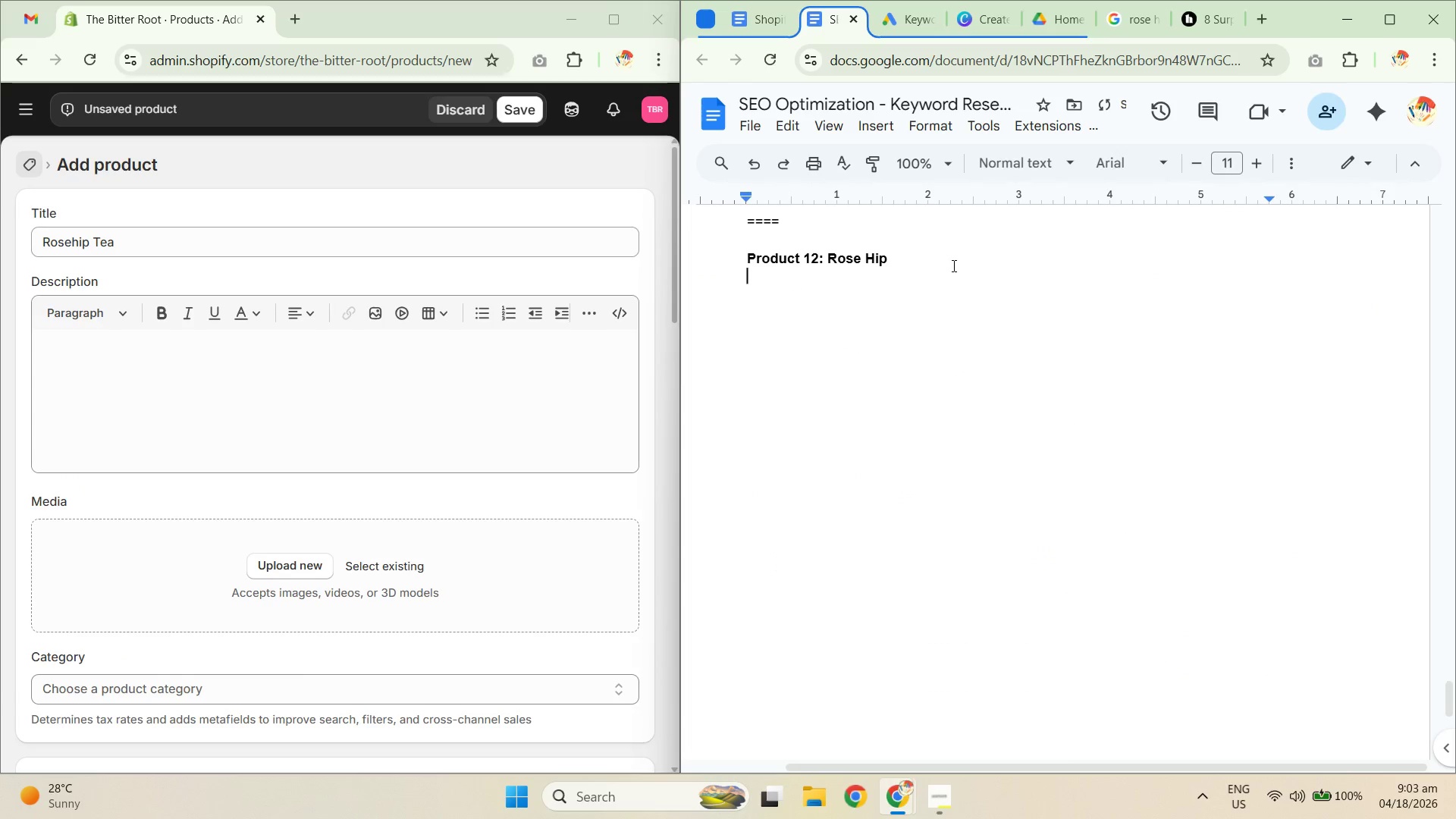 
key(Shift+Enter)
 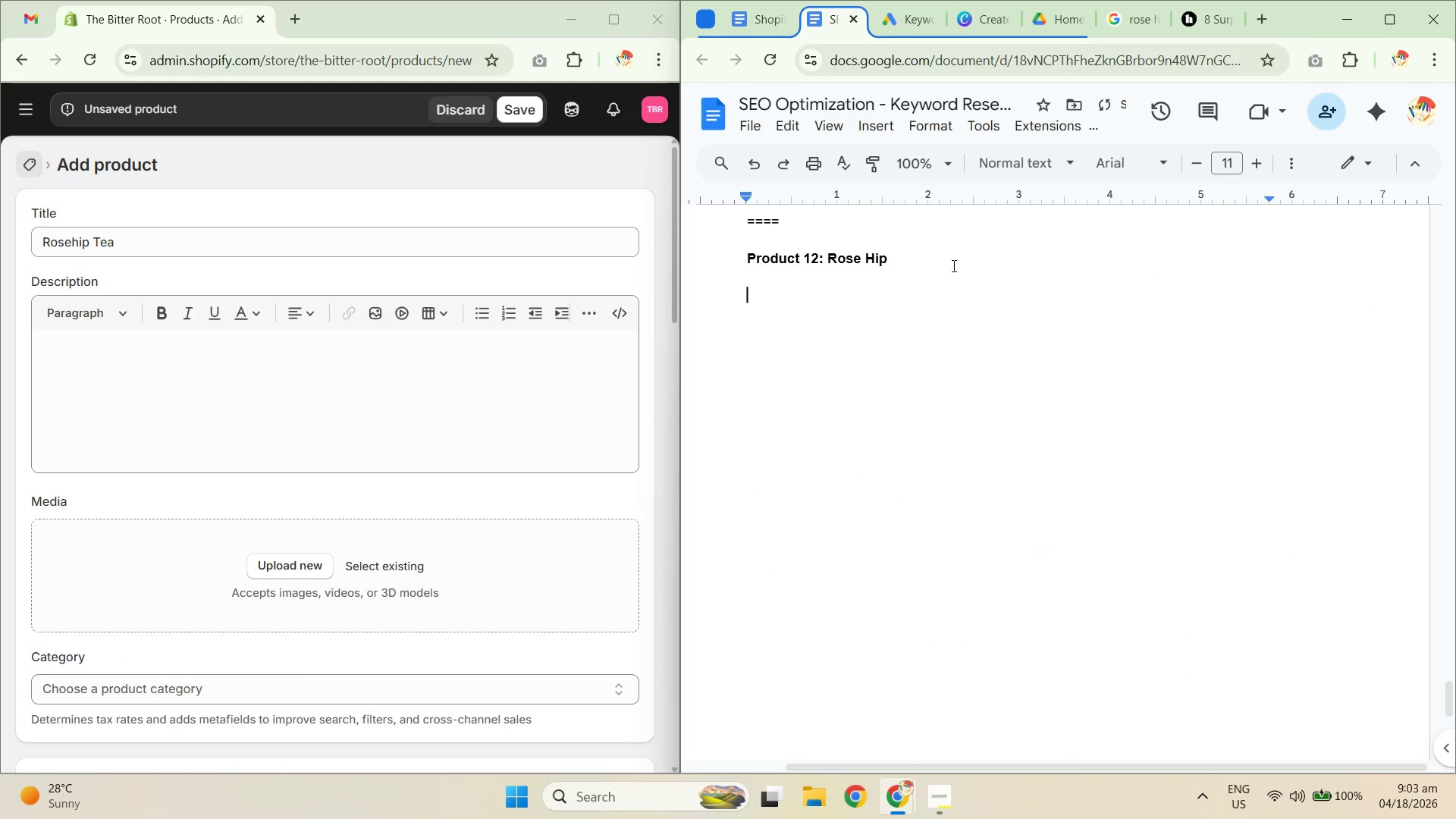 
key(Control+Shift+ShiftLeft)
 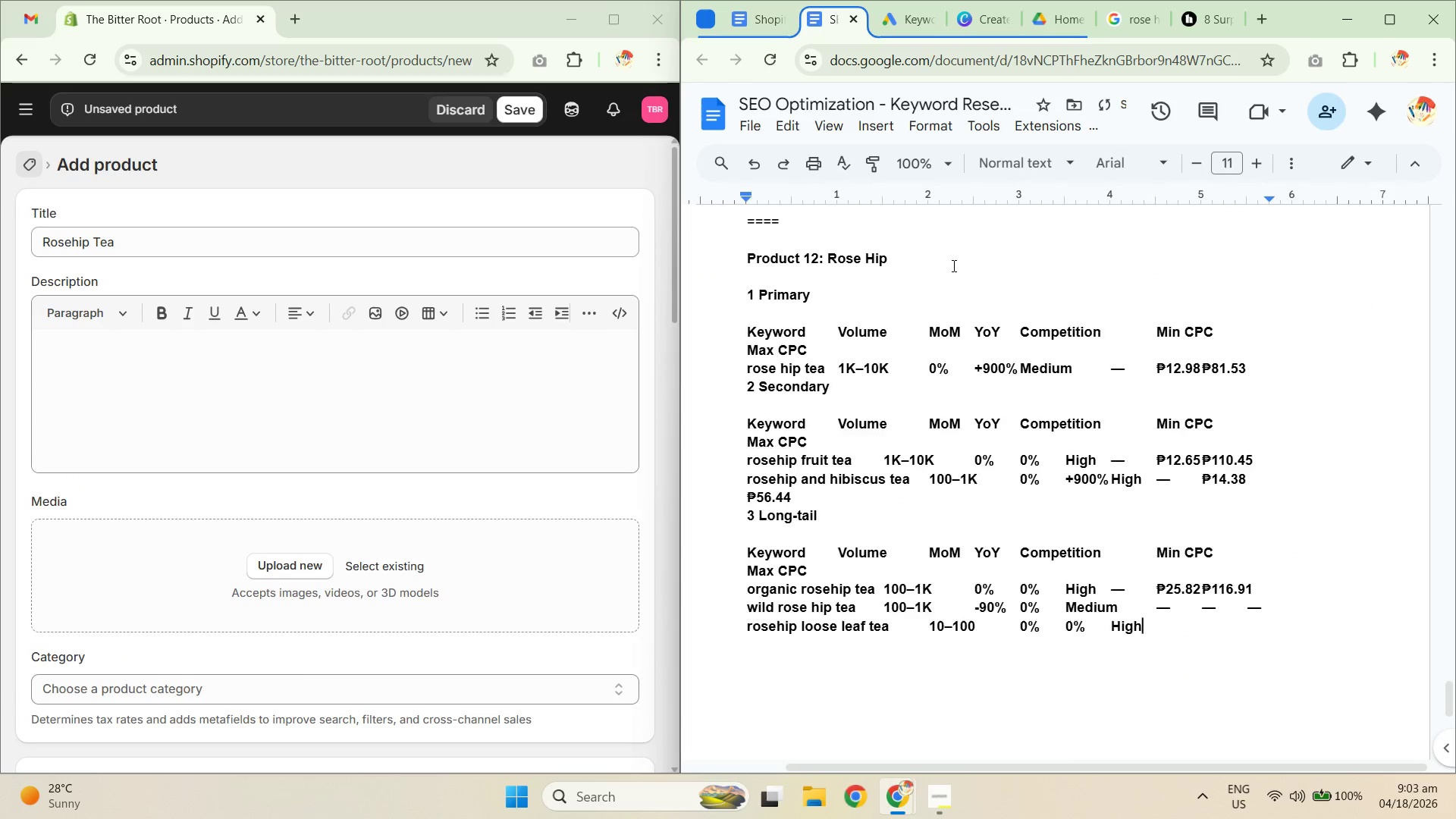 
key(Control+Shift+V)
 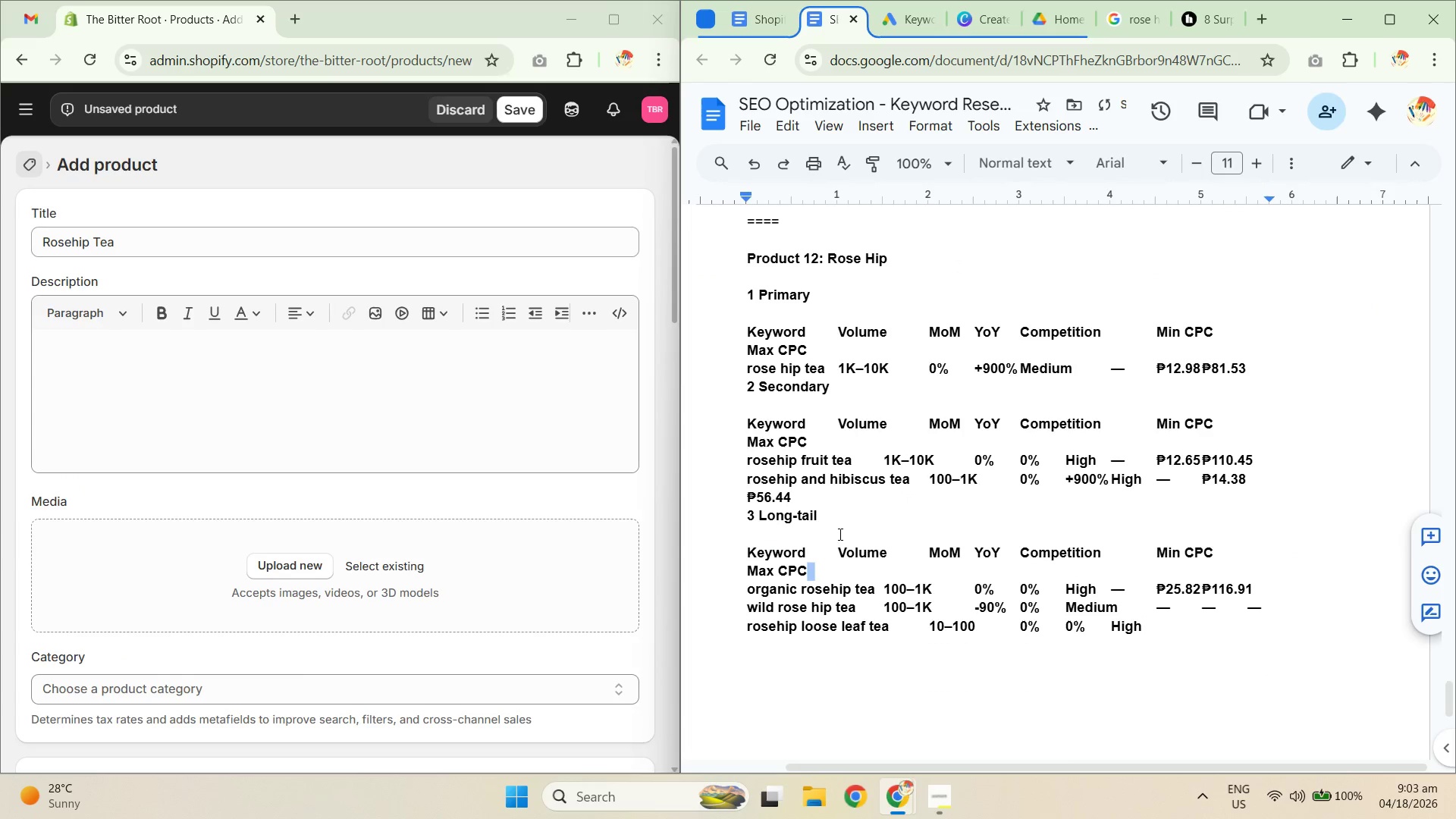 
triple_click([821, 497])
 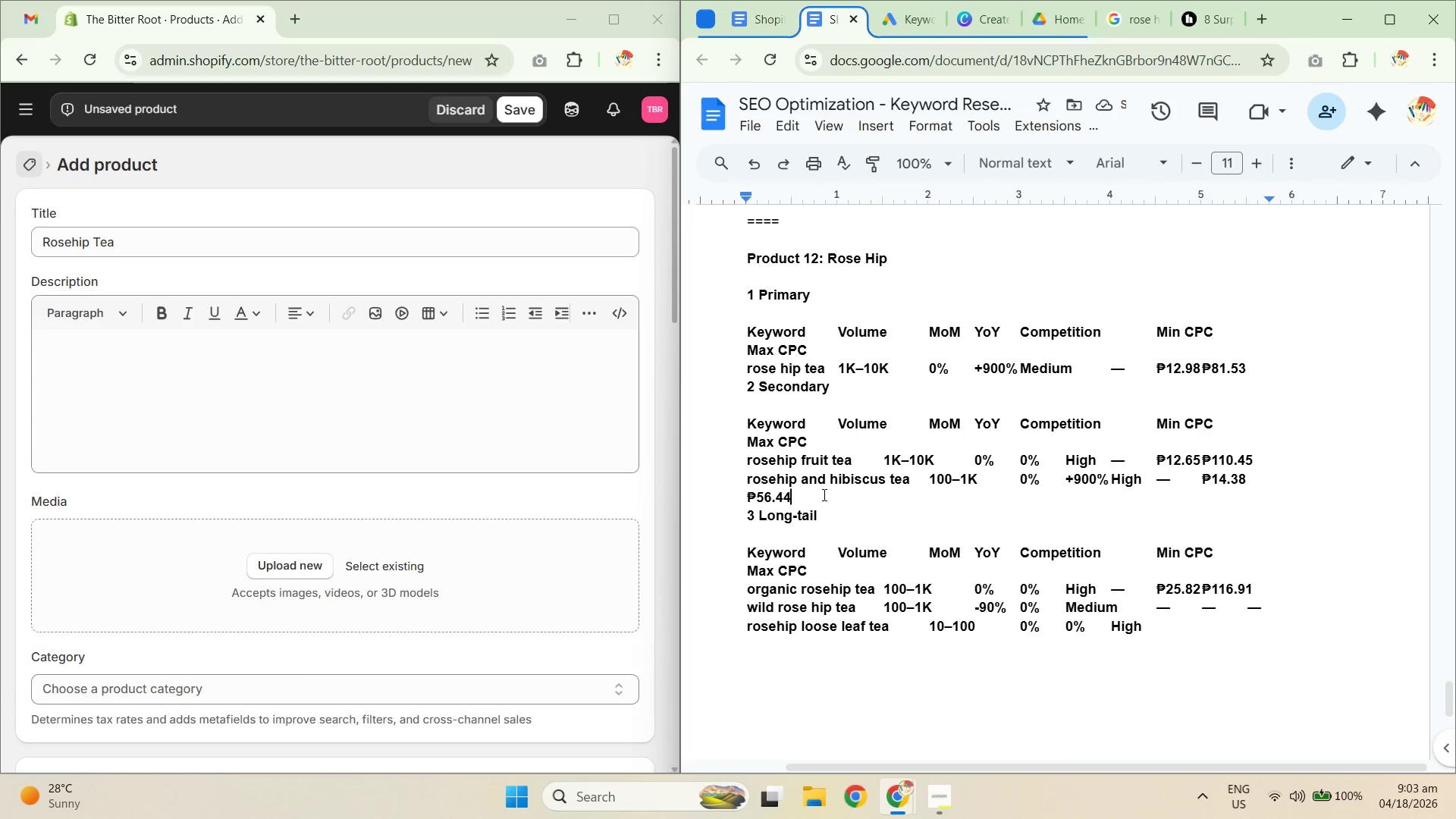 
key(Enter)
 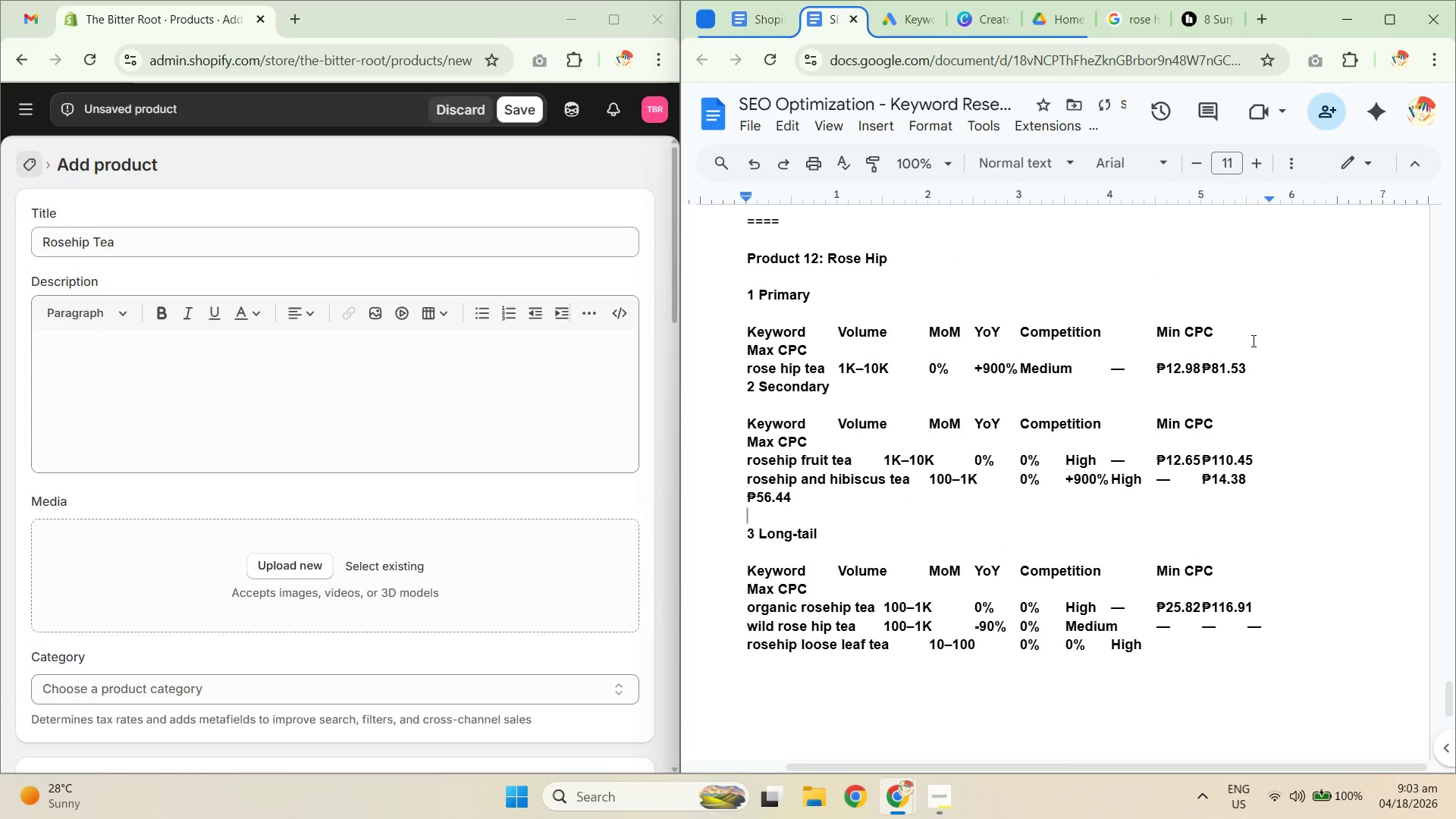 
left_click_drag(start_coordinate=[1271, 365], to_coordinate=[1271, 371])
 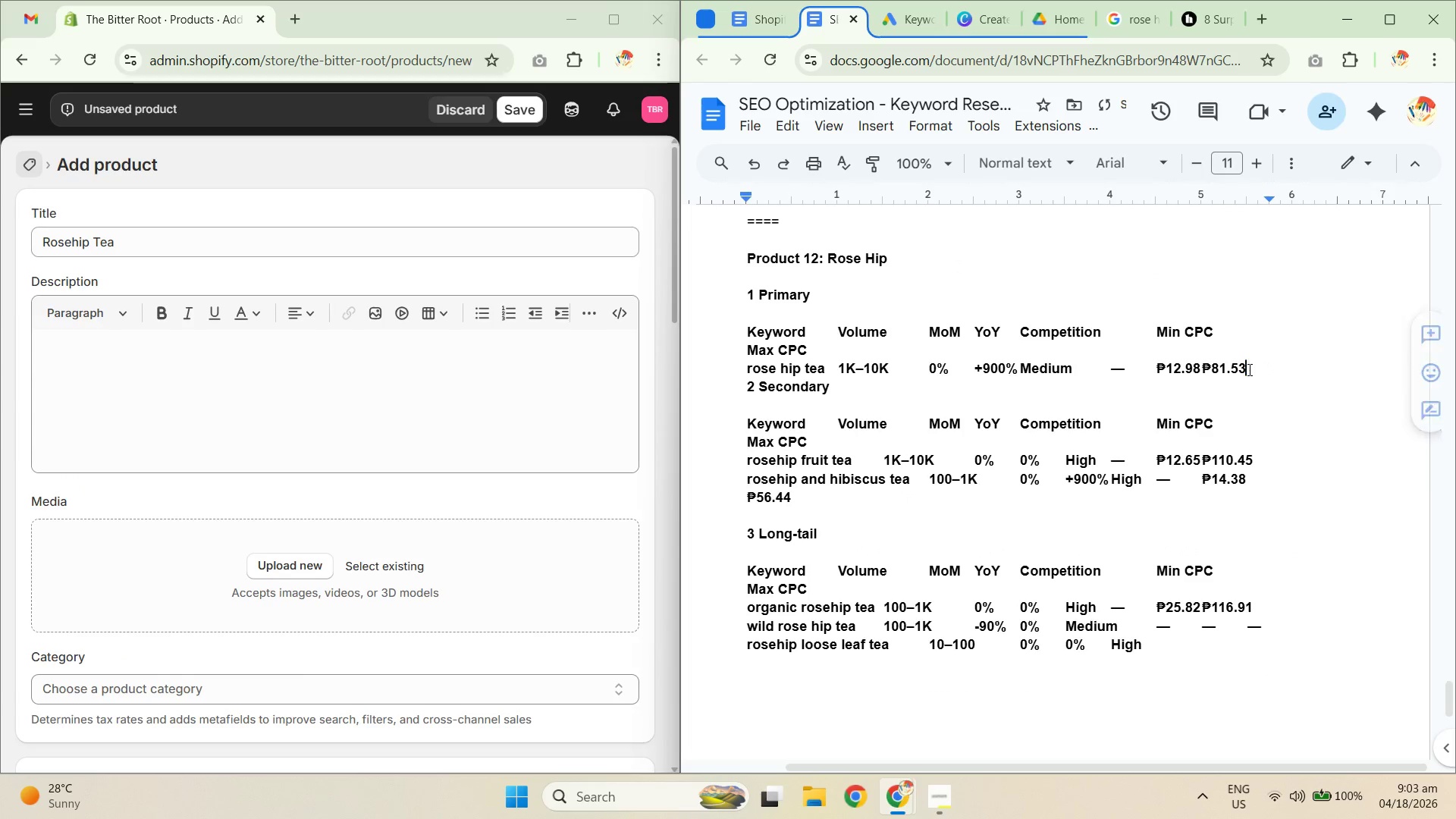 
key(Enter)
 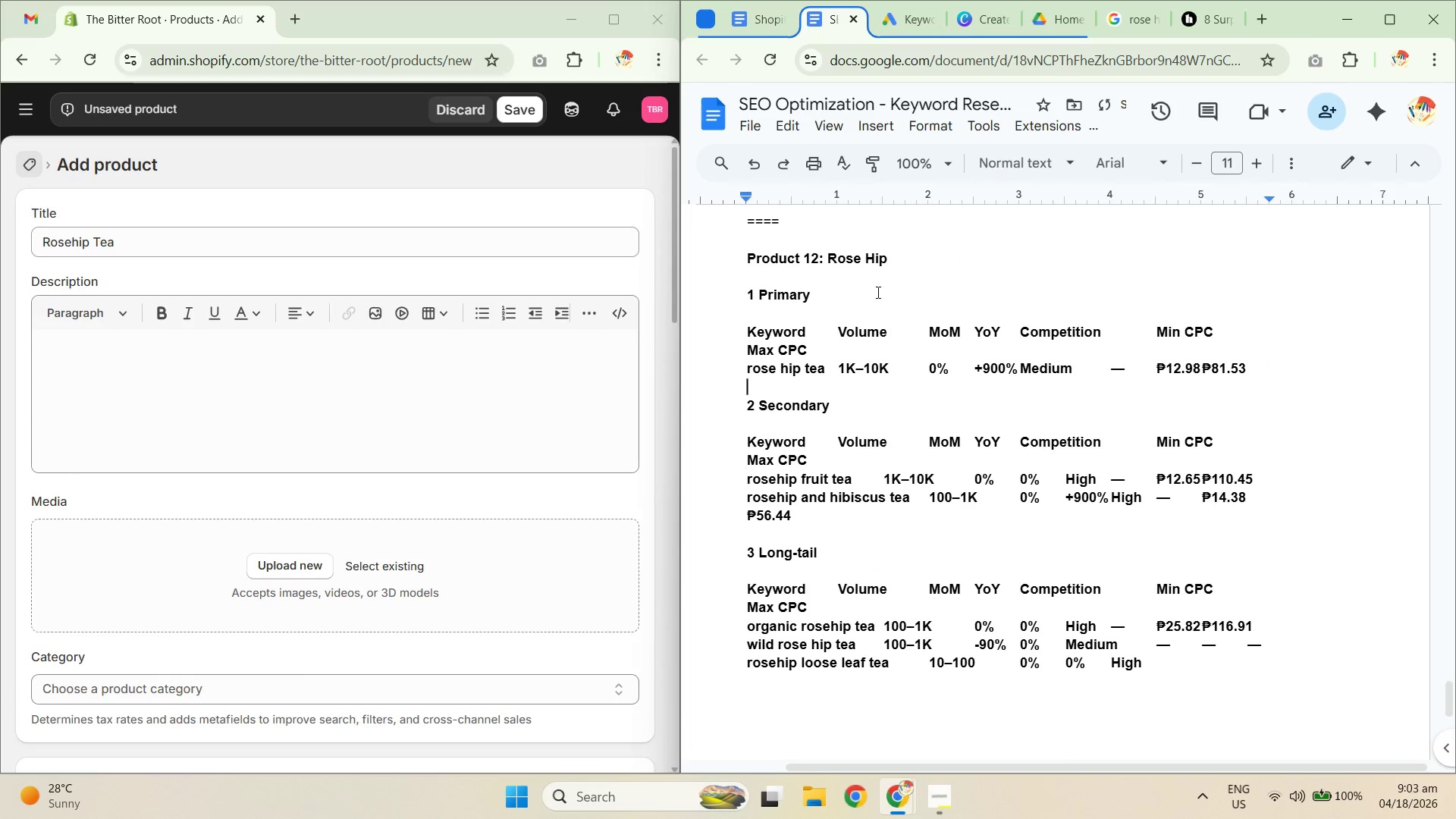 
left_click([873, 292])
 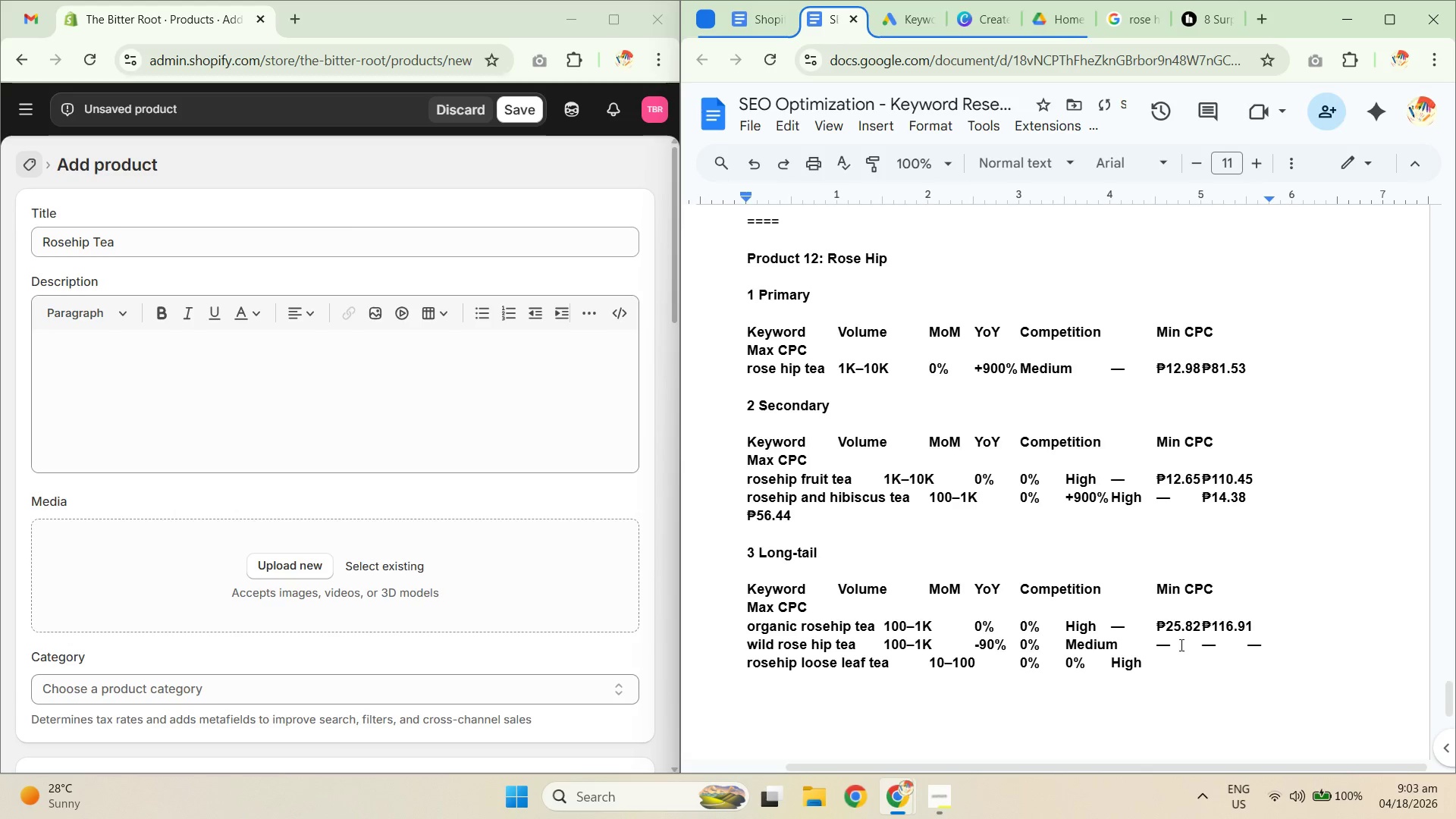 
left_click_drag(start_coordinate=[1204, 671], to_coordinate=[739, 292])
 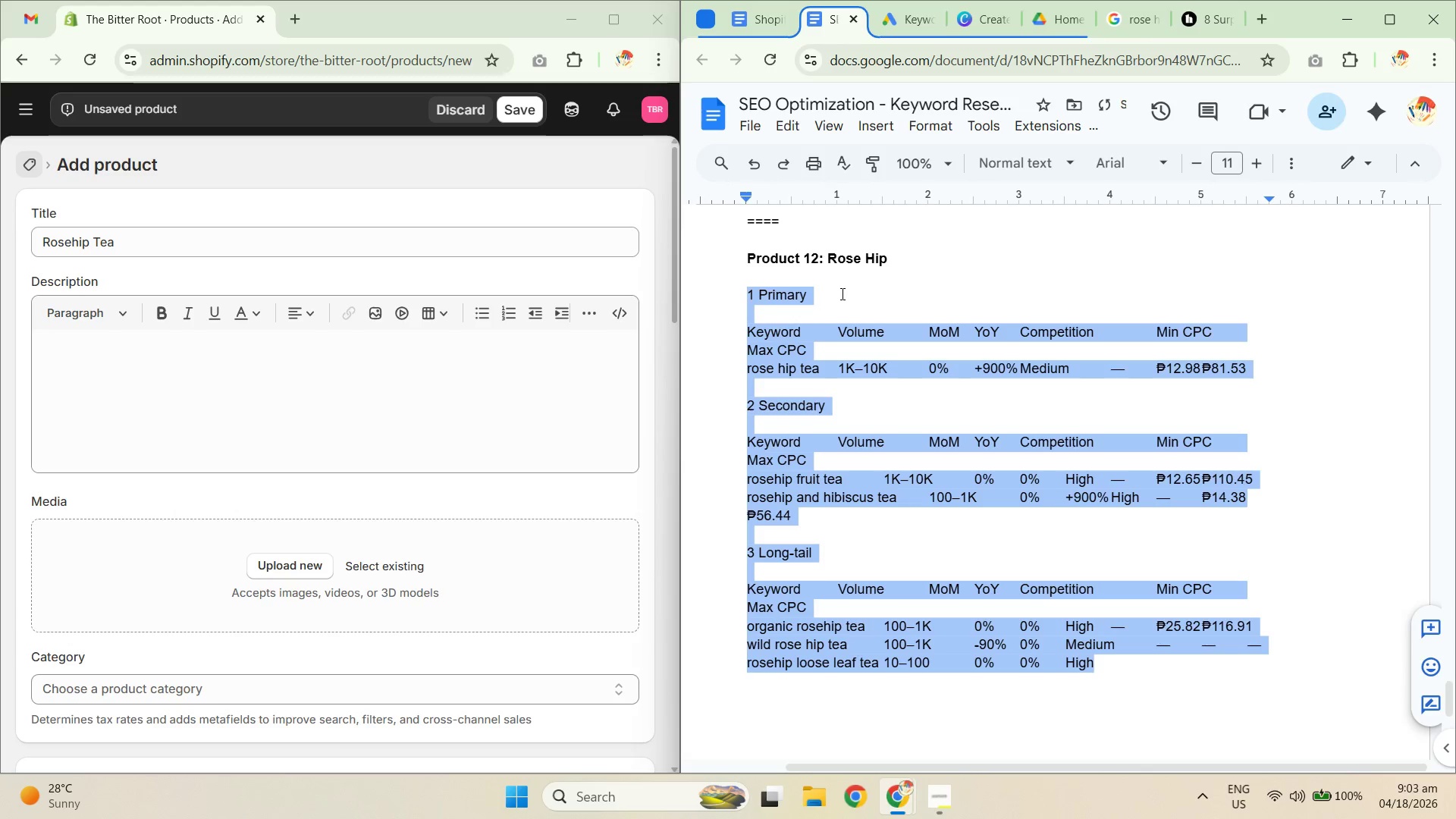 
key(Control+B)
 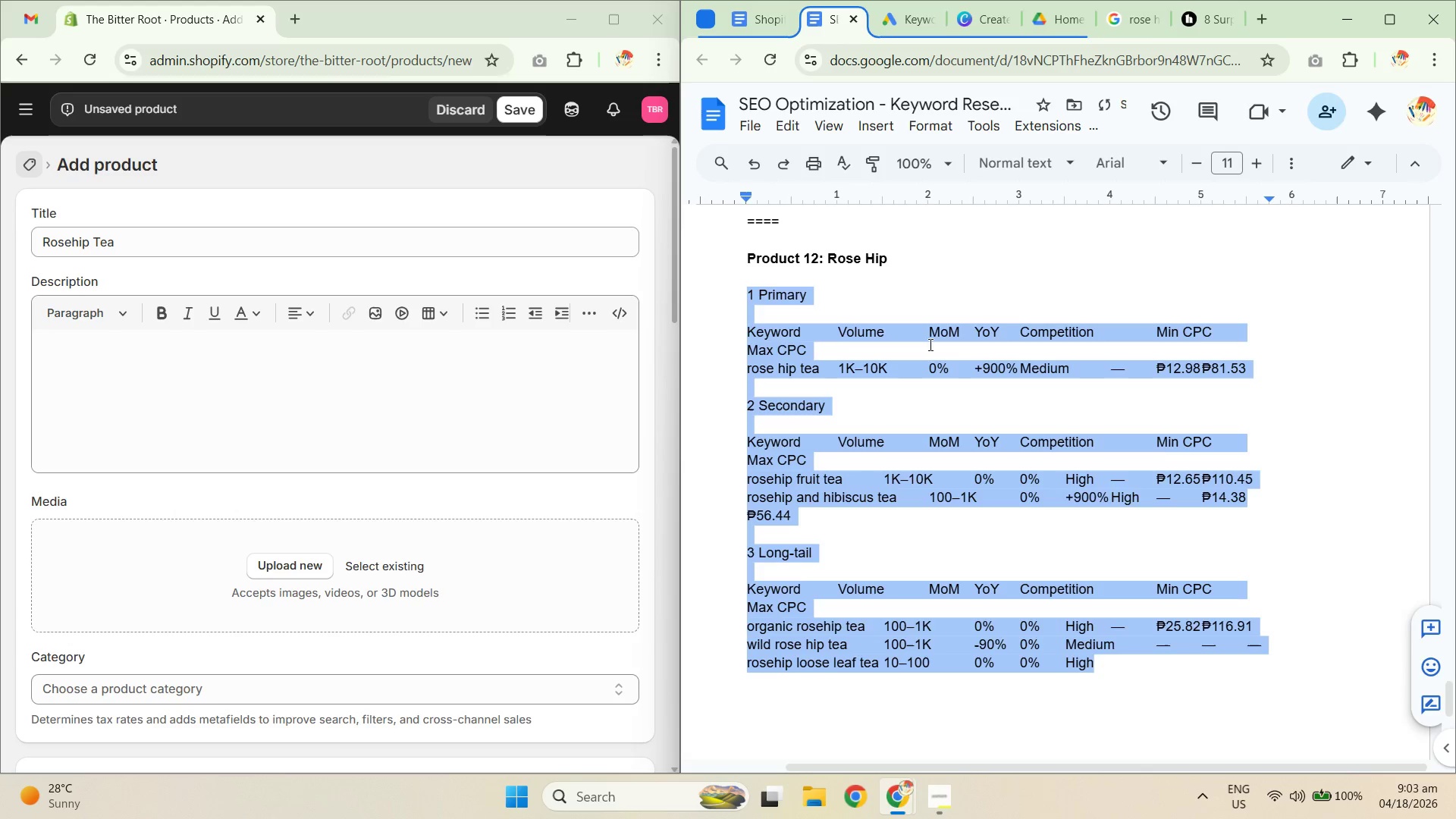 
left_click([965, 367])
 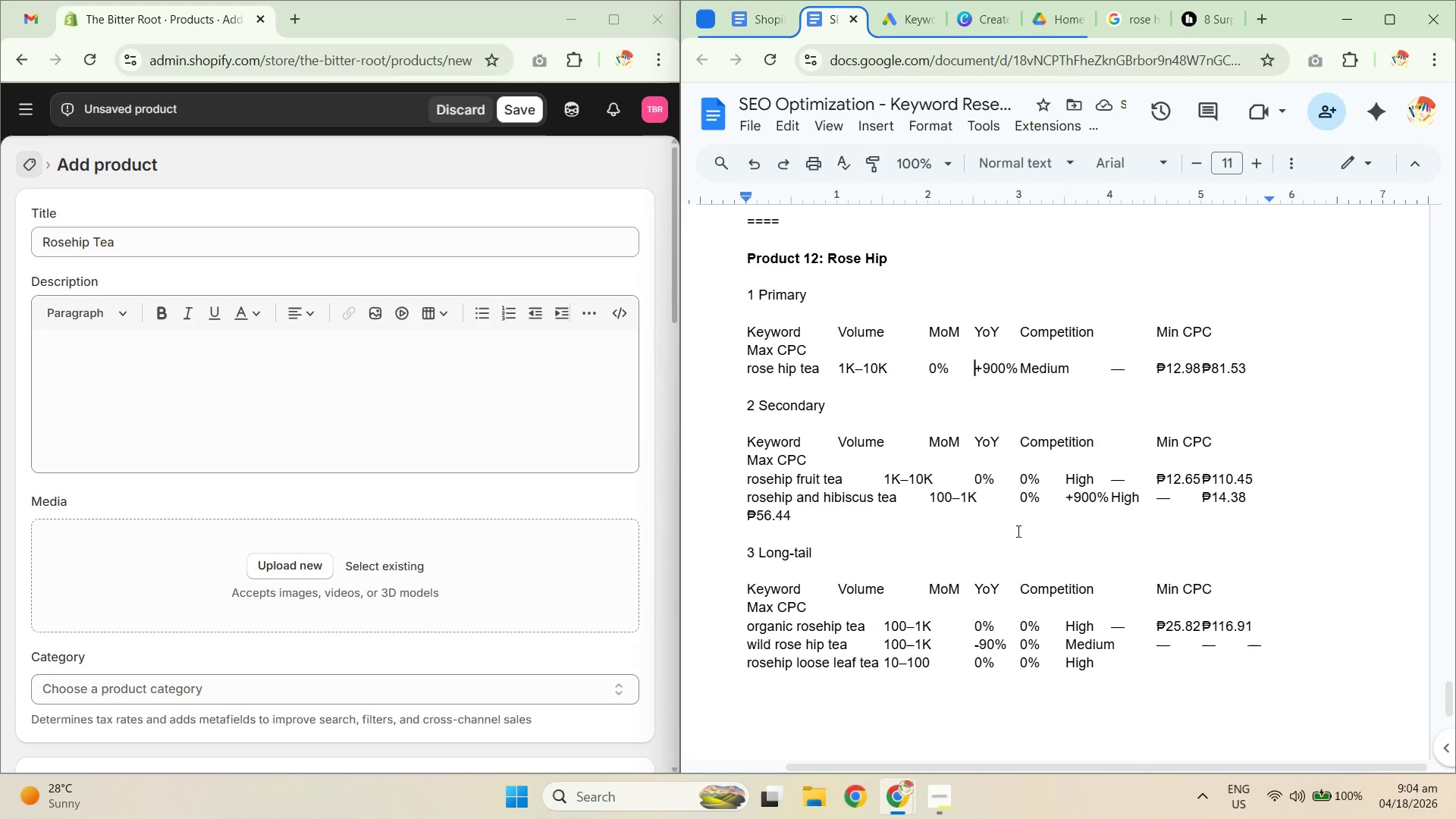 
left_click_drag(start_coordinate=[1067, 502], to_coordinate=[1143, 499])
 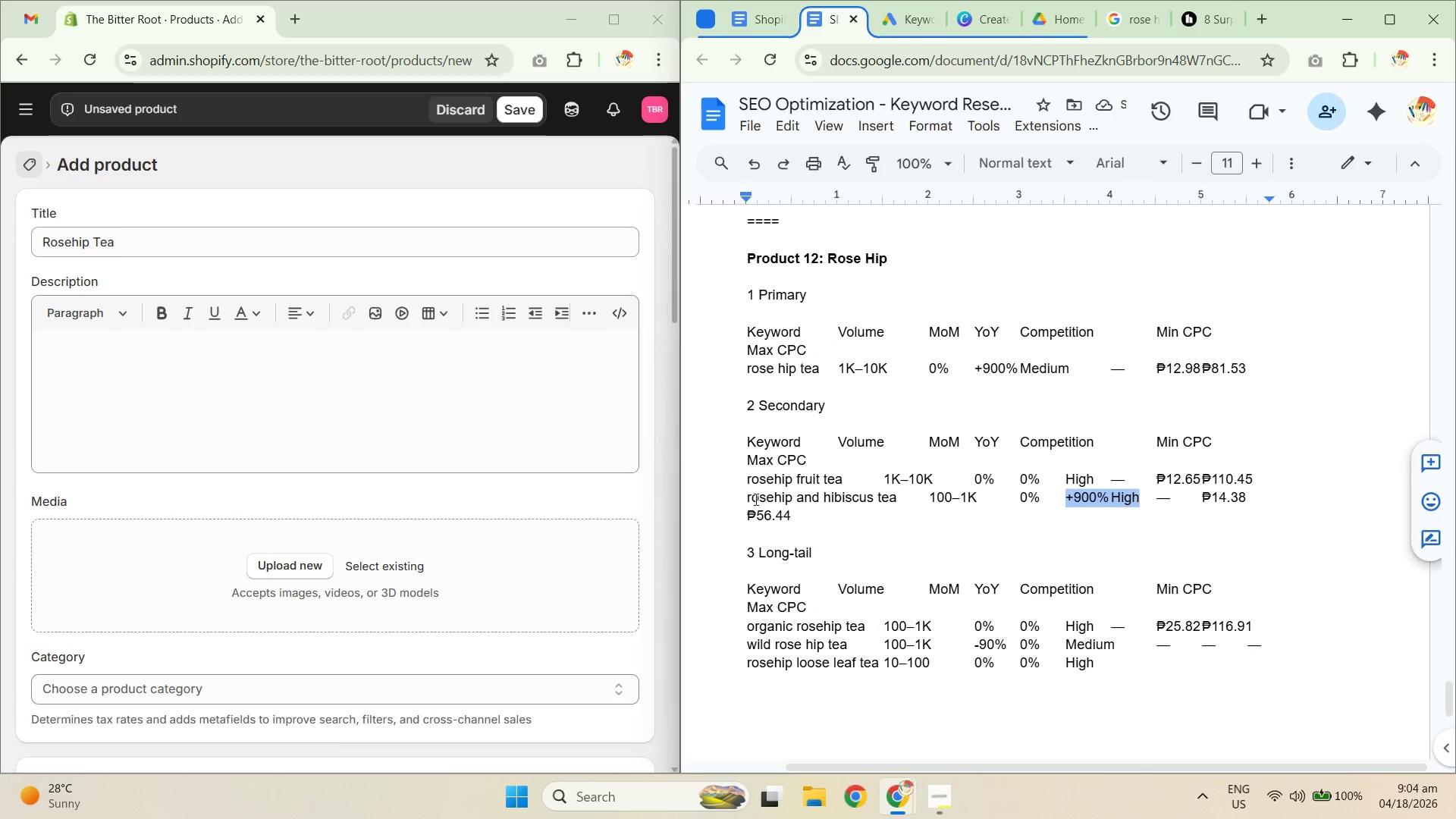 
left_click_drag(start_coordinate=[736, 499], to_coordinate=[891, 499])
 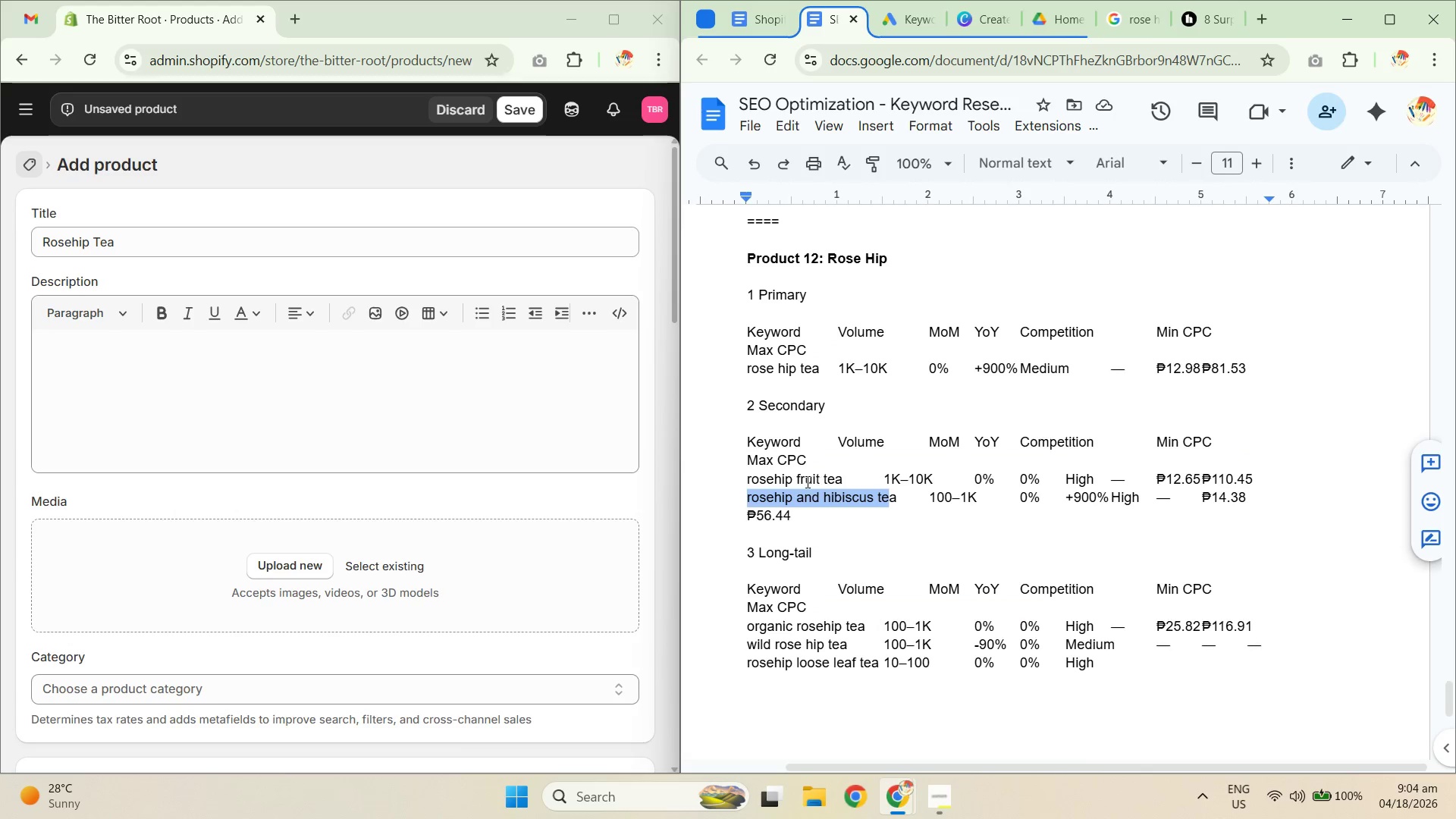 
left_click_drag(start_coordinate=[745, 475], to_coordinate=[828, 473])
 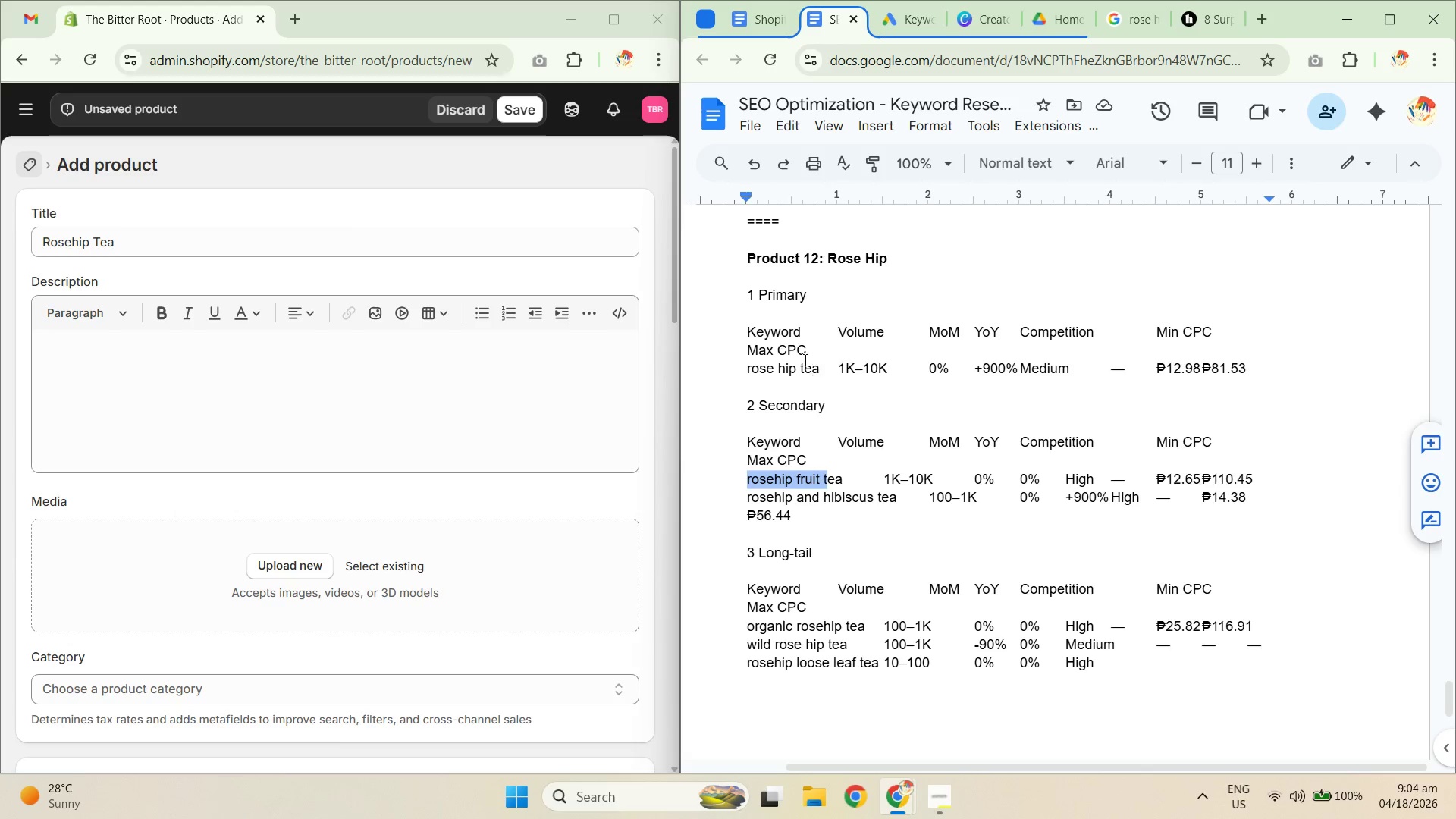 
left_click_drag(start_coordinate=[748, 370], to_coordinate=[839, 370])
 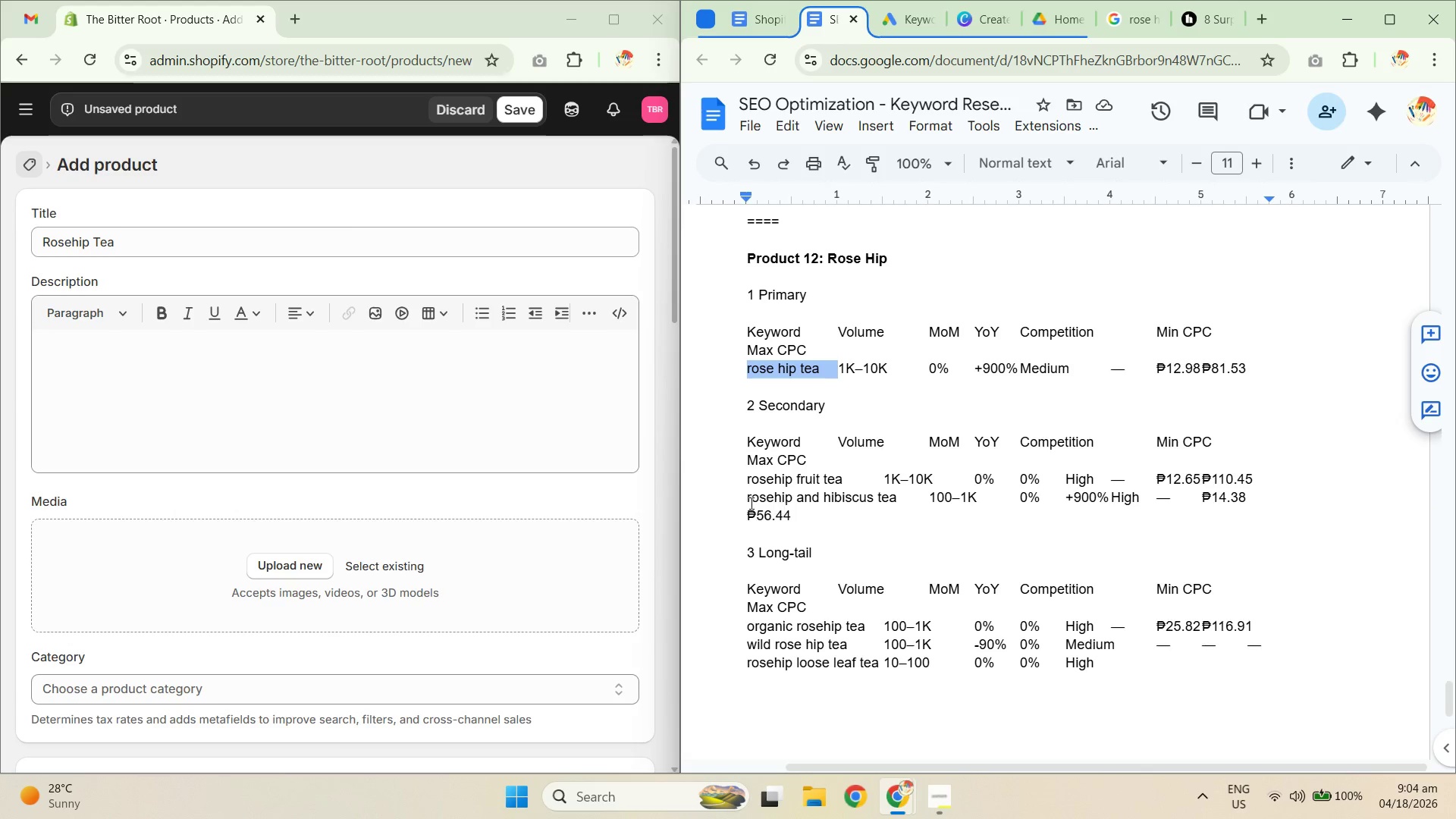 
left_click_drag(start_coordinate=[739, 498], to_coordinate=[900, 497])
 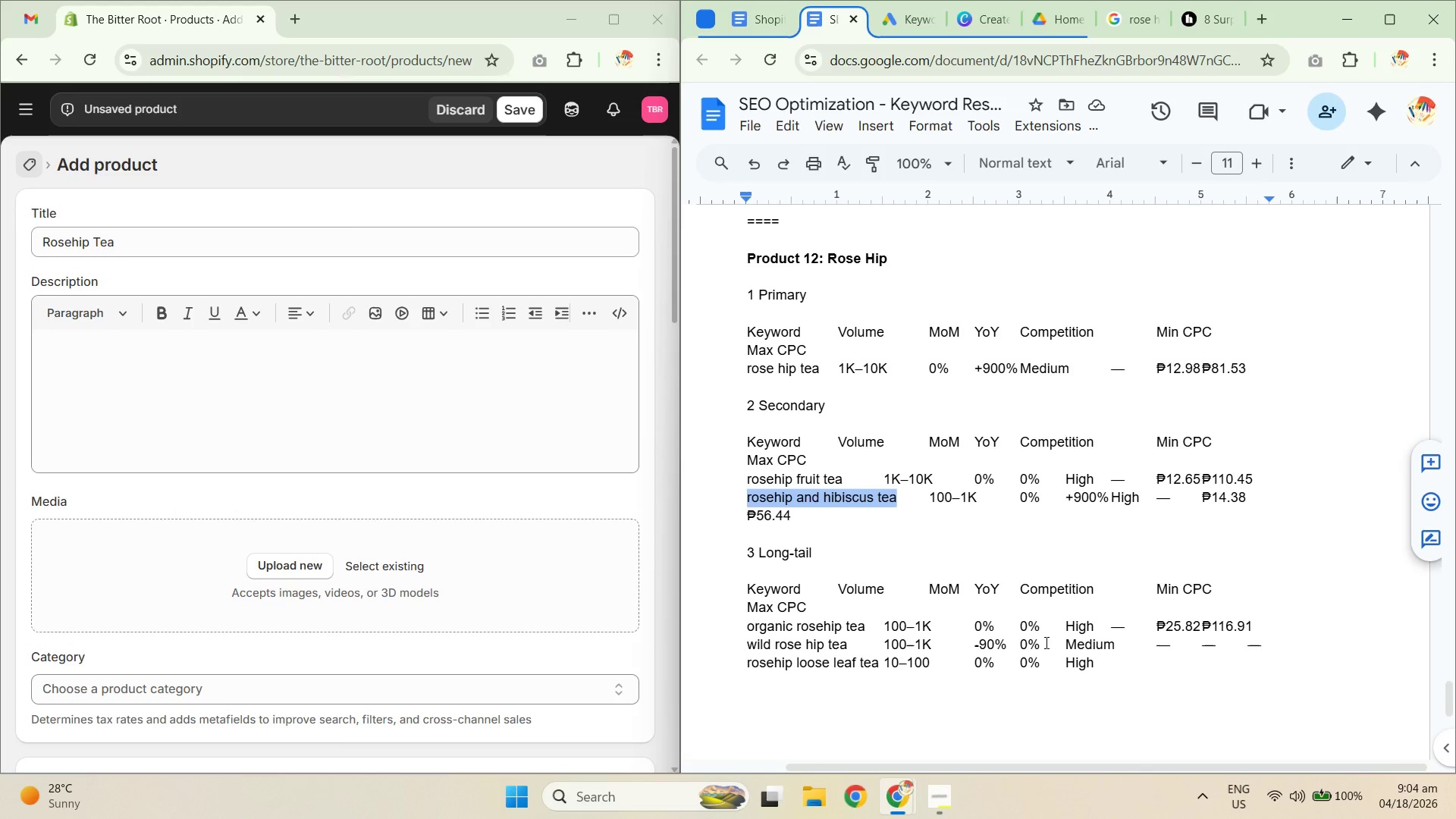 
wait(42.62)
 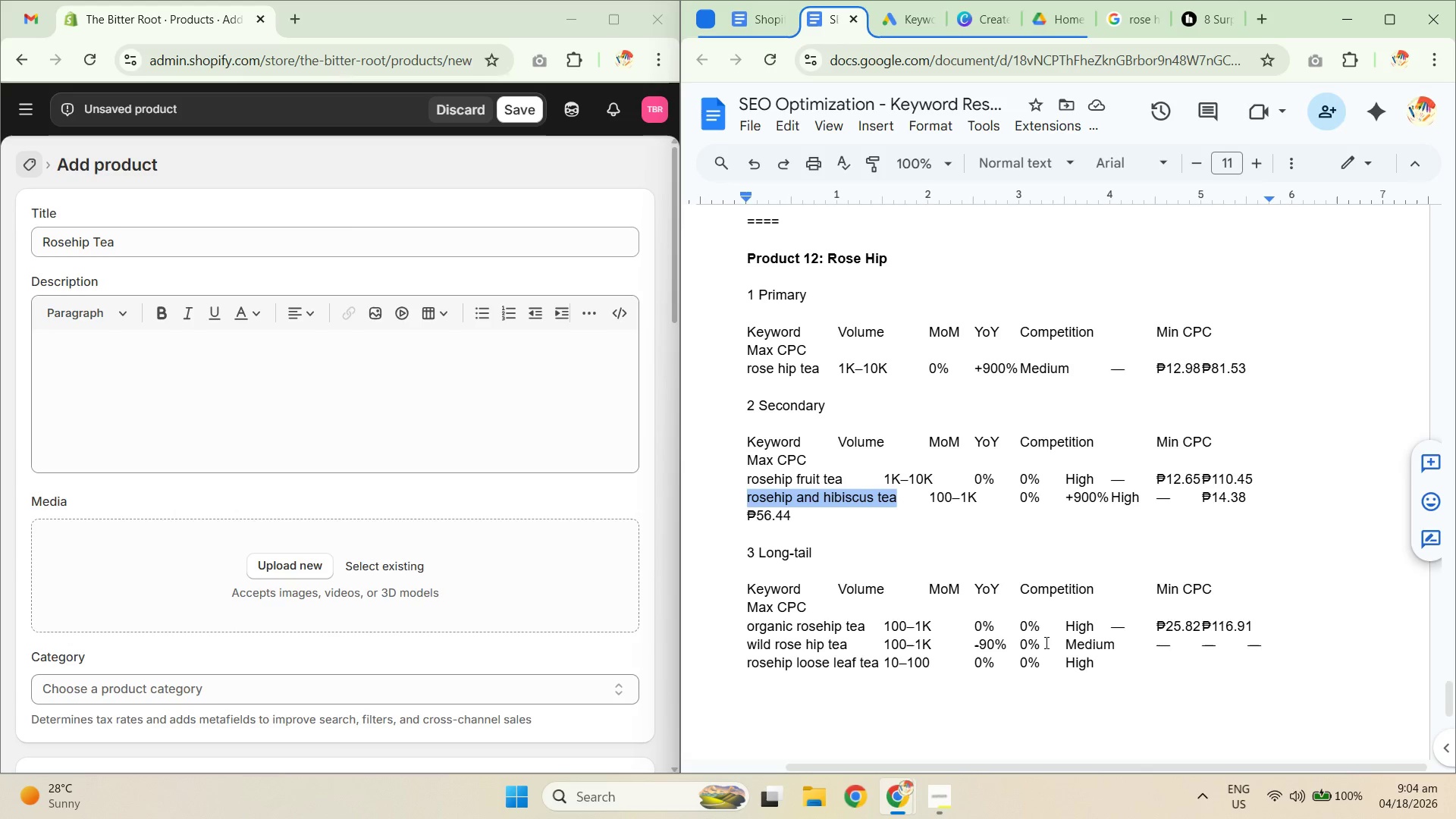 
scroll: coordinate [908, 465], scroll_direction: up, amount: 2.0
 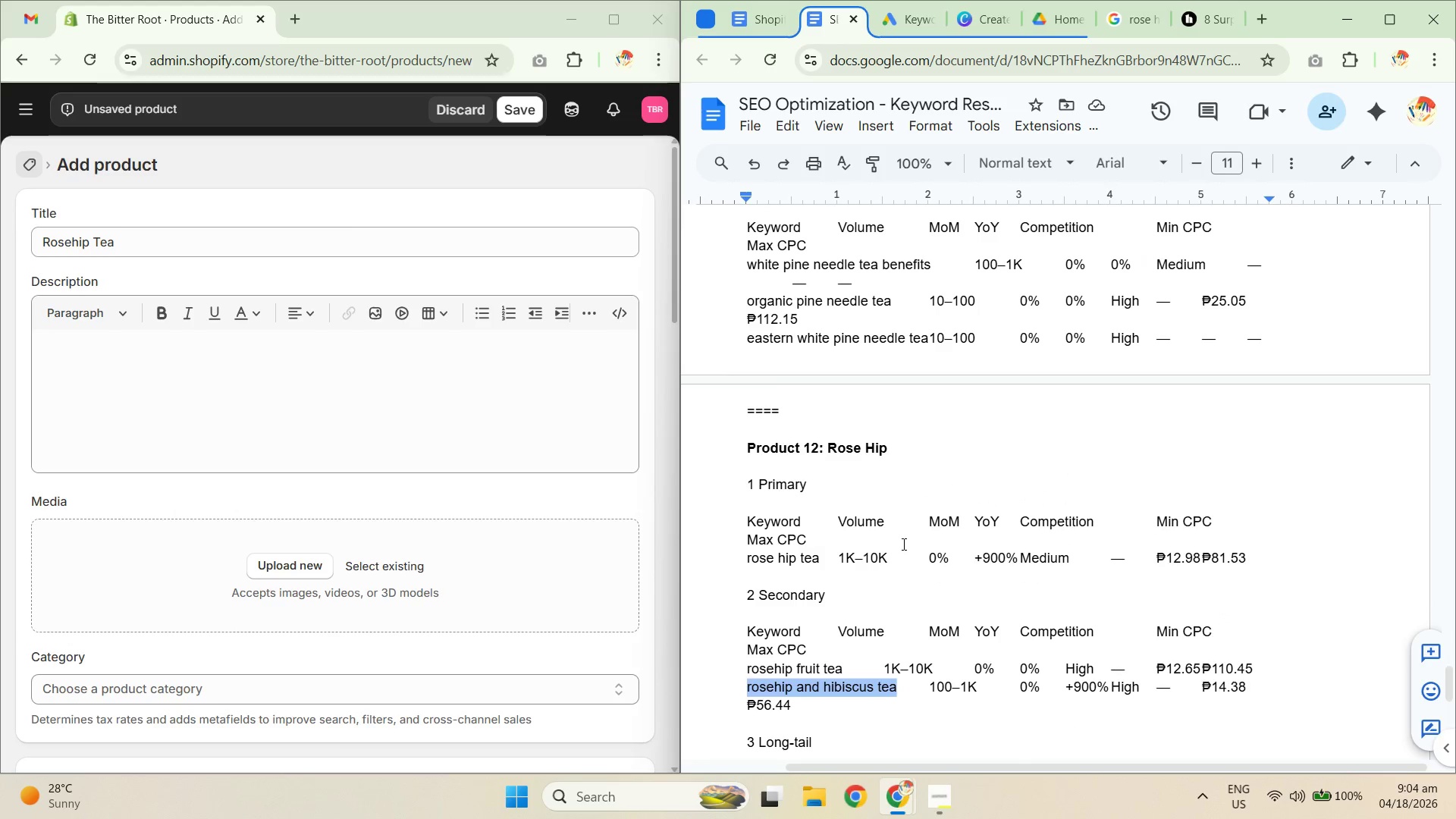 
scroll: coordinate [901, 551], scroll_direction: down, amount: 3.0
 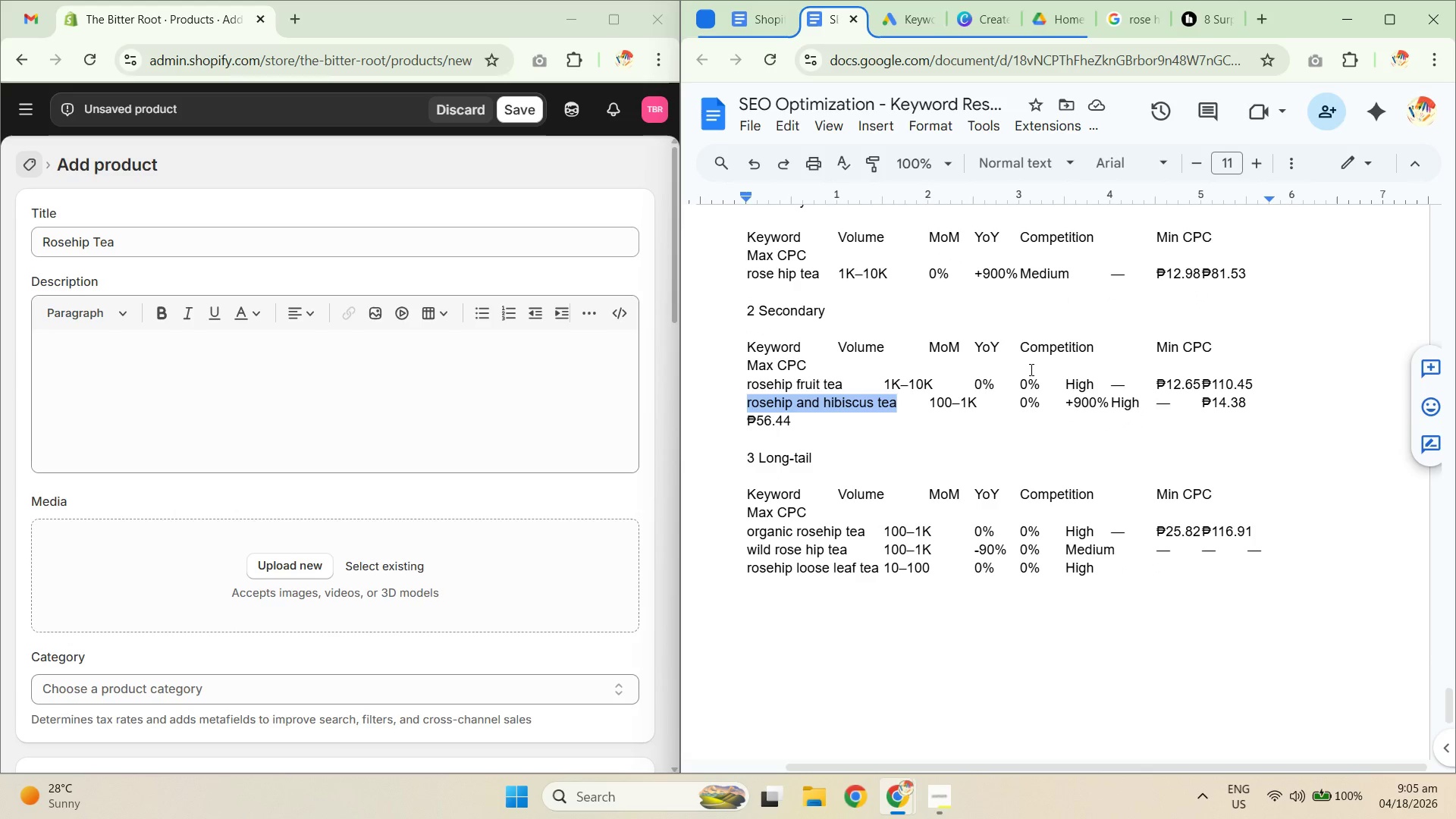 
left_click_drag(start_coordinate=[171, 237], to_coordinate=[0, 240])
 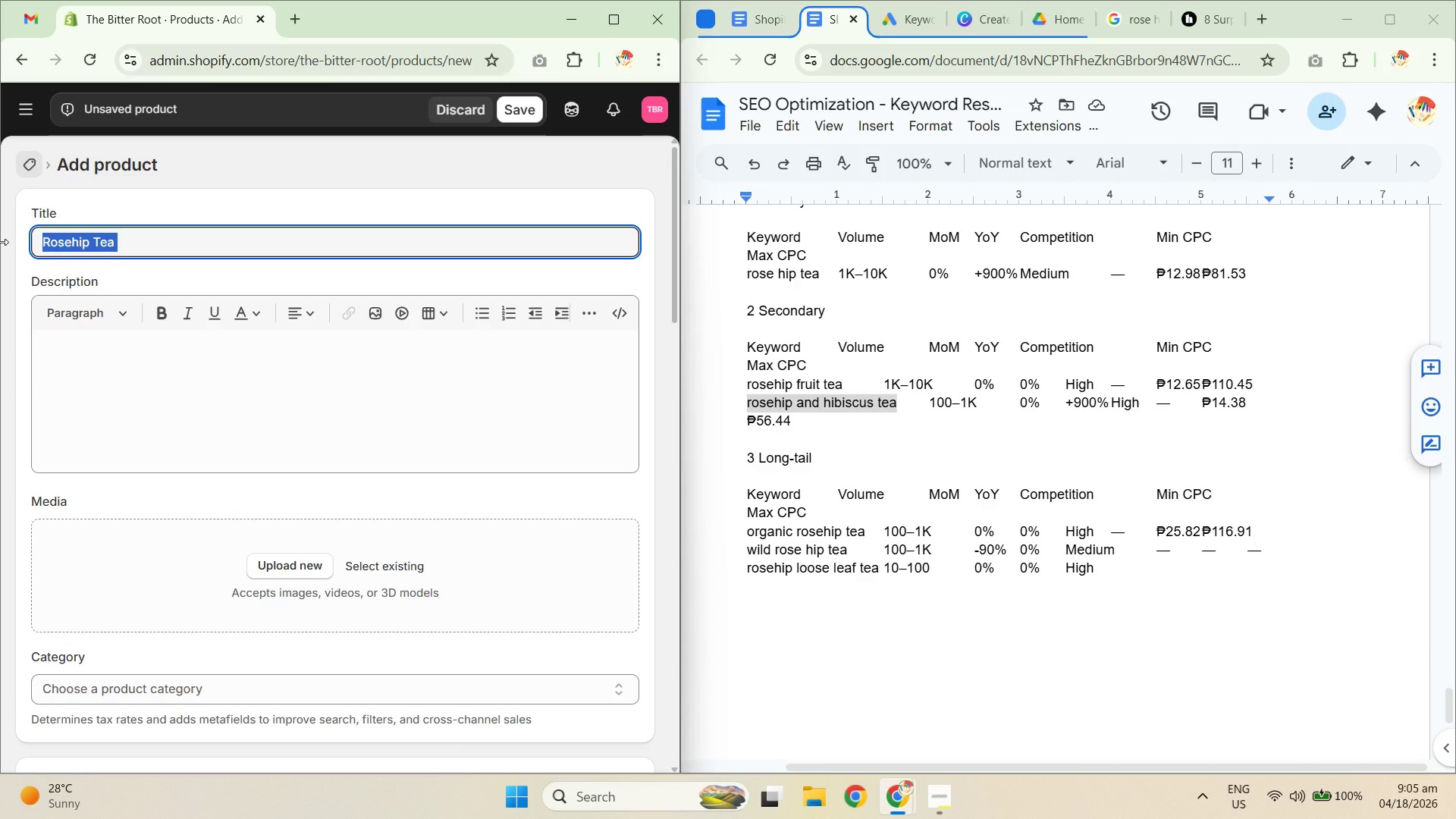 
type(?)
key(Backspace)
type(Wilsse )
key(Backspace)
key(Backspace)
key(Backspace)
key(Backspace)
key(Backspace)
type(ld Rose Hip Tea 2 oz)
 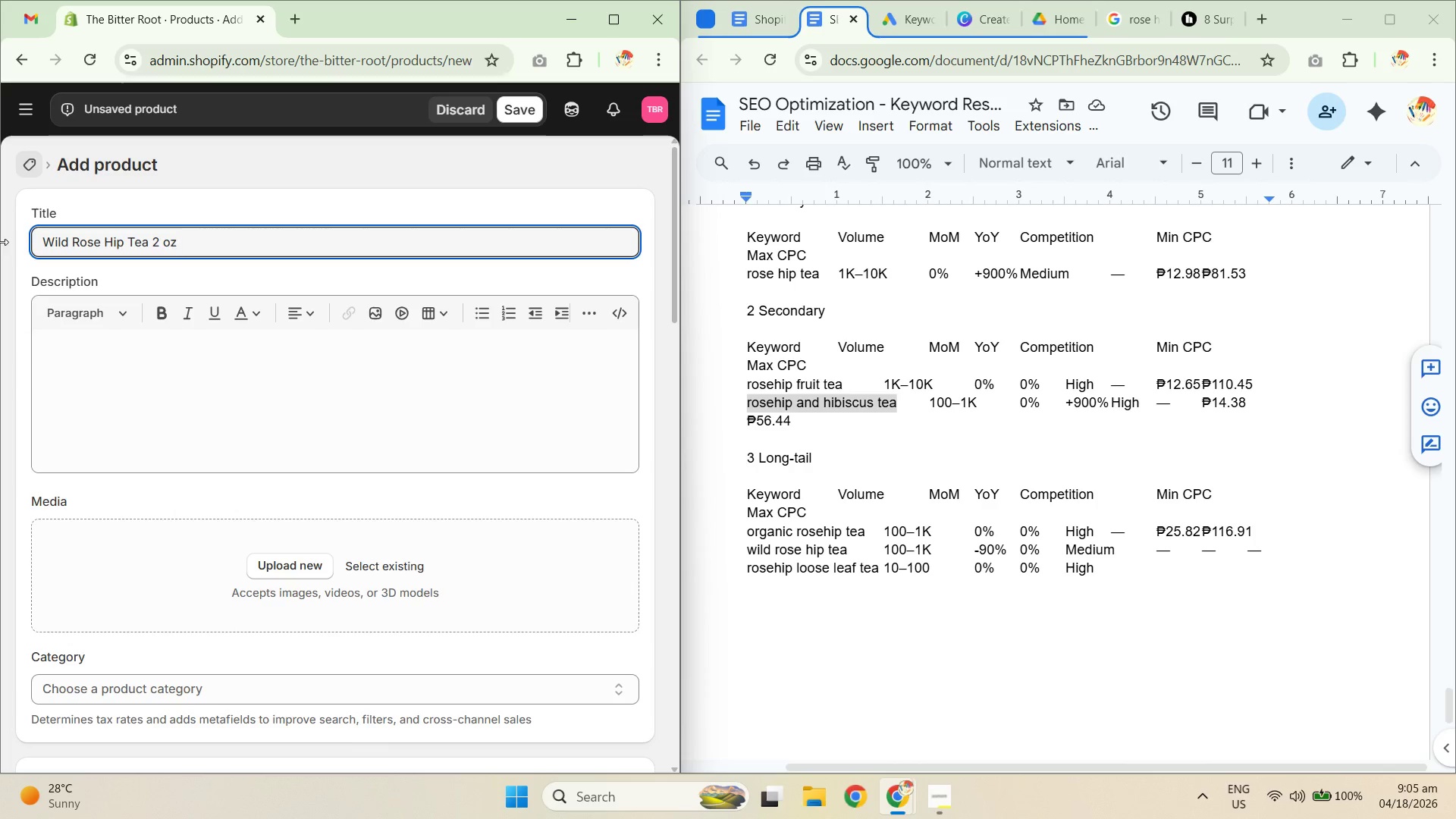 
left_click([1118, 25])
 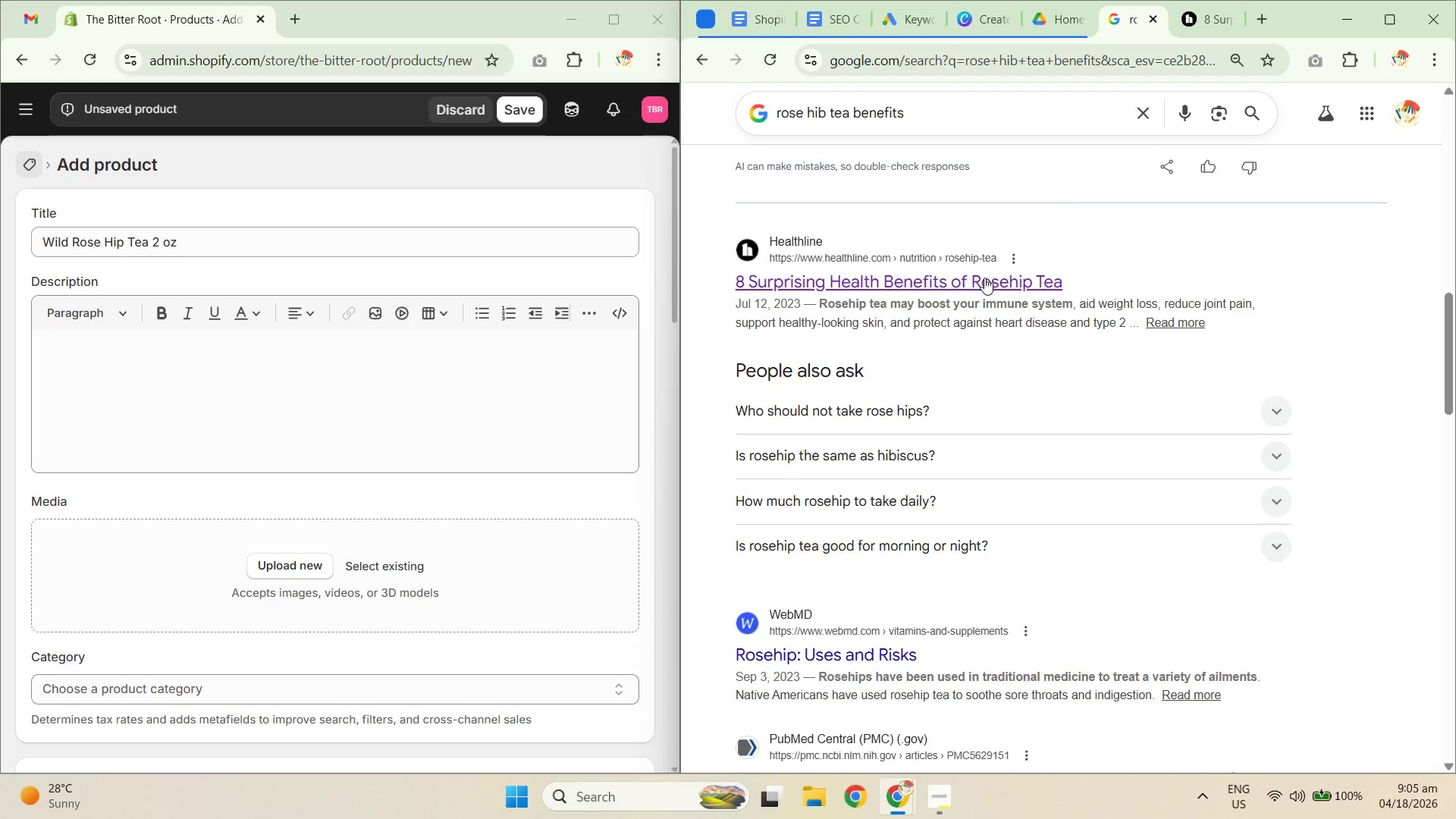 
left_click_drag(start_coordinate=[1120, 271], to_coordinate=[938, 278])
 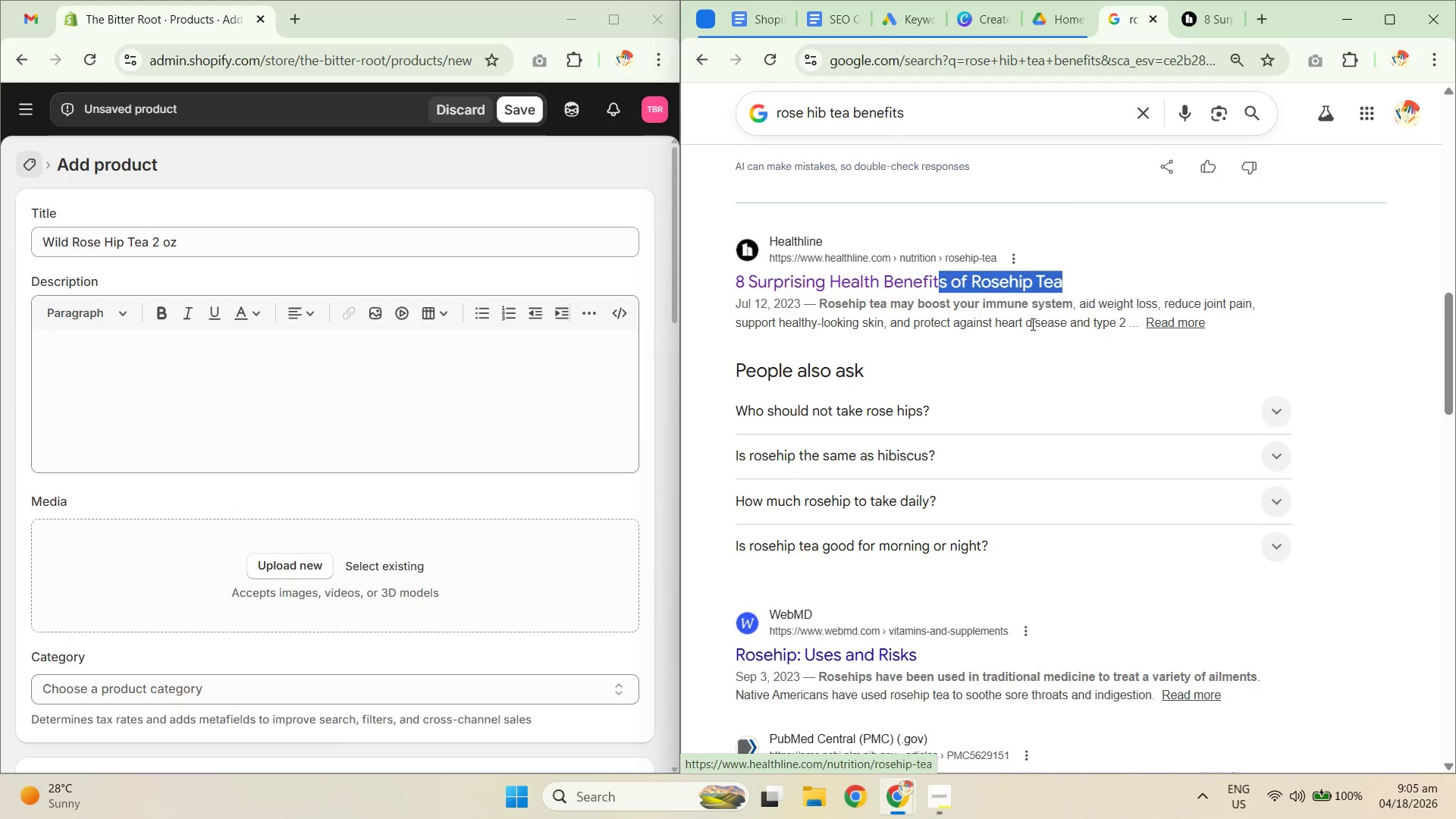 
scroll: coordinate [1034, 355], scroll_direction: up, amount: 11.0
 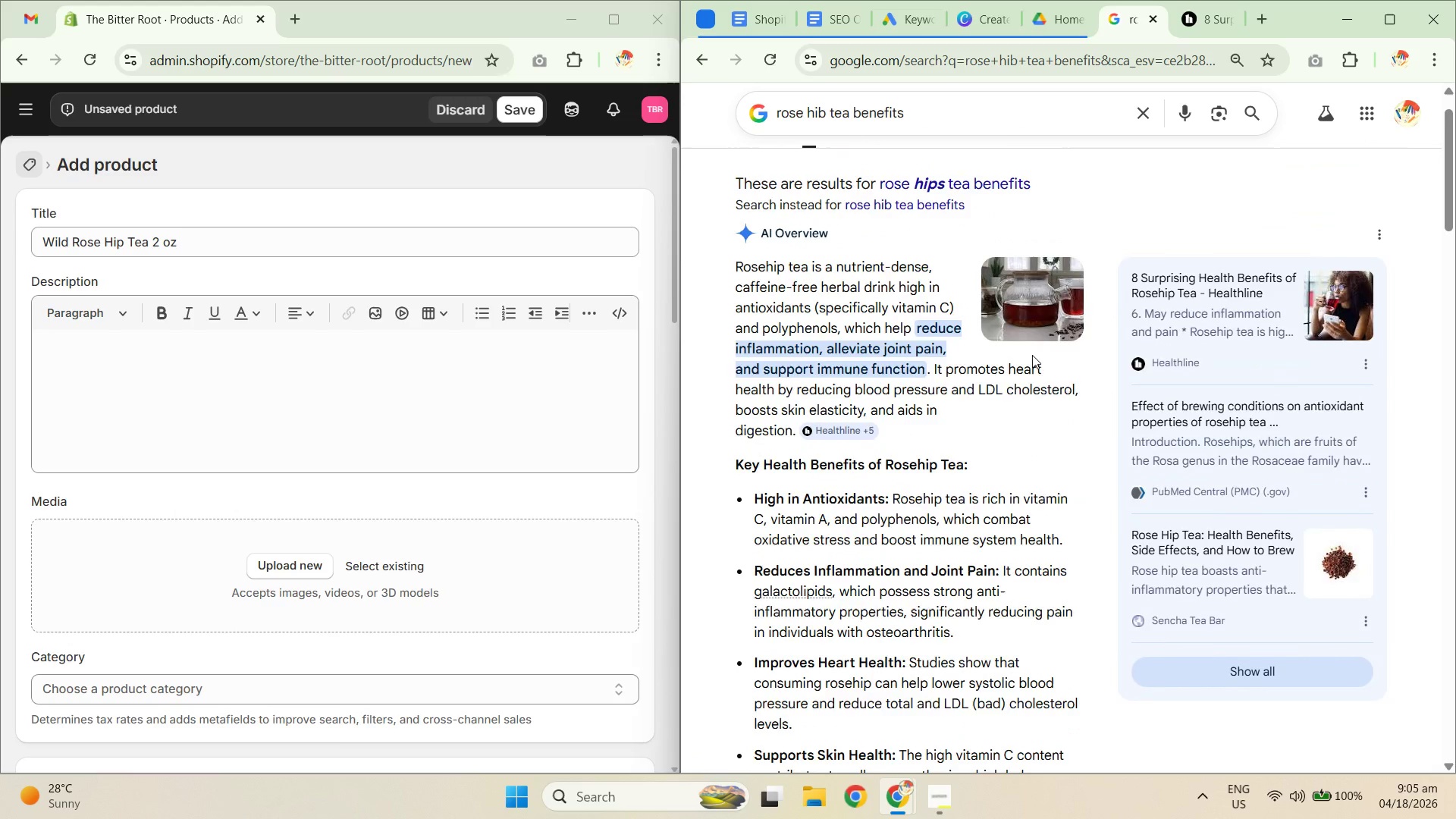 
scroll: coordinate [1031, 356], scroll_direction: down, amount: 1.0
 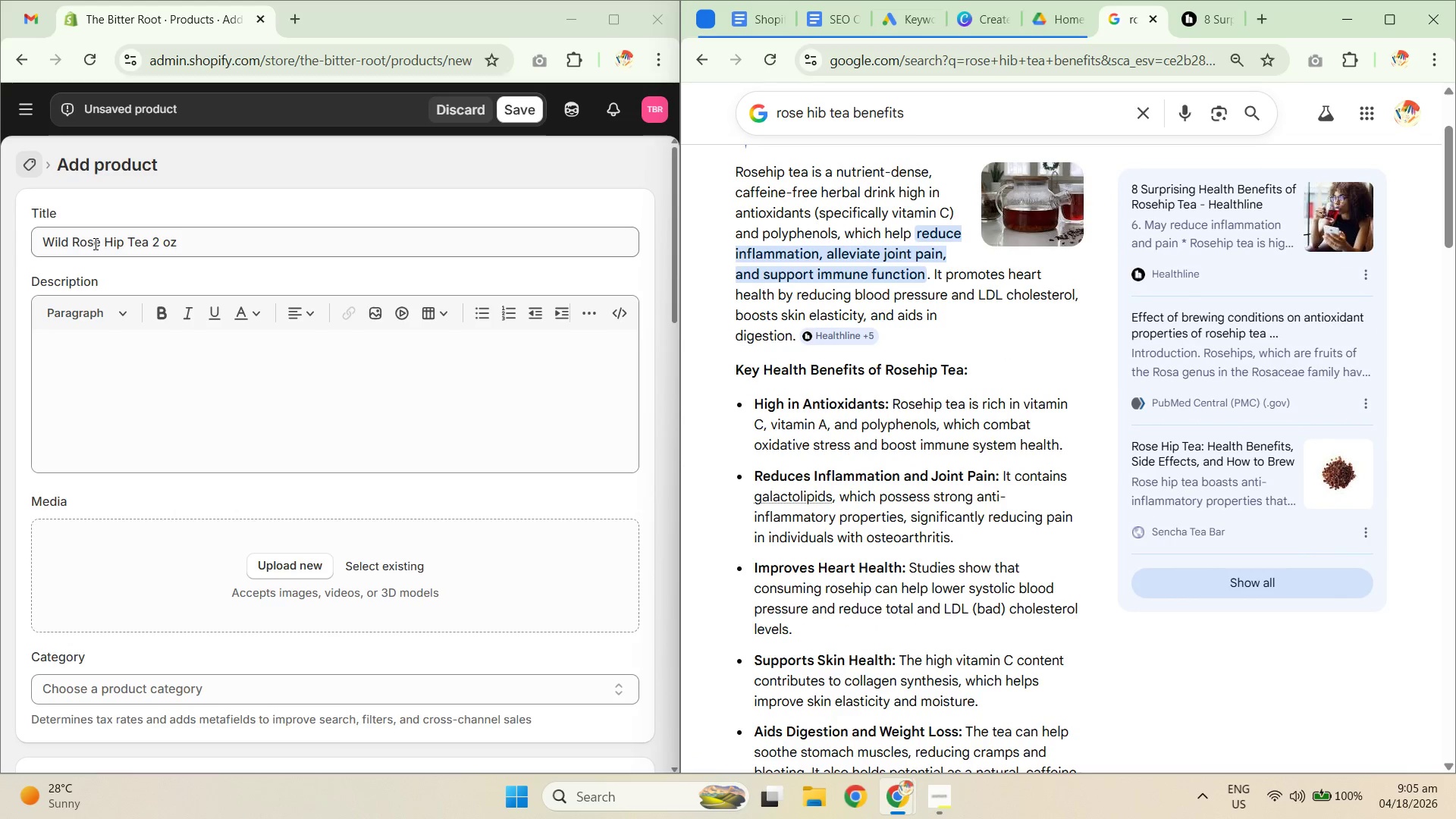 
left_click([112, 241])
 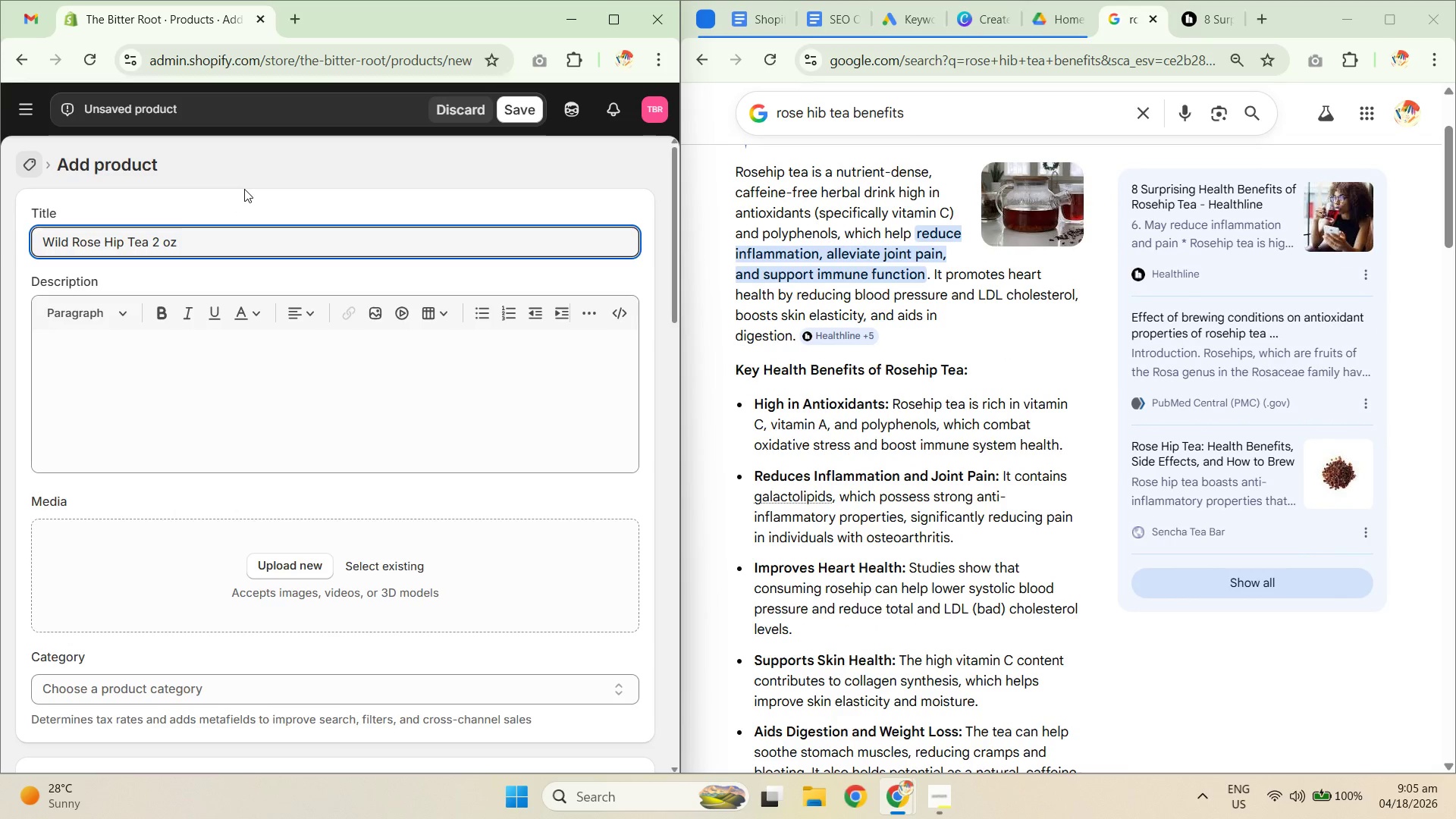 
key(Backspace)
 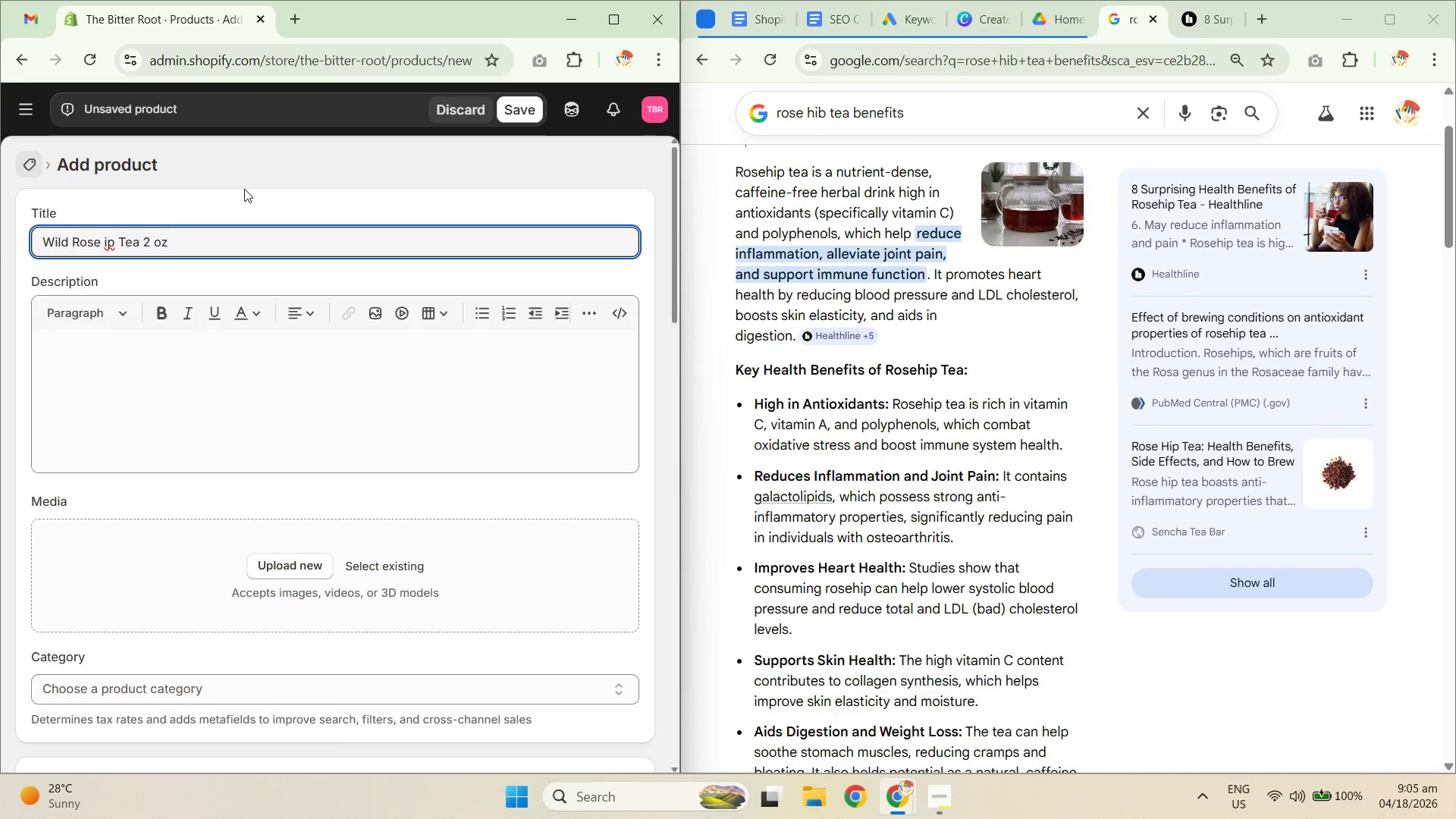 
key(Backspace)
 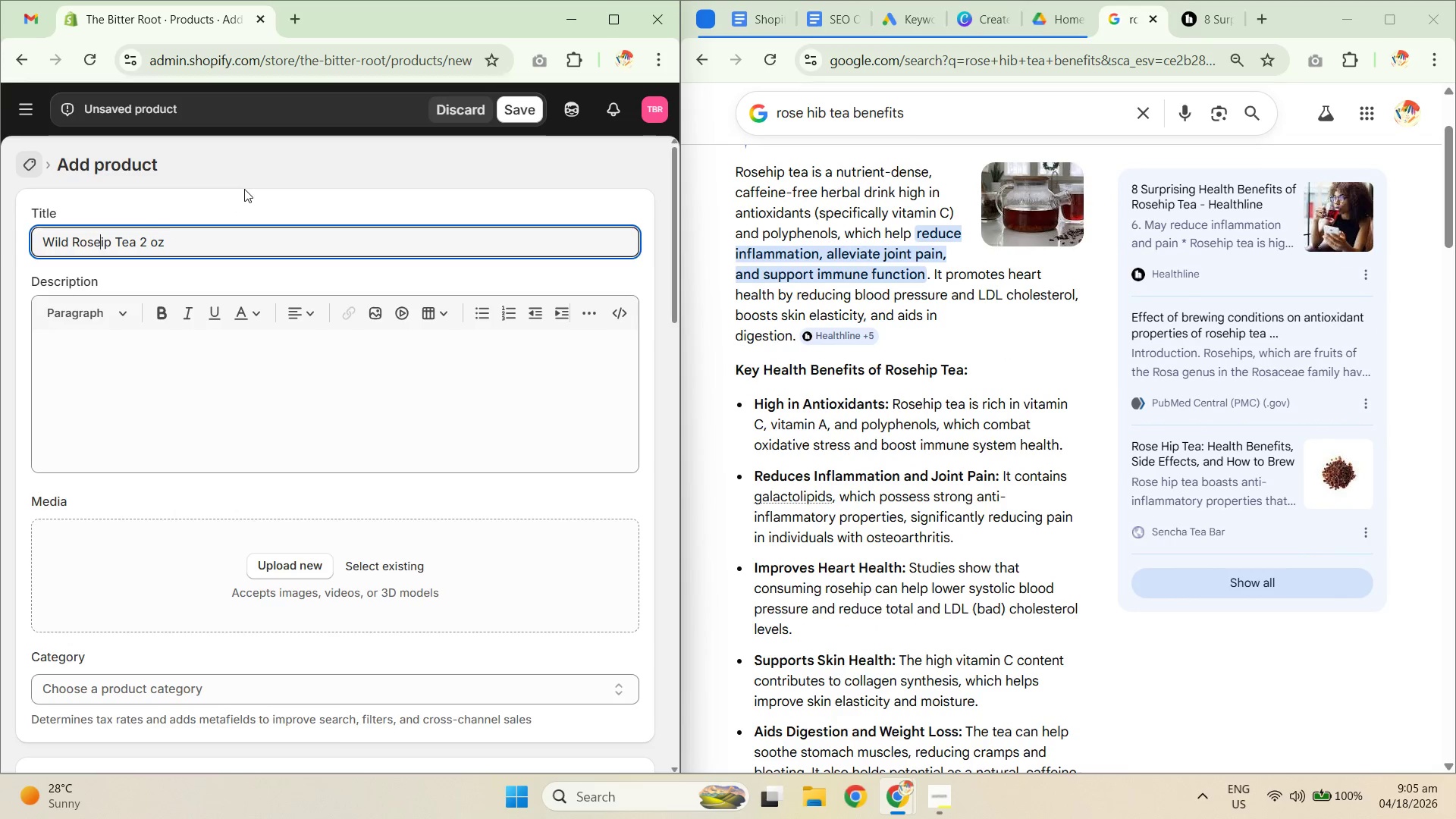 
key(H)
 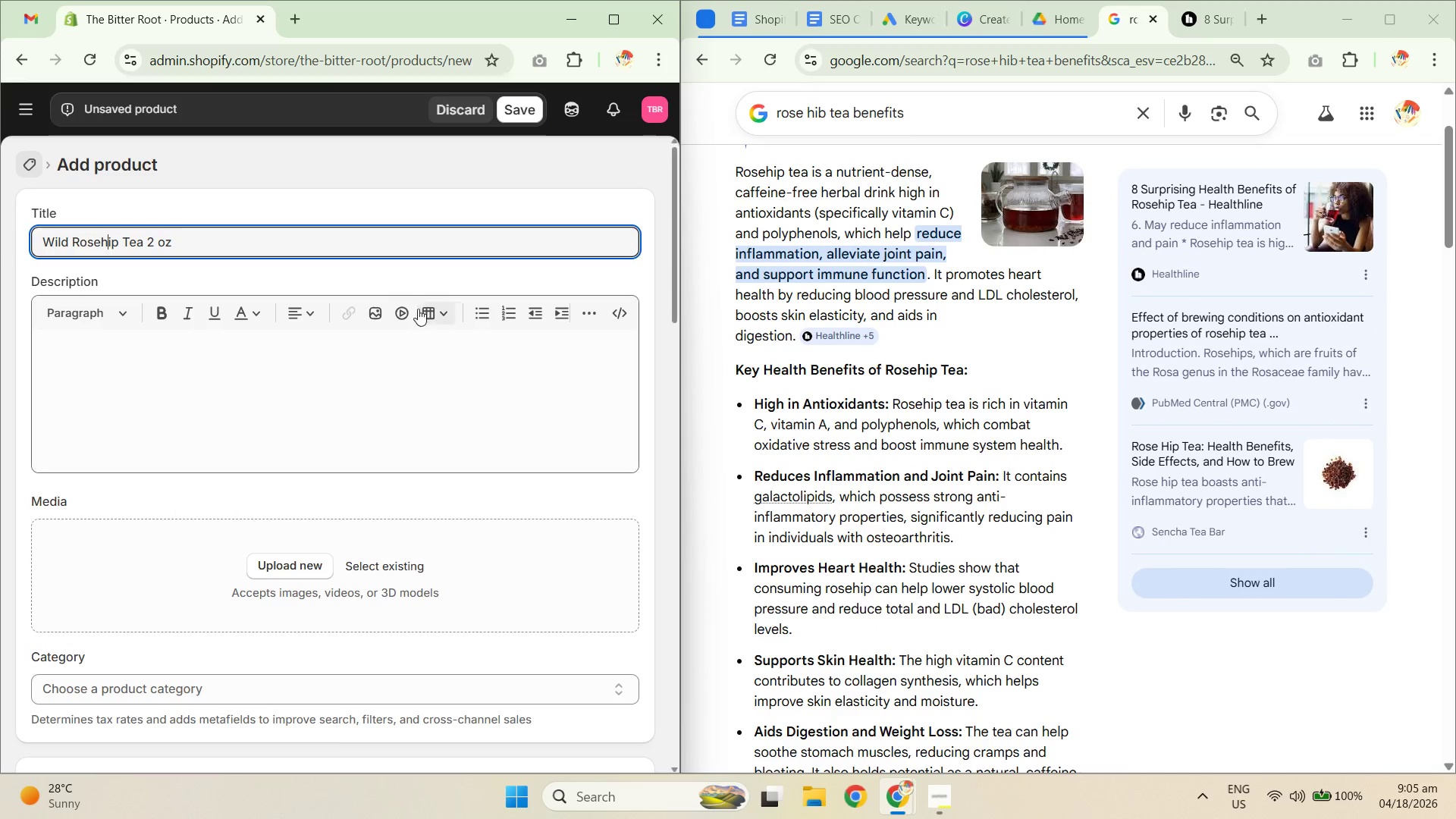 
left_click([349, 434])
 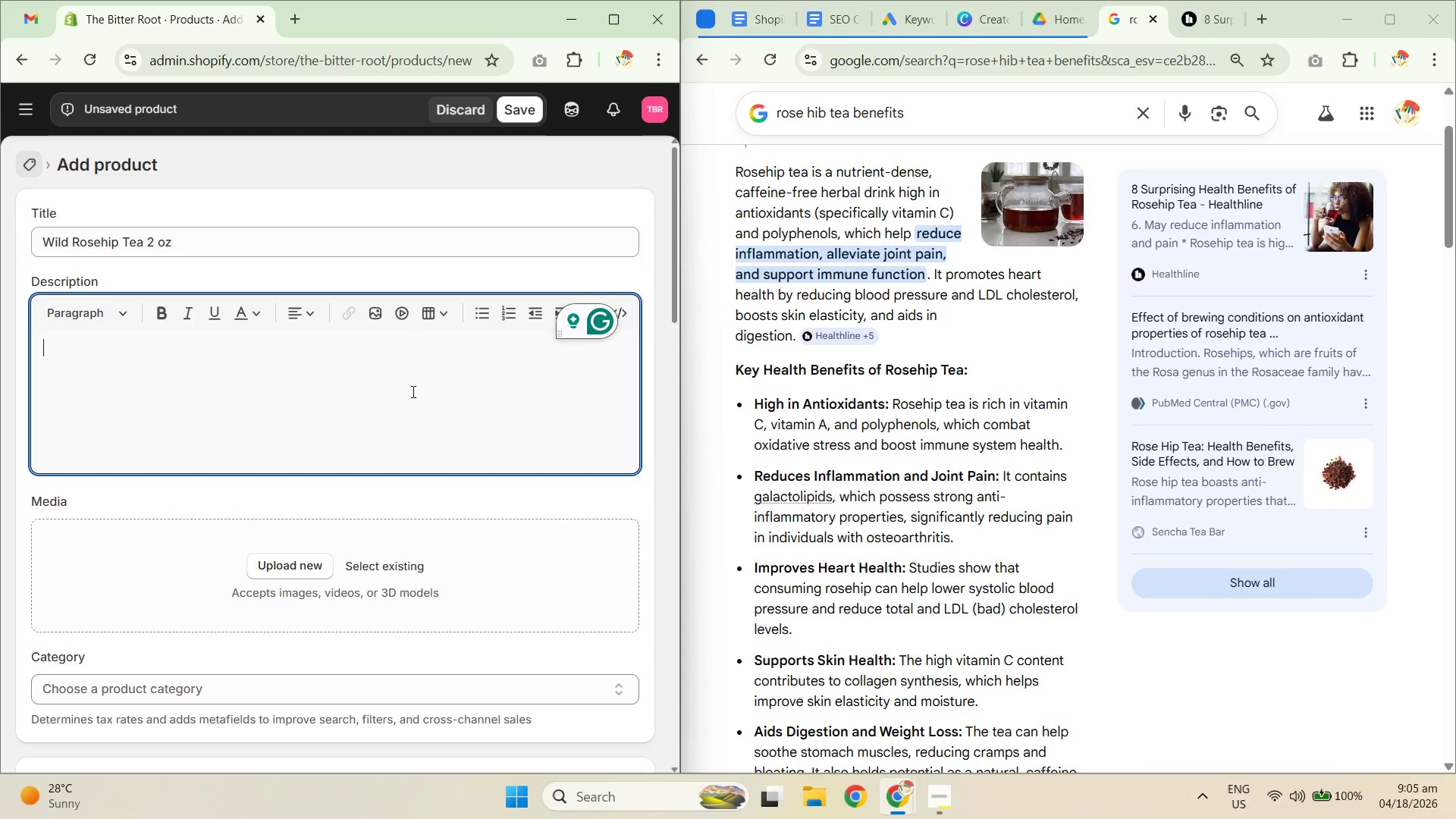 
scroll: coordinate [925, 407], scroll_direction: down, amount: 2.0
 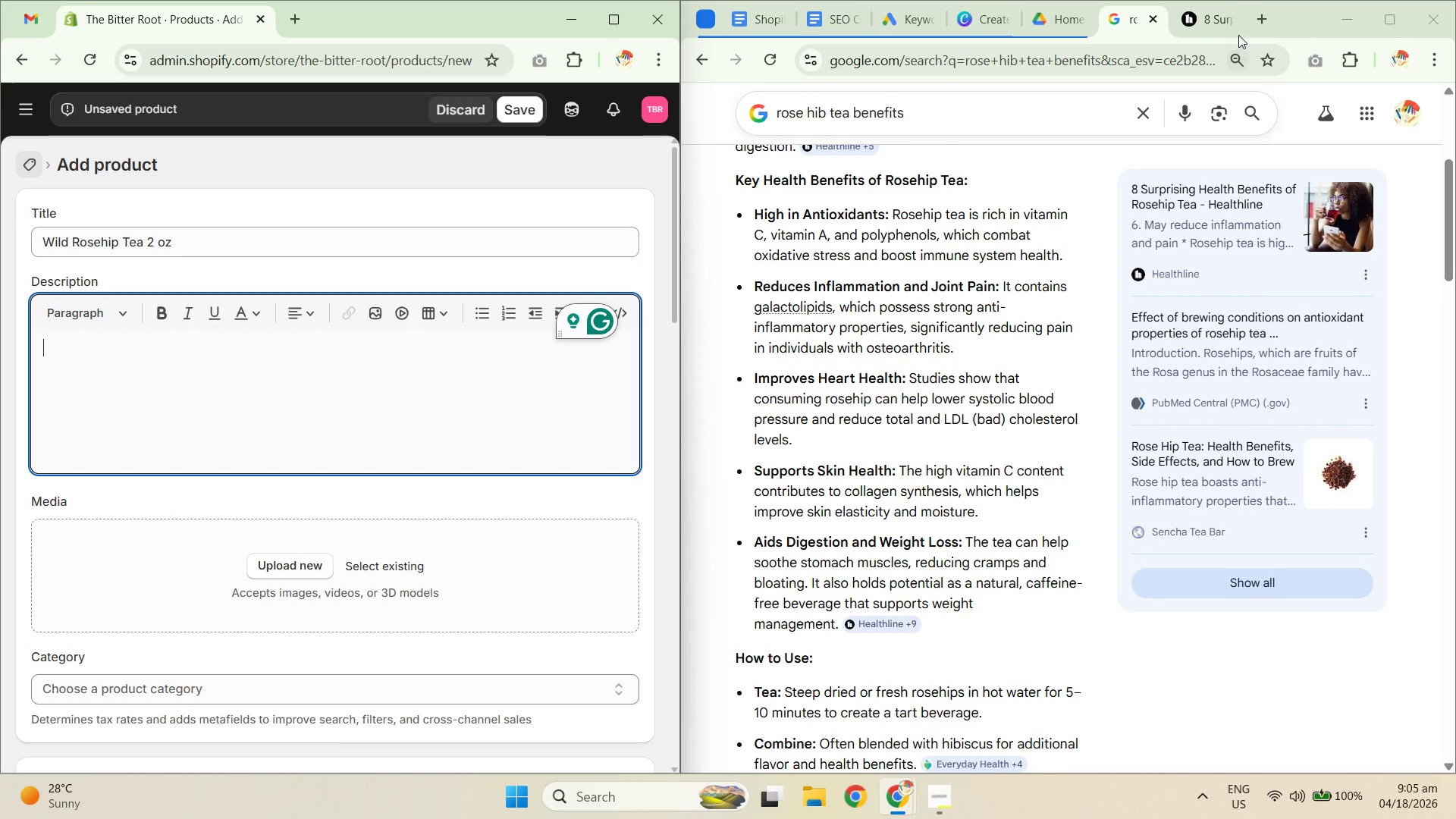 
left_click([1207, 14])
 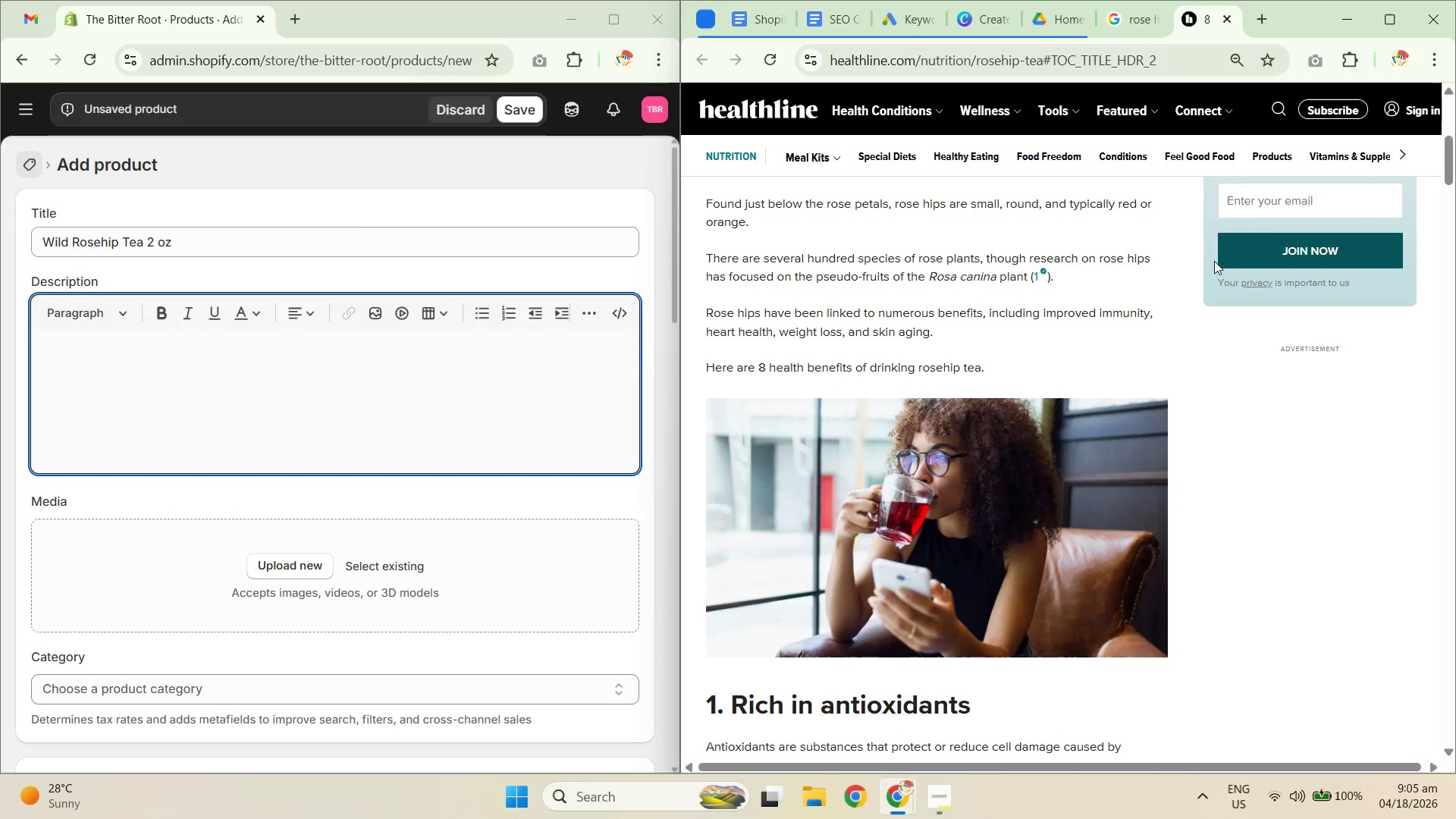 
key(Control+ControlLeft)
 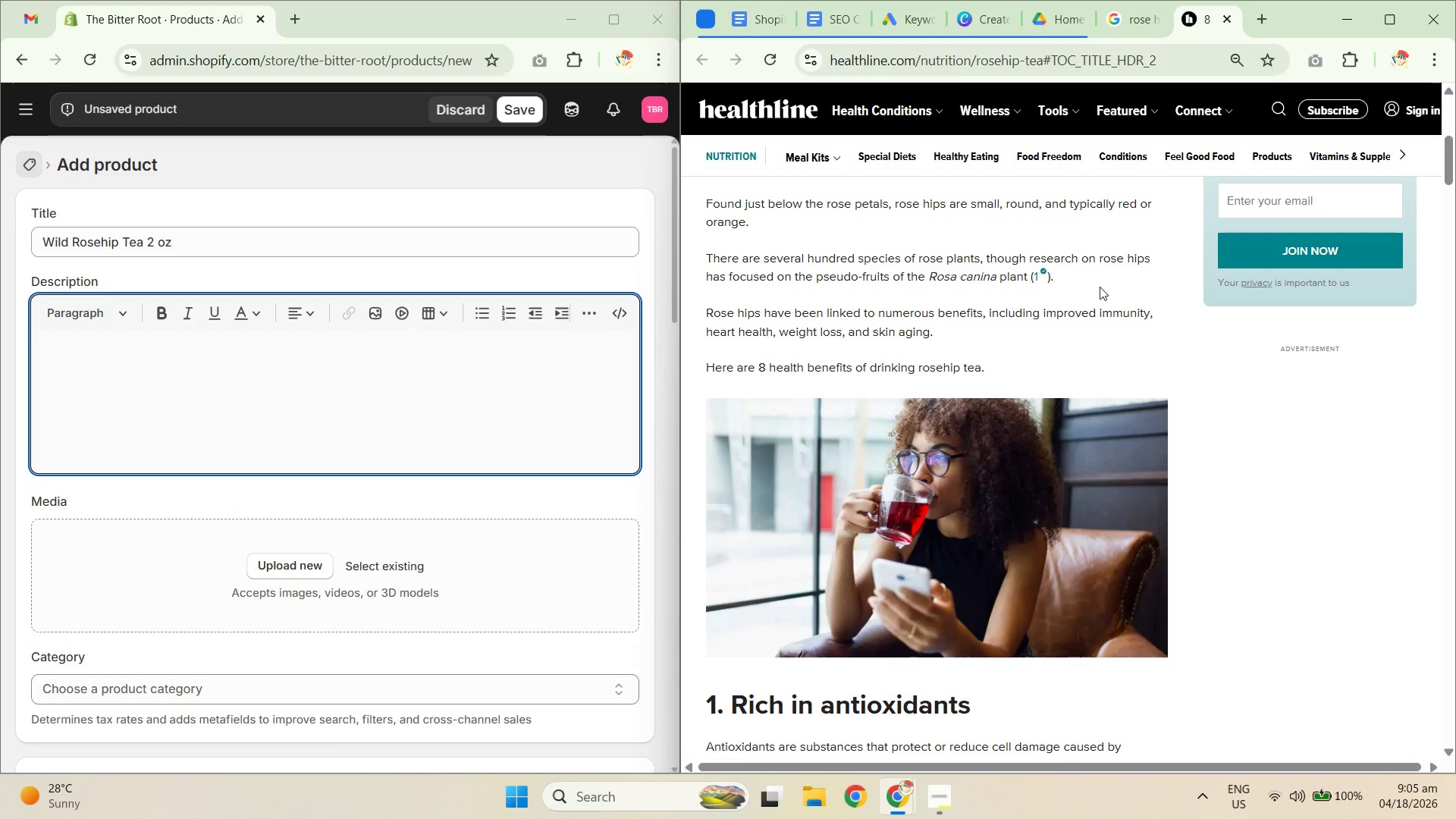 
key(Control+F)
 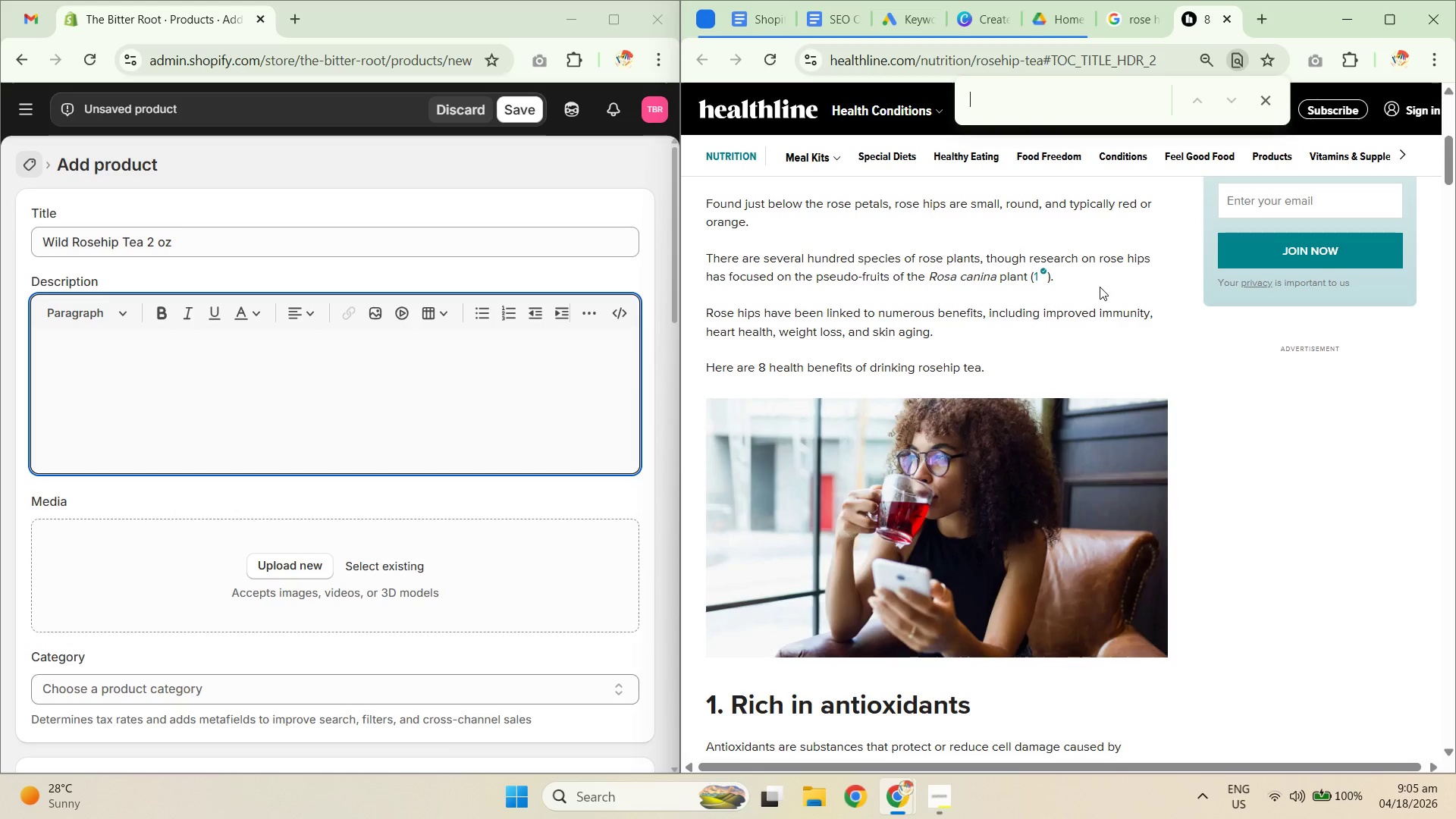 
type(ha)
key(Backspace)
type(=)
key(Backspace)
type(ealth bene)
 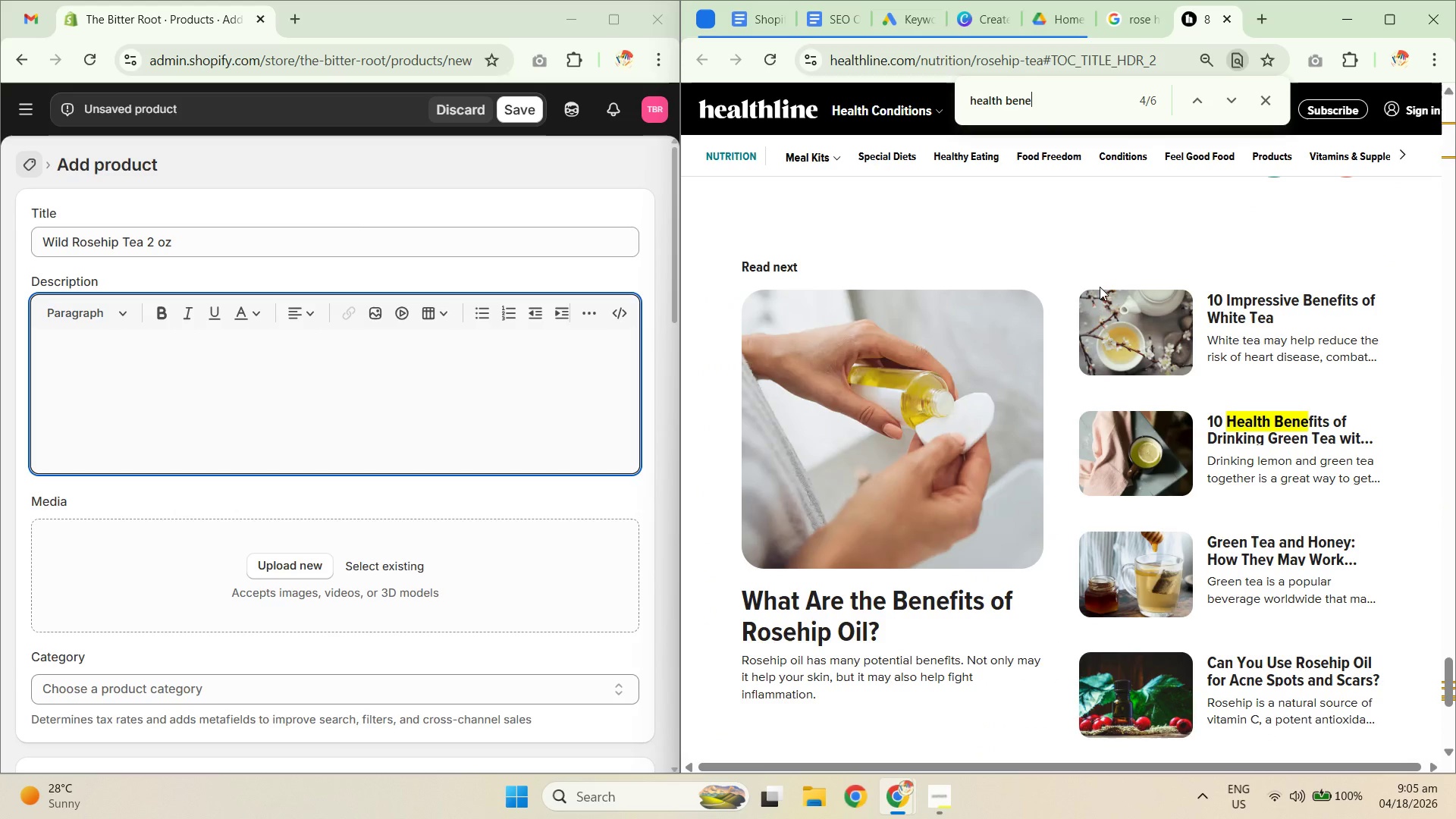 
key(Enter)
 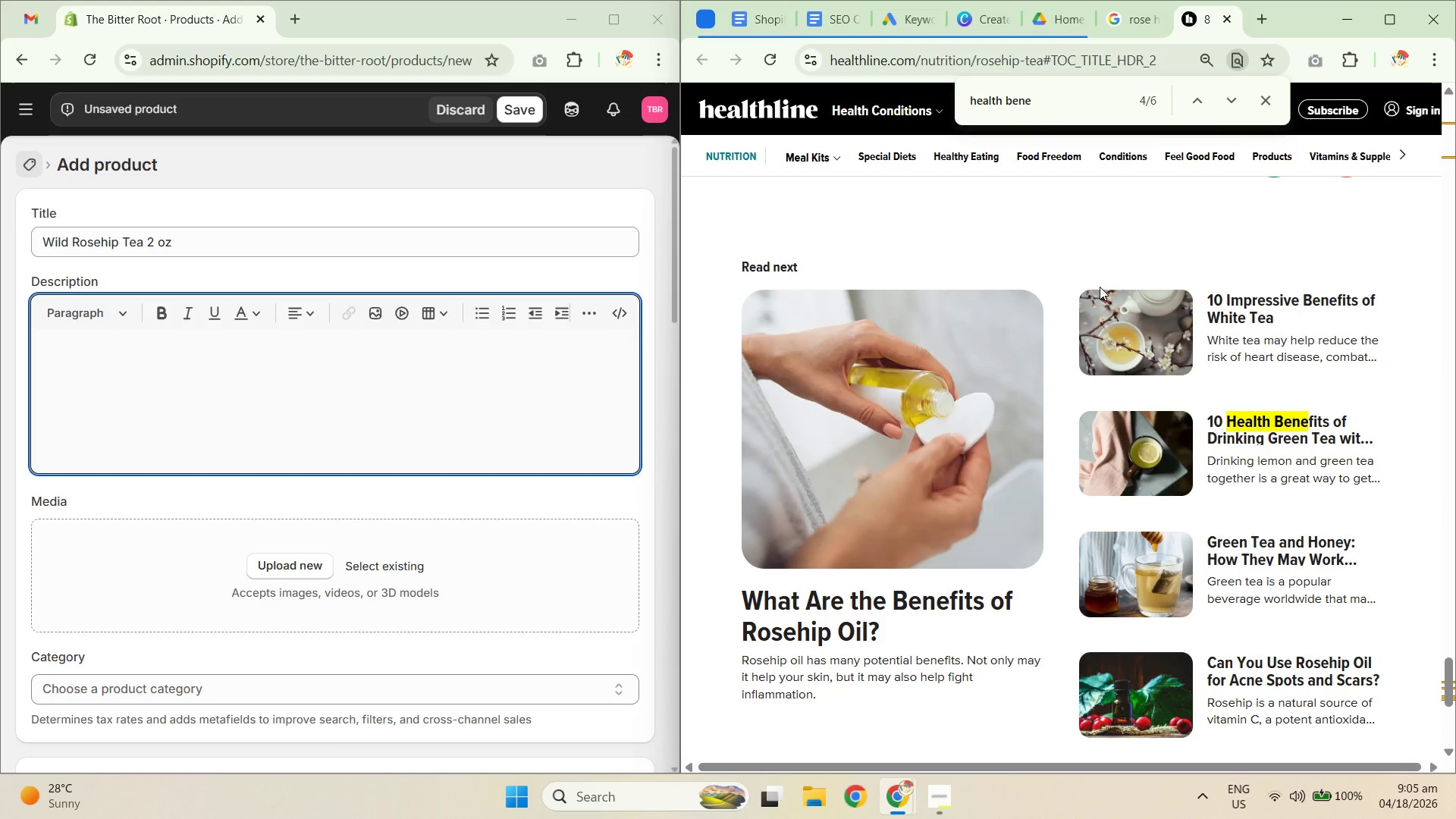 
key(Enter)
 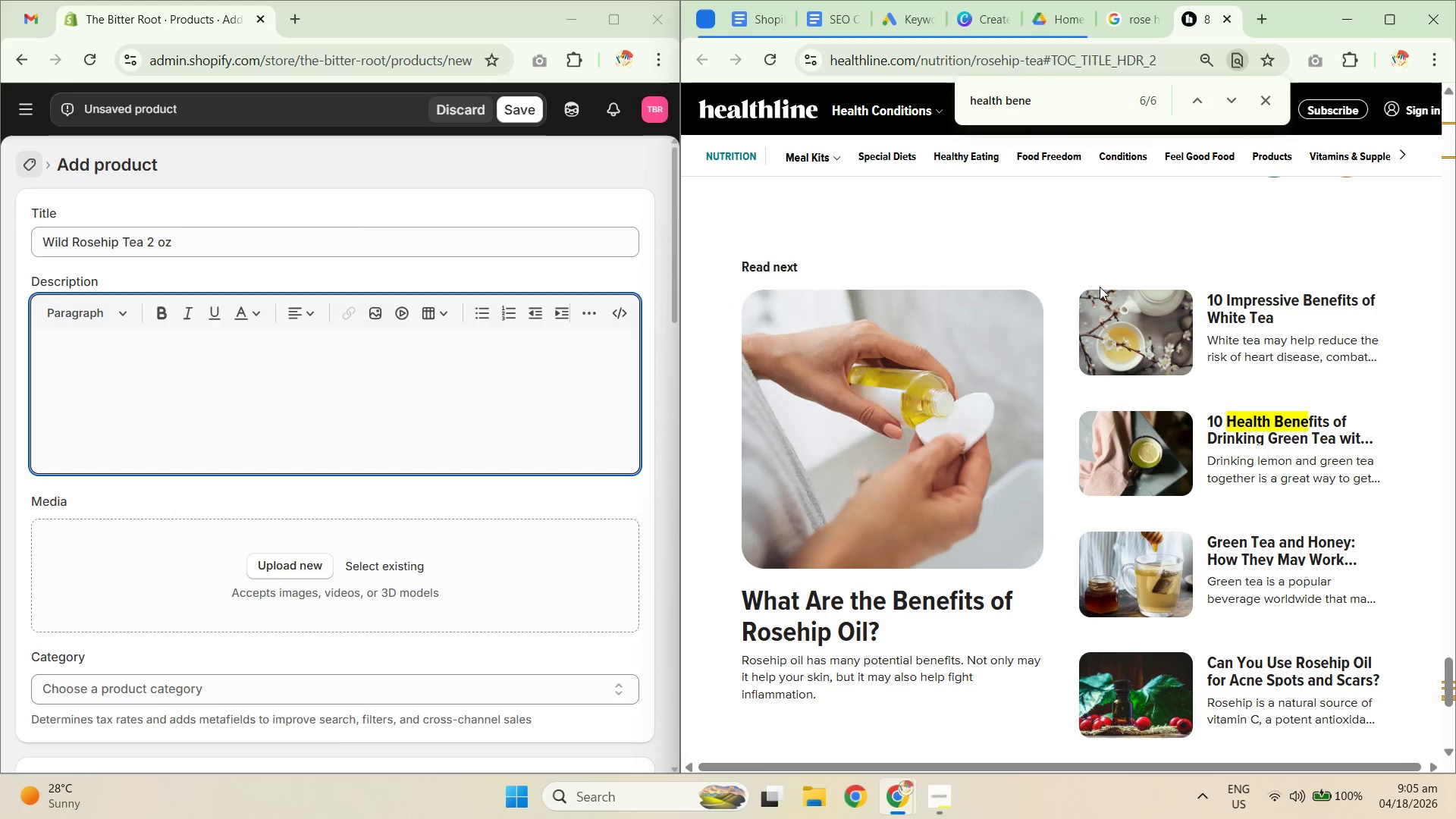 
key(Enter)
 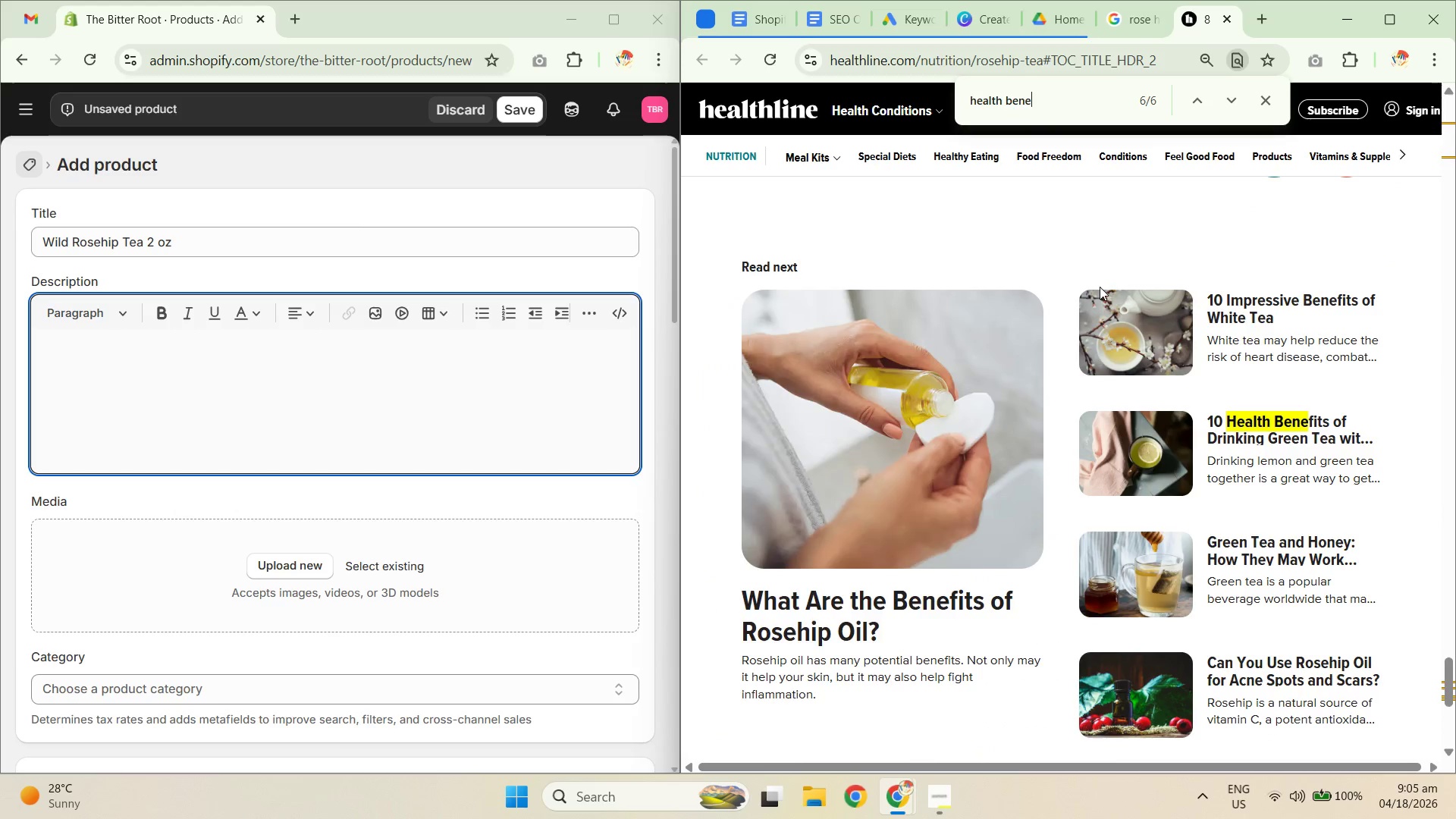 
key(Enter)
 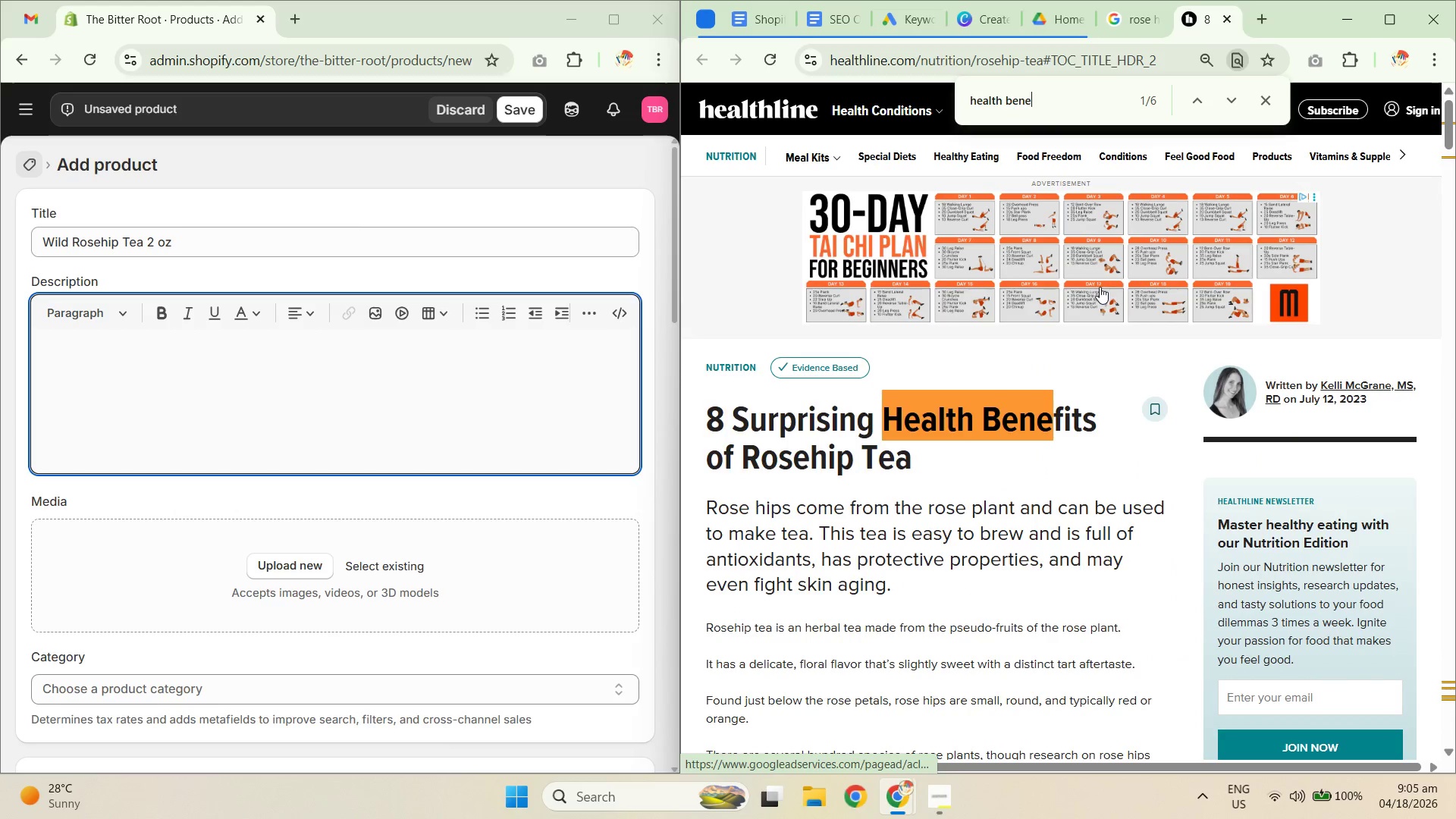 
scroll: coordinate [1271, 353], scroll_direction: down, amount: 3.0
 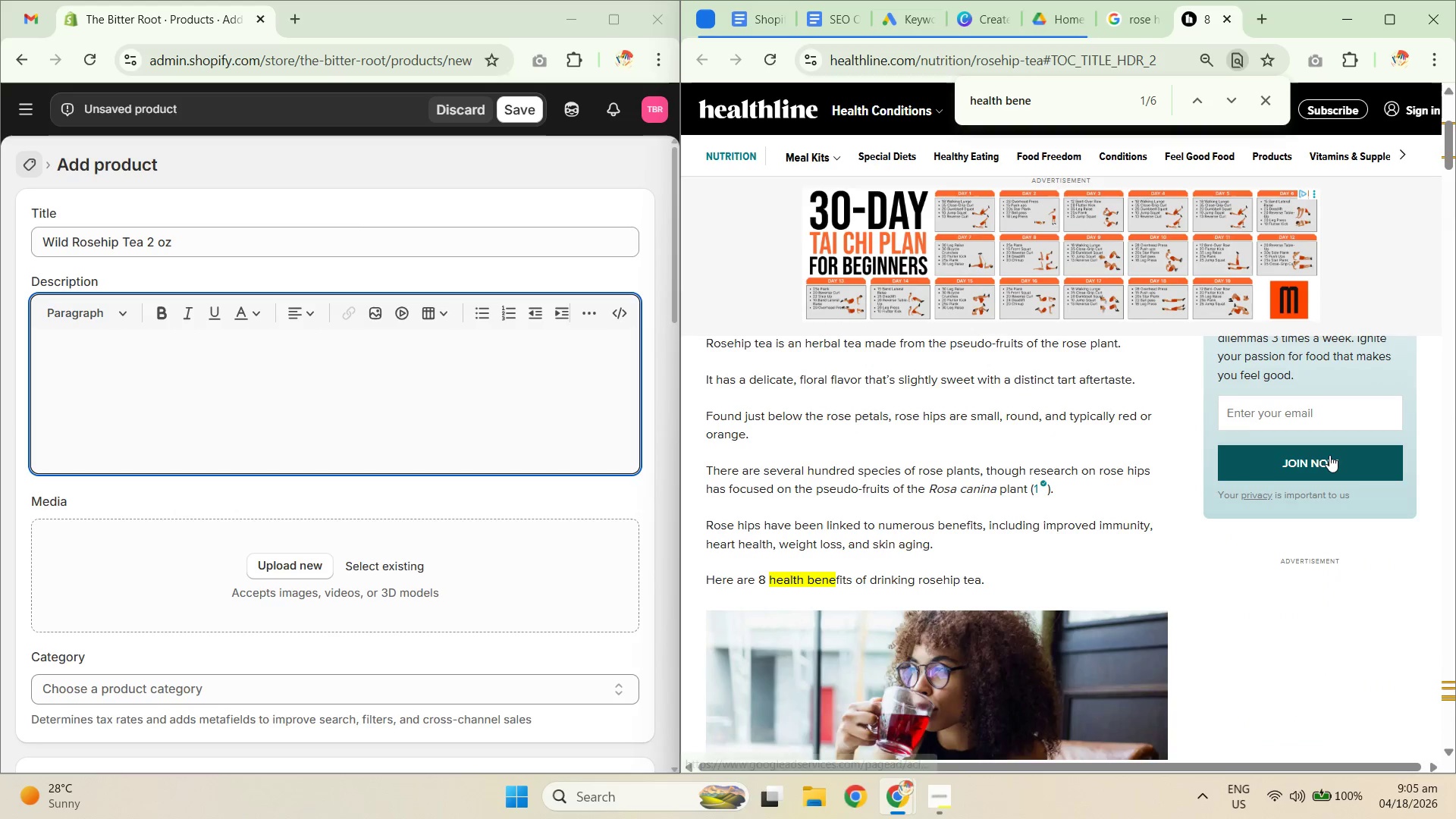 
scroll: coordinate [1273, 469], scroll_direction: up, amount: 2.0
 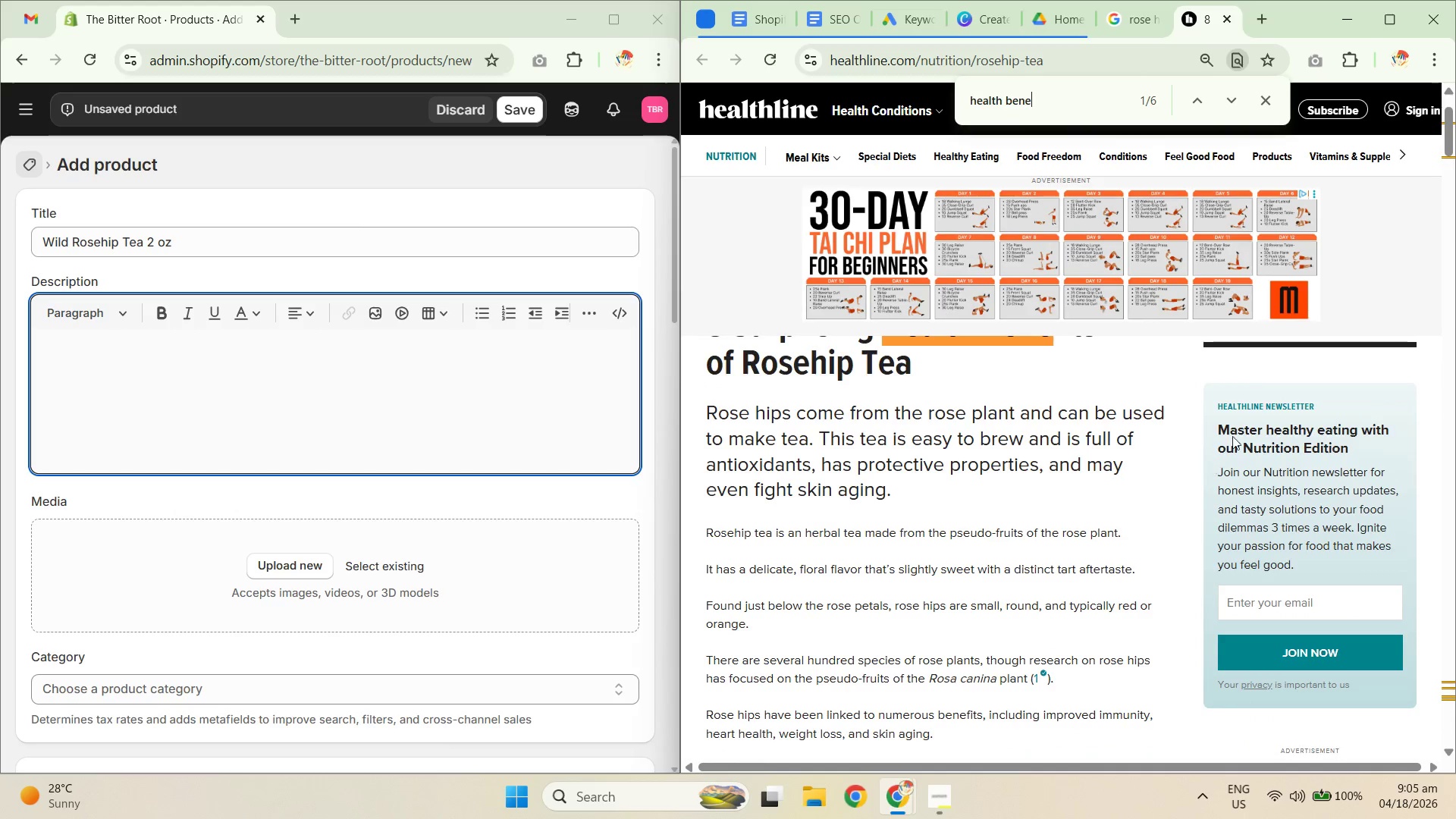 
scroll: coordinate [1259, 413], scroll_direction: down, amount: 1.0
 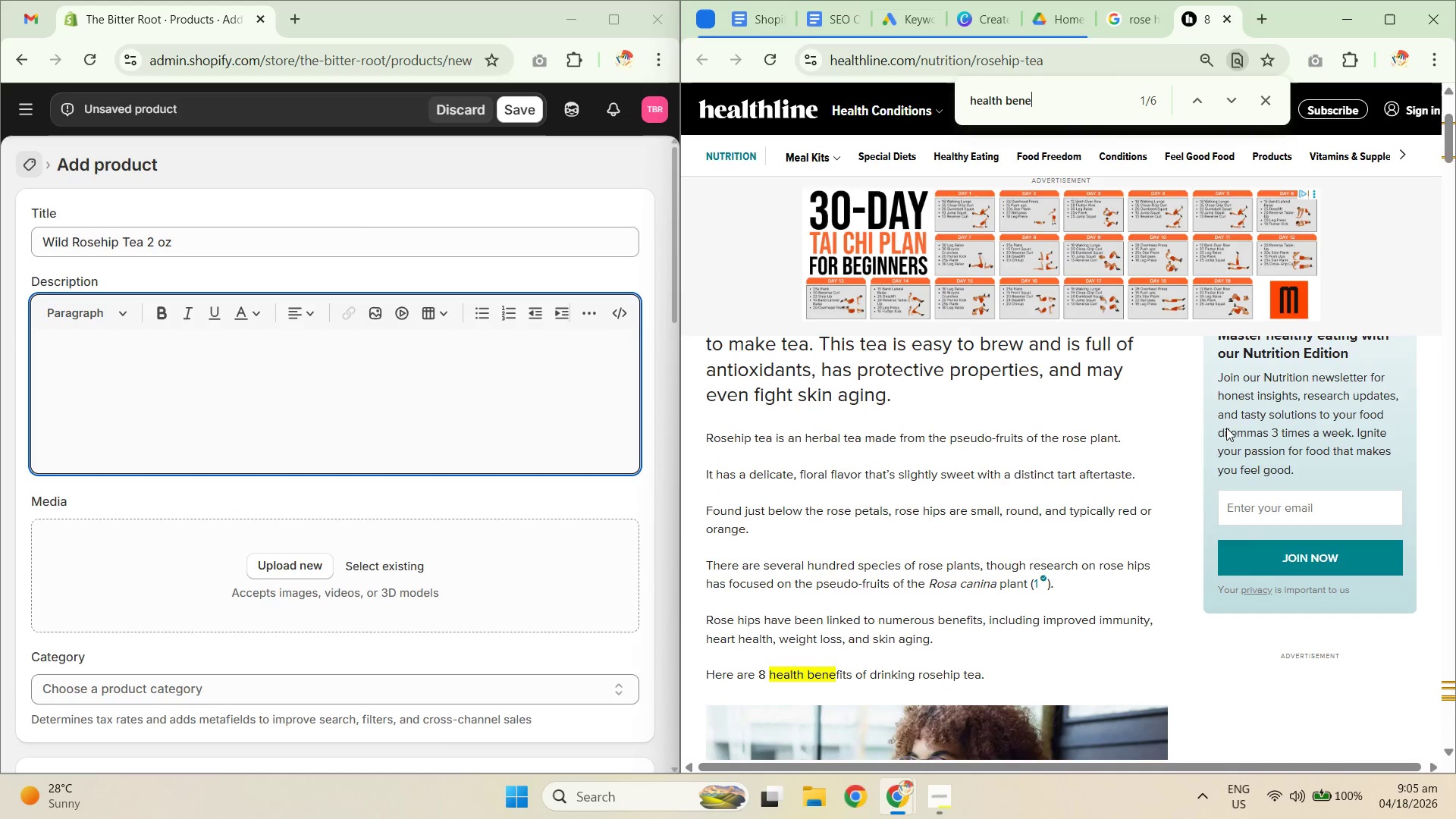 
scroll: coordinate [1186, 428], scroll_direction: up, amount: 1.0
 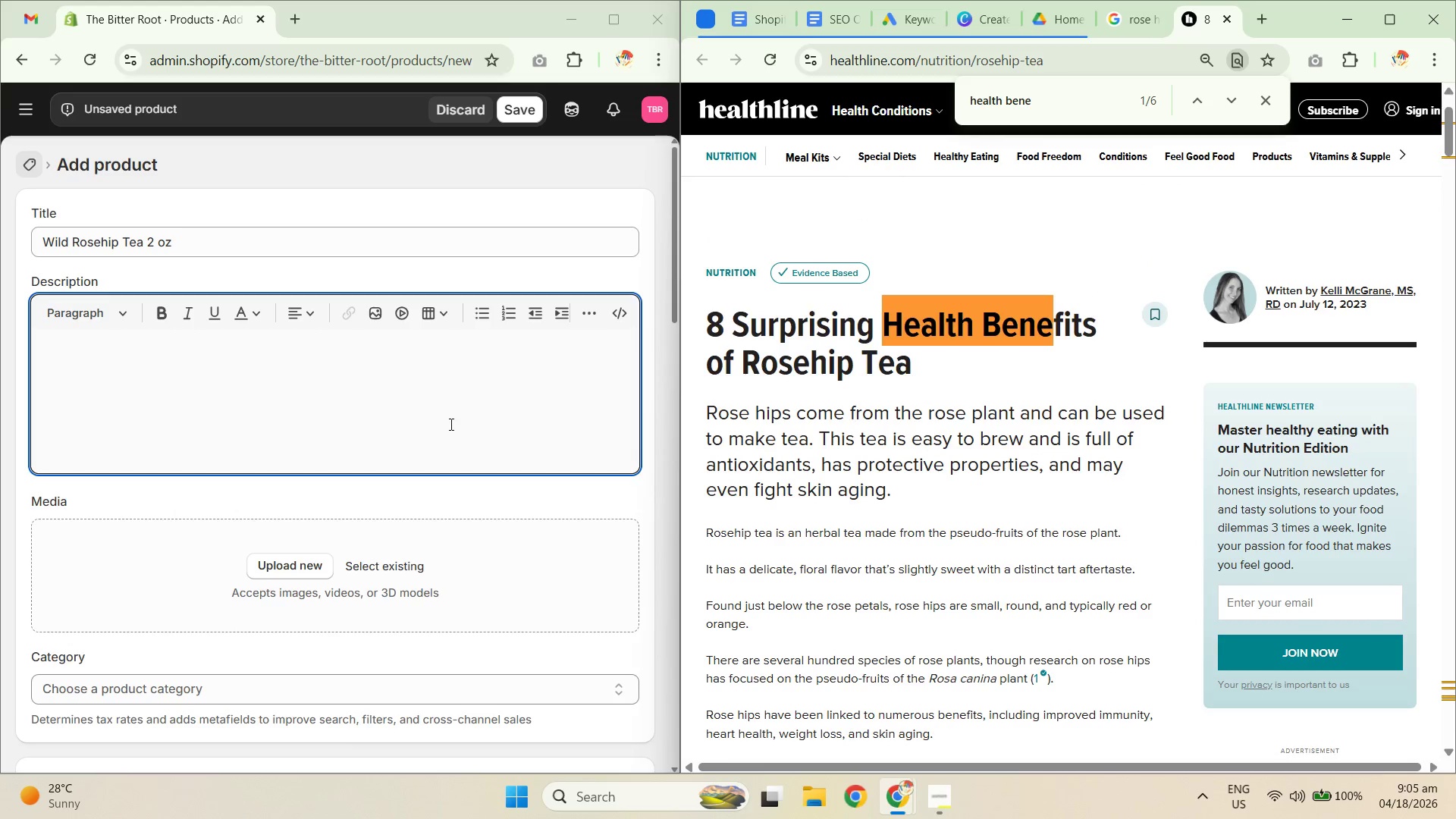 
type(Hand-foraed)
key(Backspace)
key(Backspace)
type(gaed )
key(Backspace)
key(Backspace)
key(Backspace)
type(ed)
key(Backspace)
key(Backspace)
key(Backspace)
type(ed fron )
key(Backspace)
key(Backspace)
type(m the)
 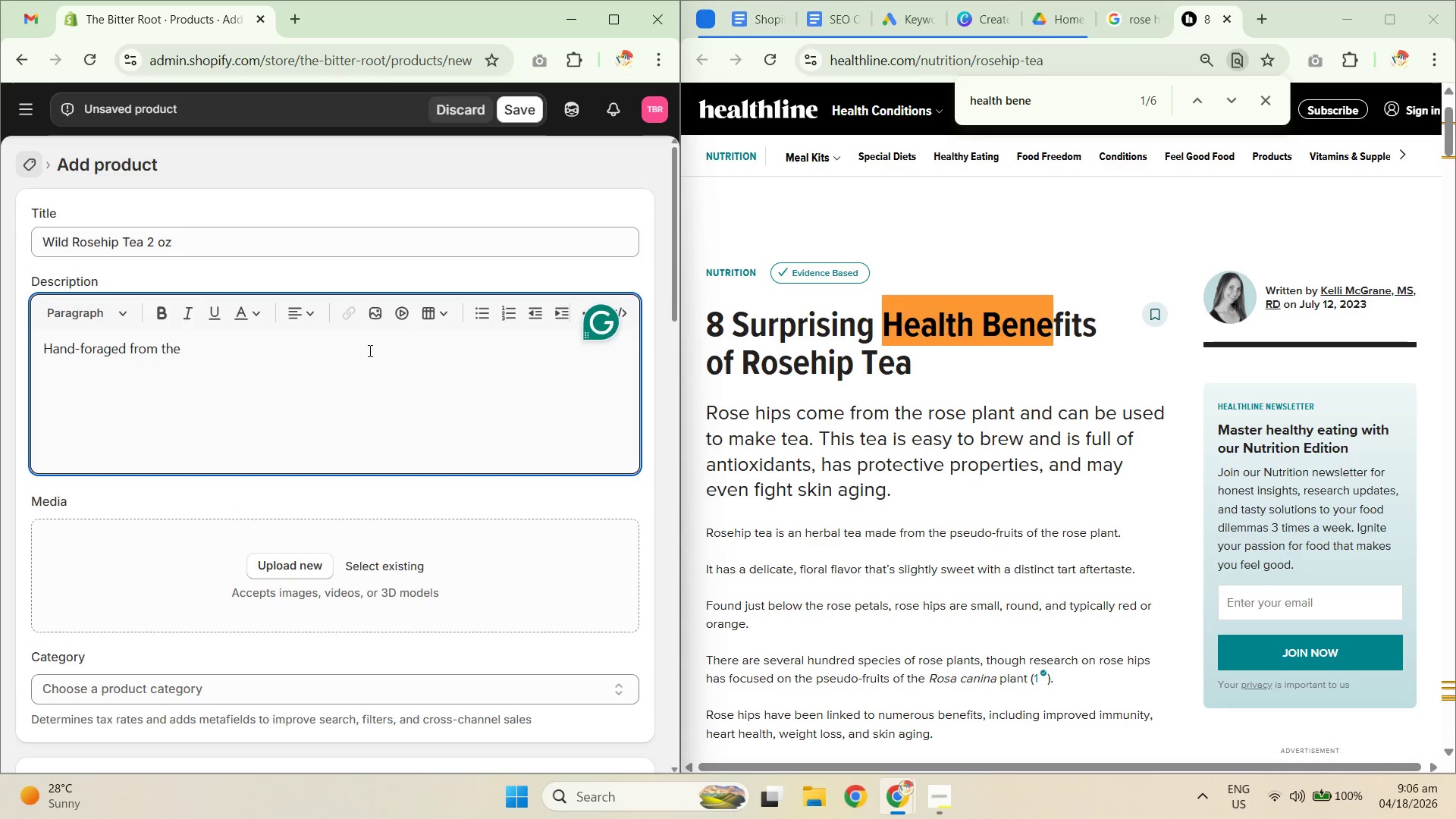 
type( bright red fruits of wild rose plants along h)
key(Backspace)
type(the sun-warmed edges of Pacific Northwest forests, our Wild Rosehip Tea is a small )
key(Backspace)
type(-batch loose leaf un)
key(Backspace)
key(Backspace)
type(infusion with a bright a)
key(Backspace)
type(tart character reminiscent of green apple and )
key(Backspace)
key(Backspace)
key(Backspace)
type(nd along)
 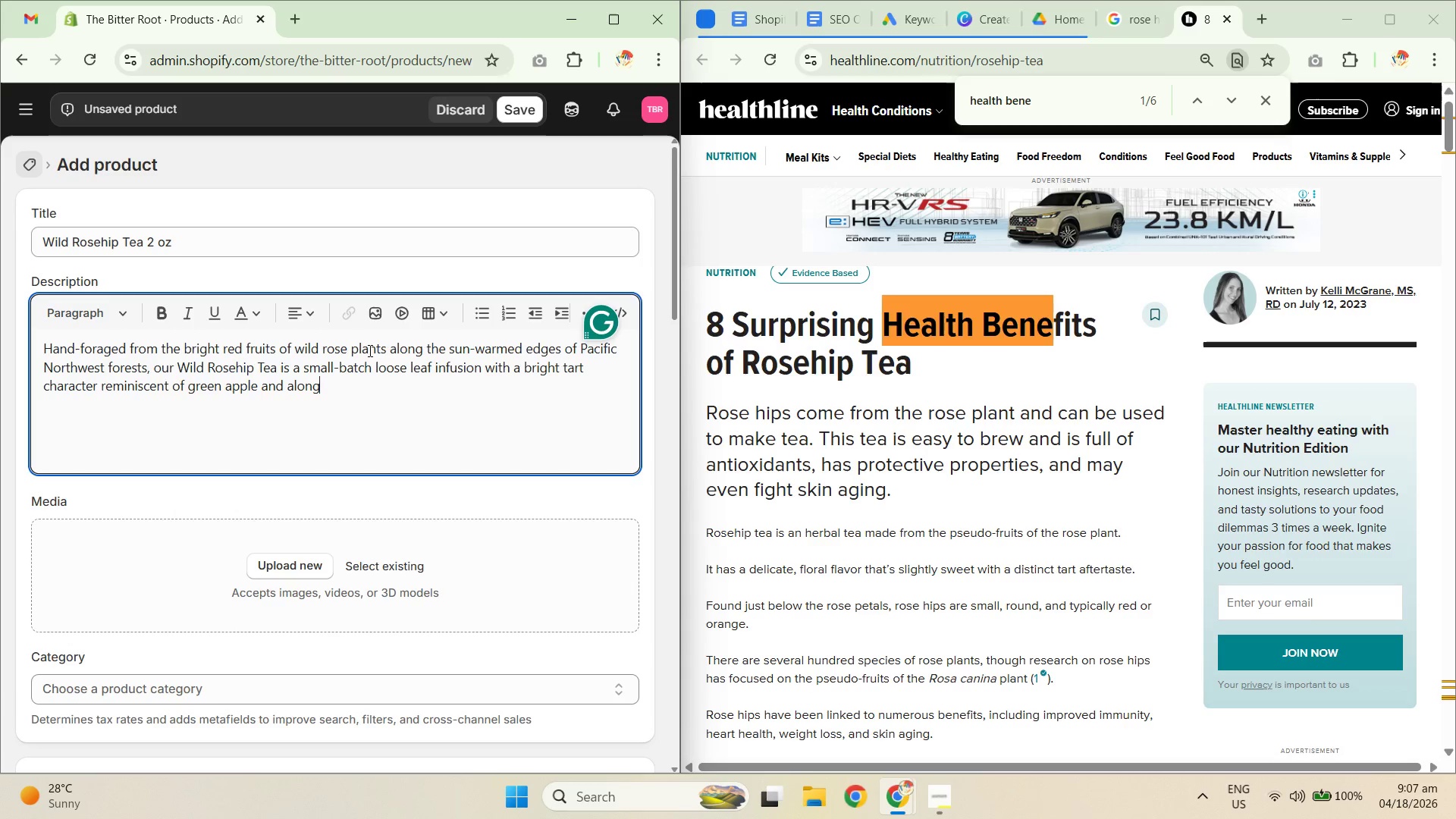 
type( trai)
key(Backspace)
type(dition of use in botanical wellness.)
 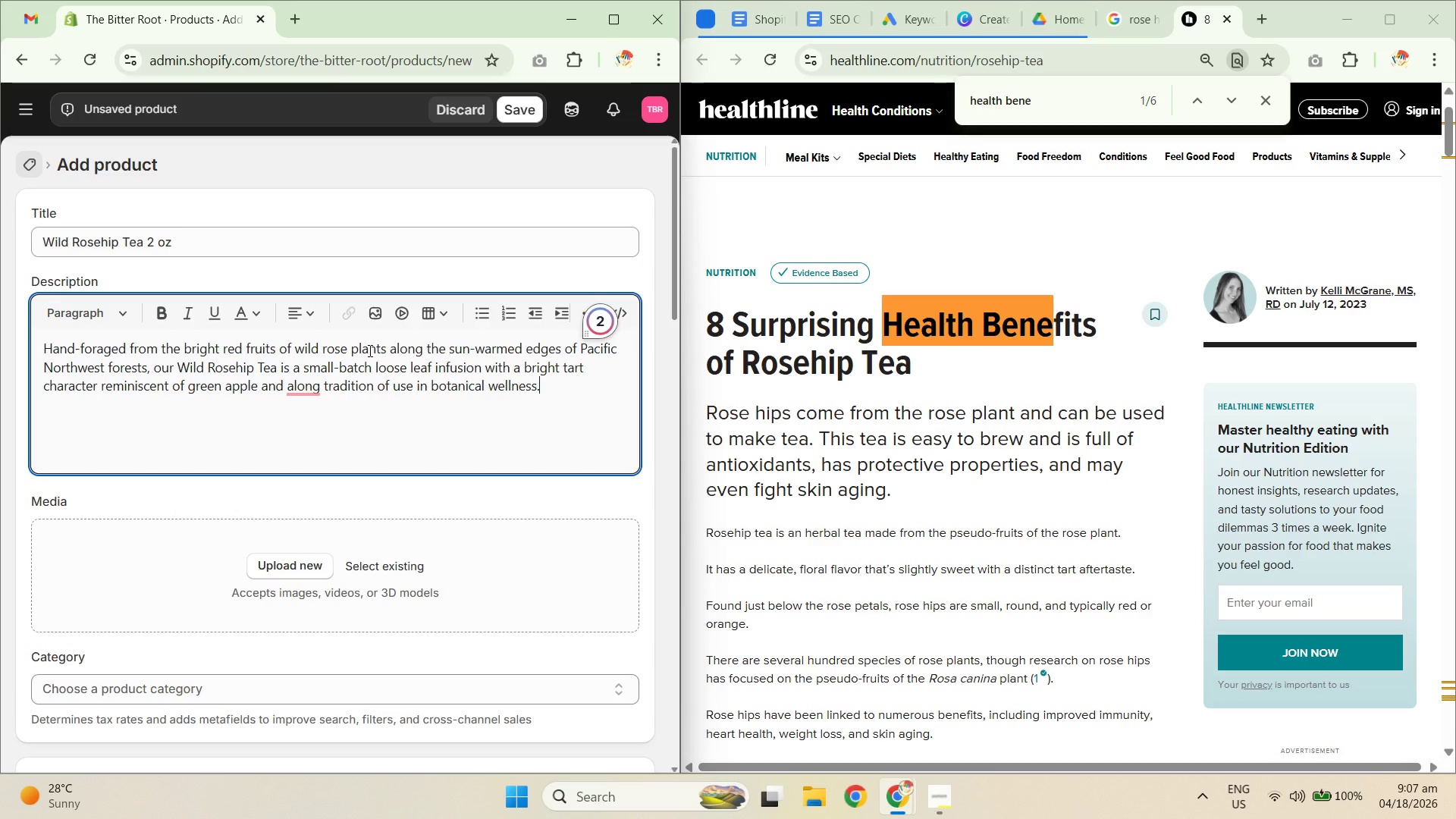 
type( Rose )
key(Backspace)
type(hips are among nature's rice)
key(Backspace)
type(hes sources of)
 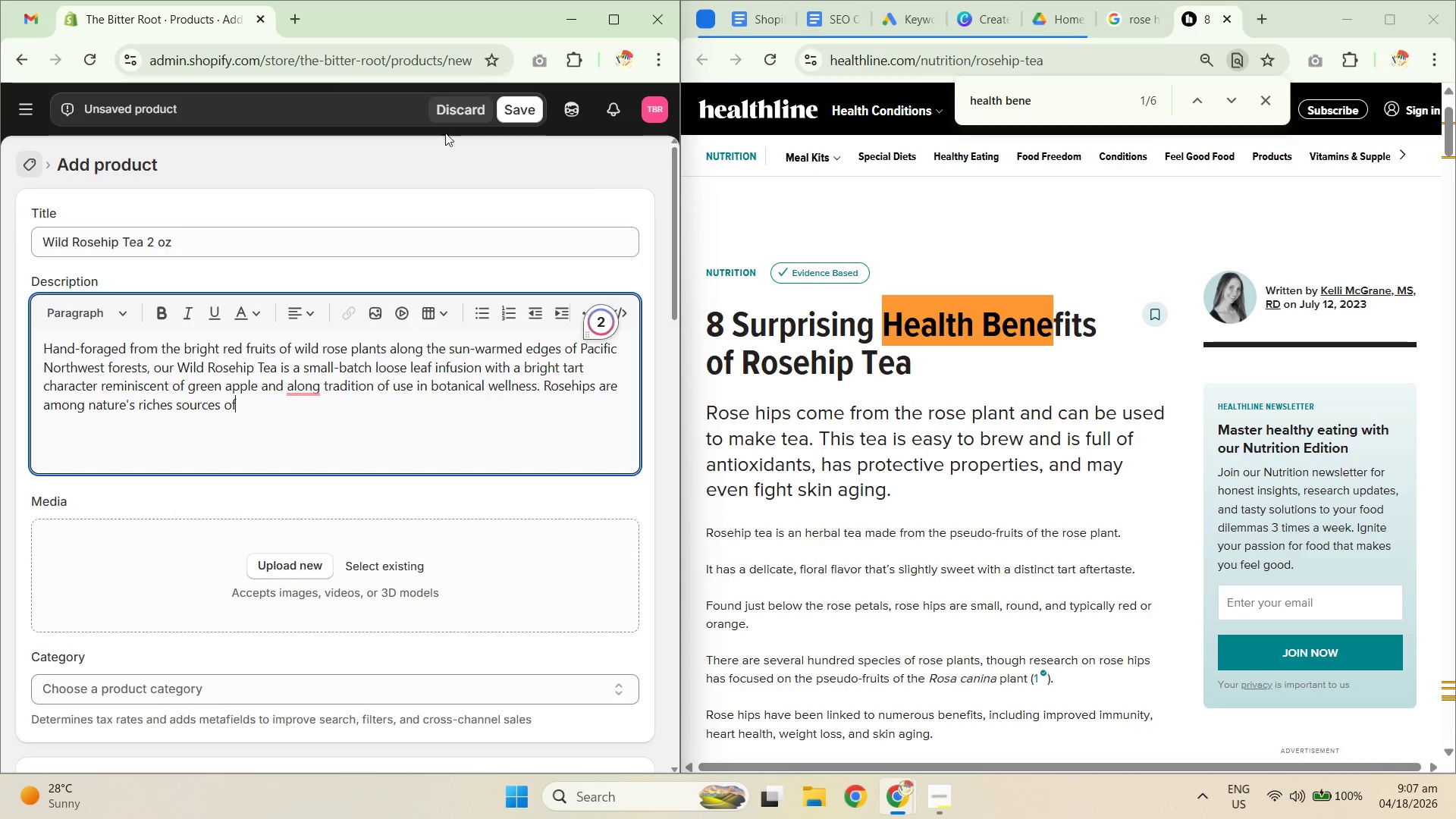 
scroll: coordinate [1060, 439], scroll_direction: down, amount: 9.0
 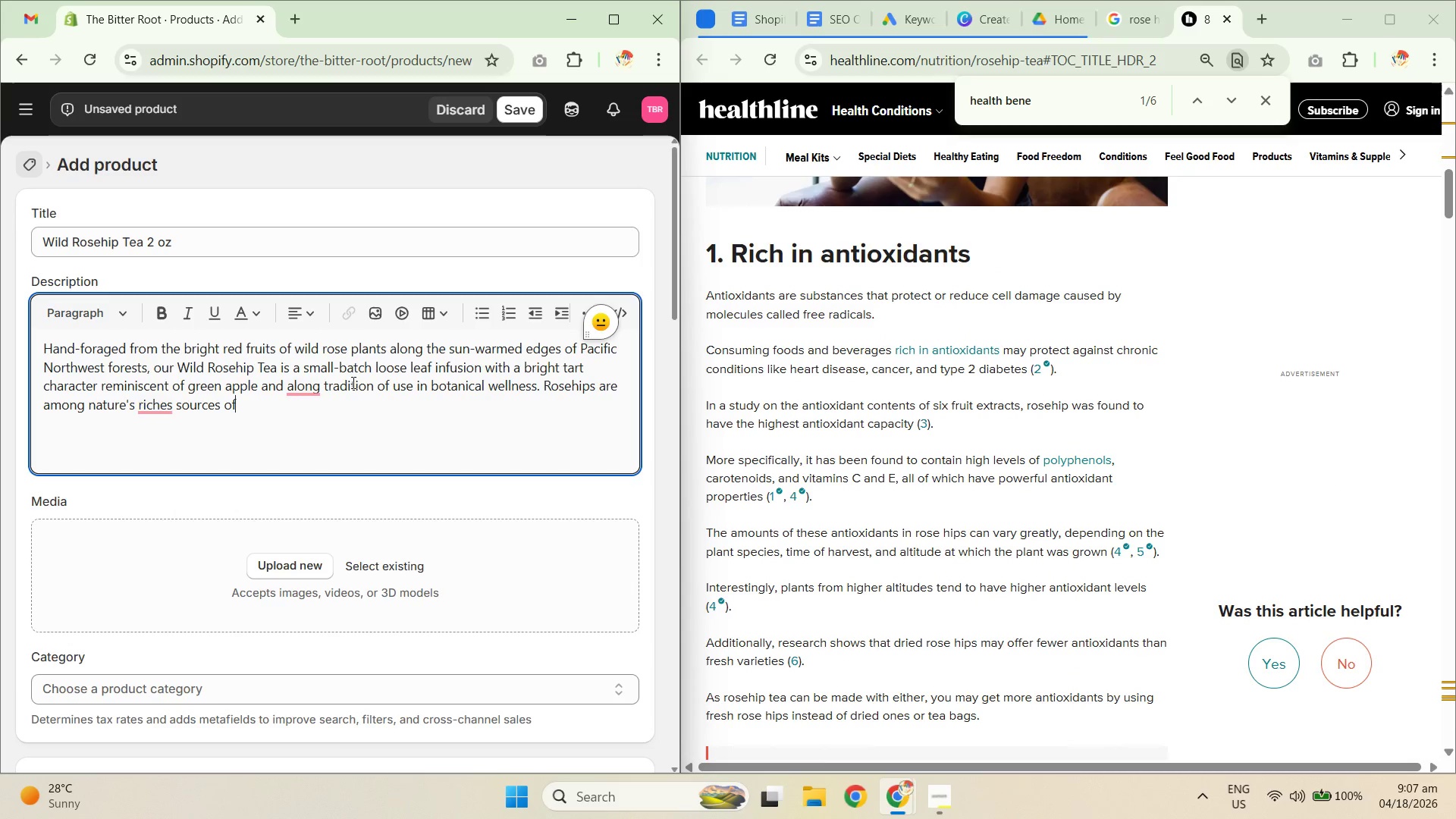 
type( Vitai)
key(Backspace)
type(min C and antioxidant polyphenols, delierin)
key(Backspace)
key(Backspace)
key(Backspace)
key(Backspace)
type(vering broad-soec)
key(Backspace)
key(Backspace)
type(p)
key(Backspace)
key(Backspace)
type(e)
key(Backspace)
type(ppectrumectrum ceullar protection)
 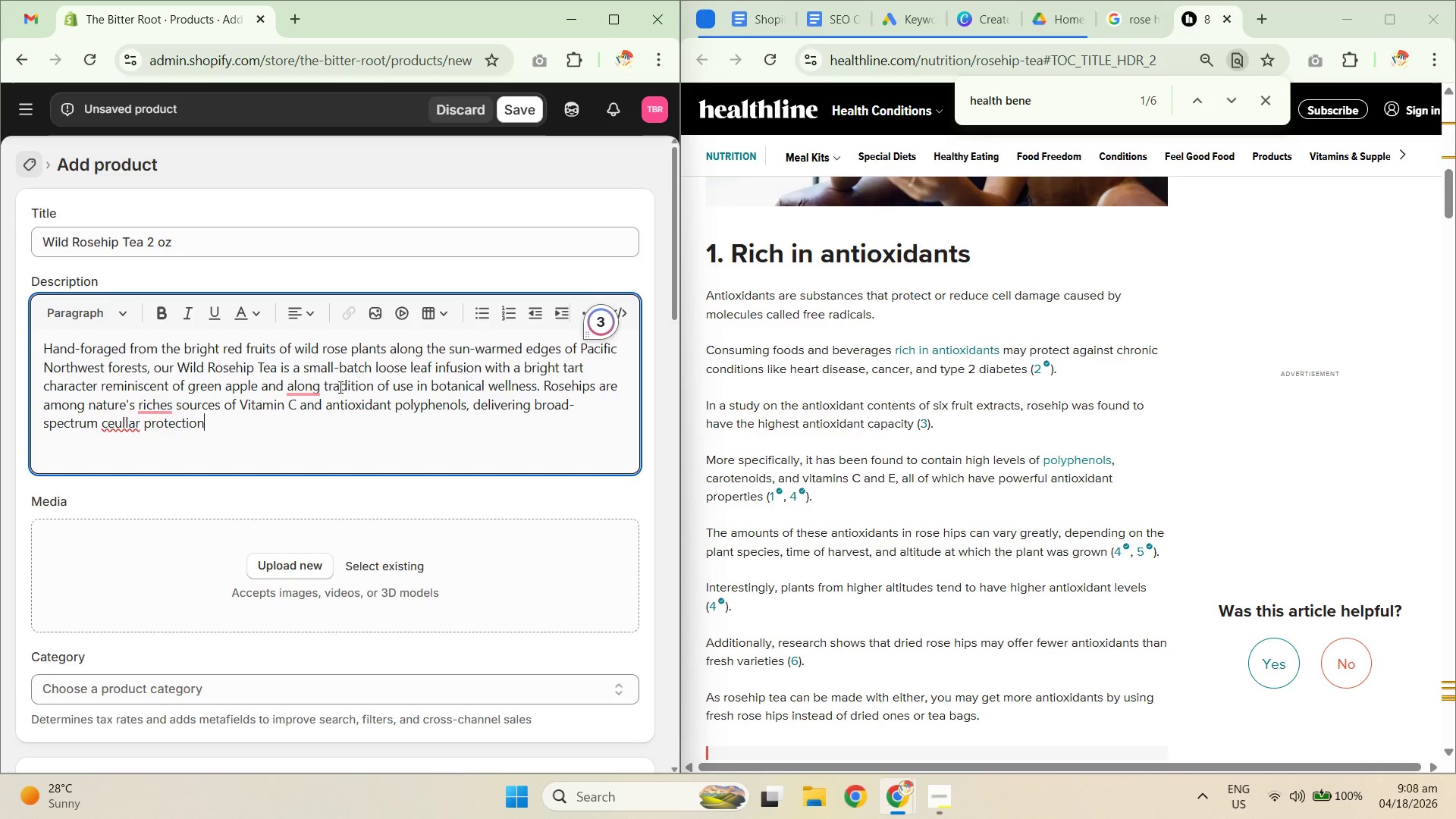 
left_click([82, 486])
 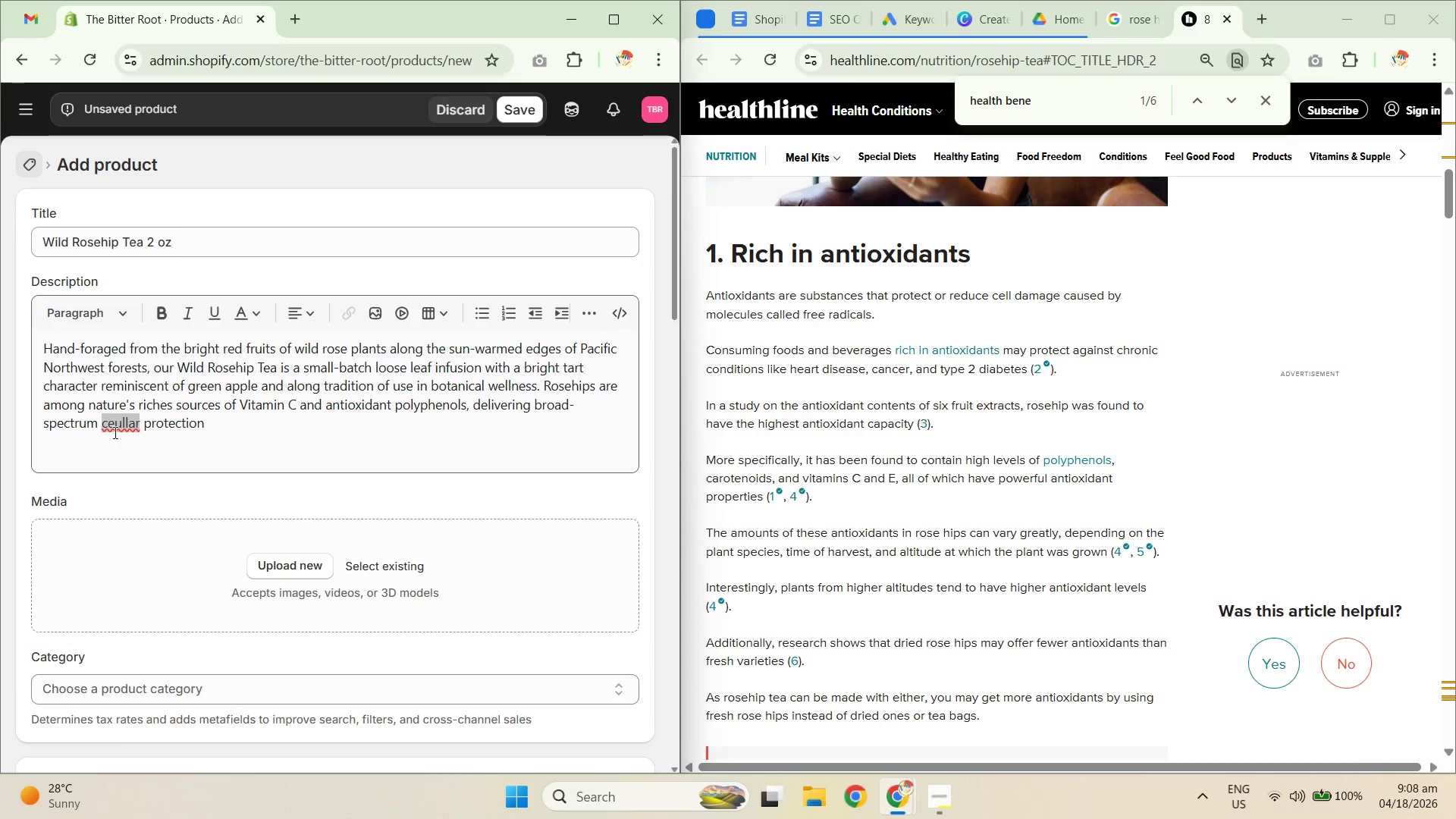 
left_click([111, 425])
 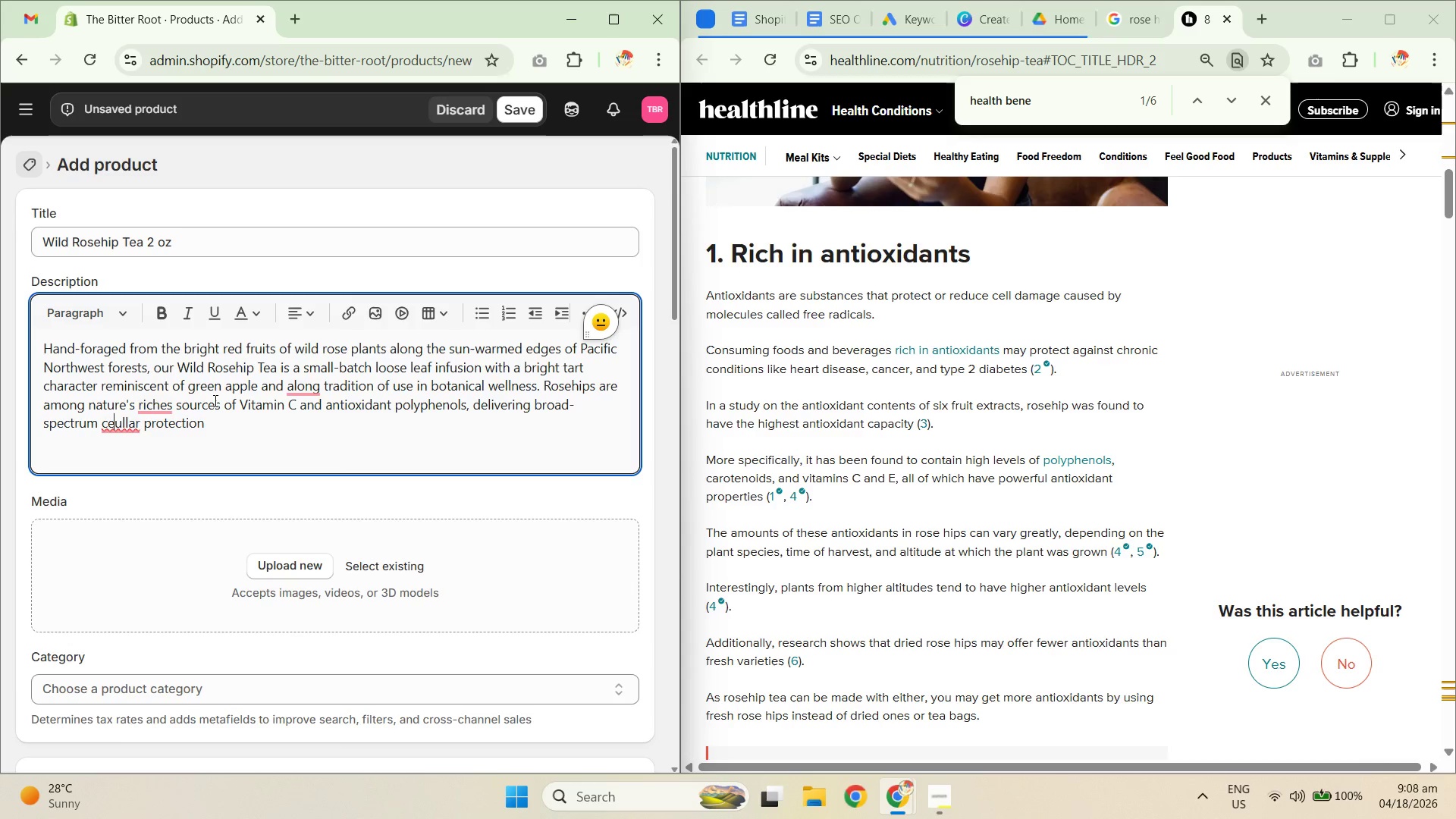 
key(ArrowRight)
 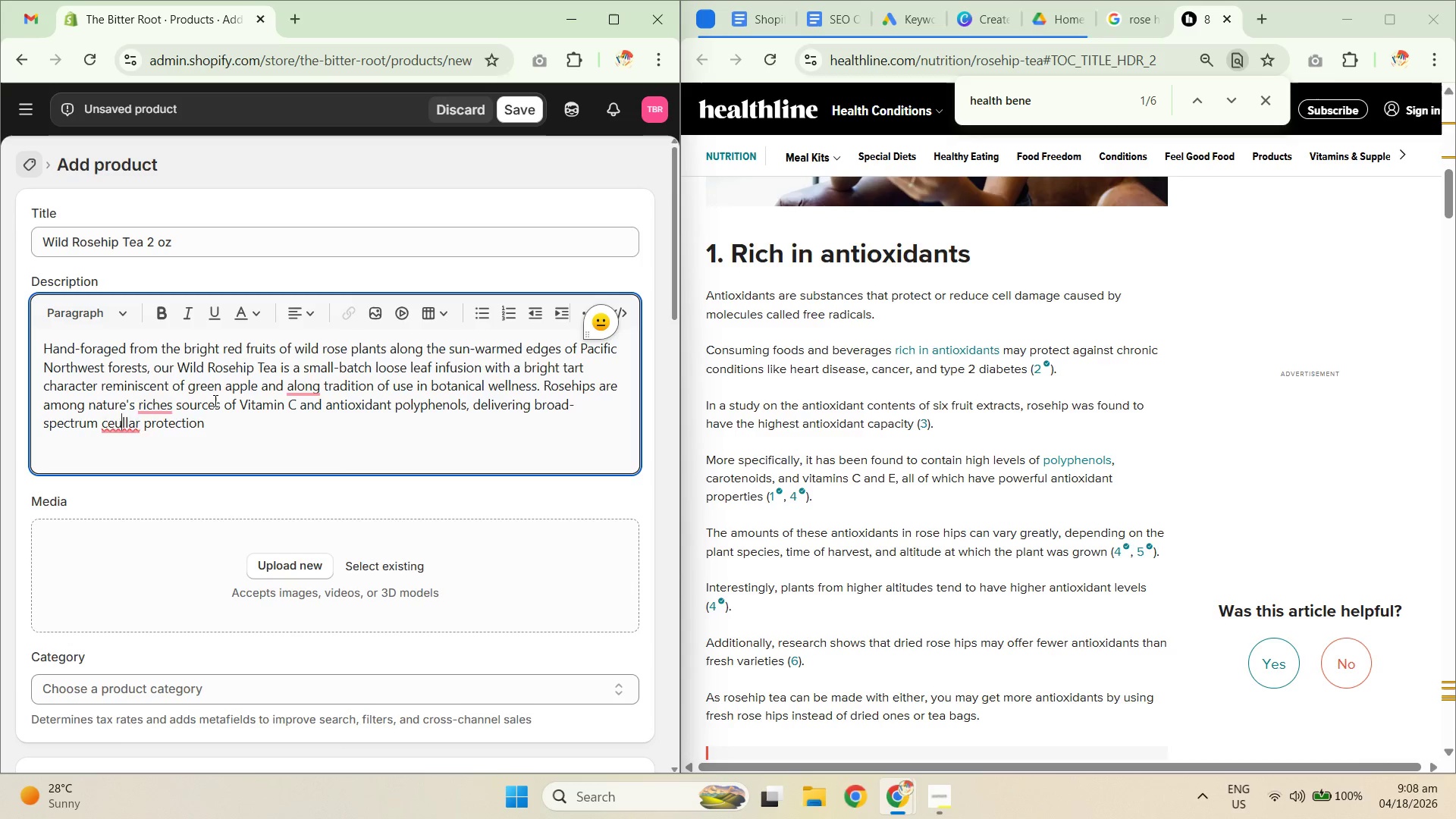 
key(Backspace)
 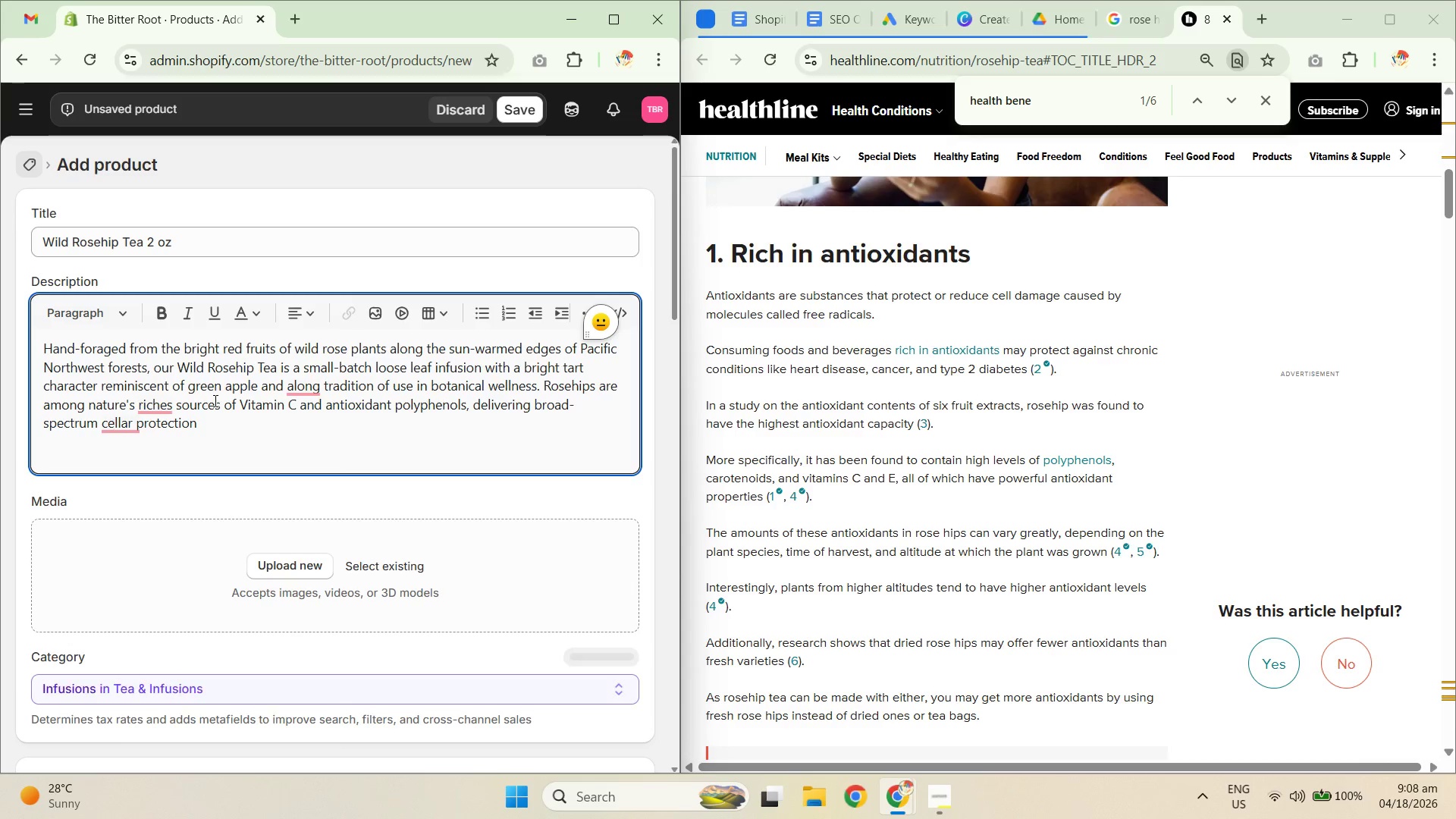 
key(ArrowRight)
 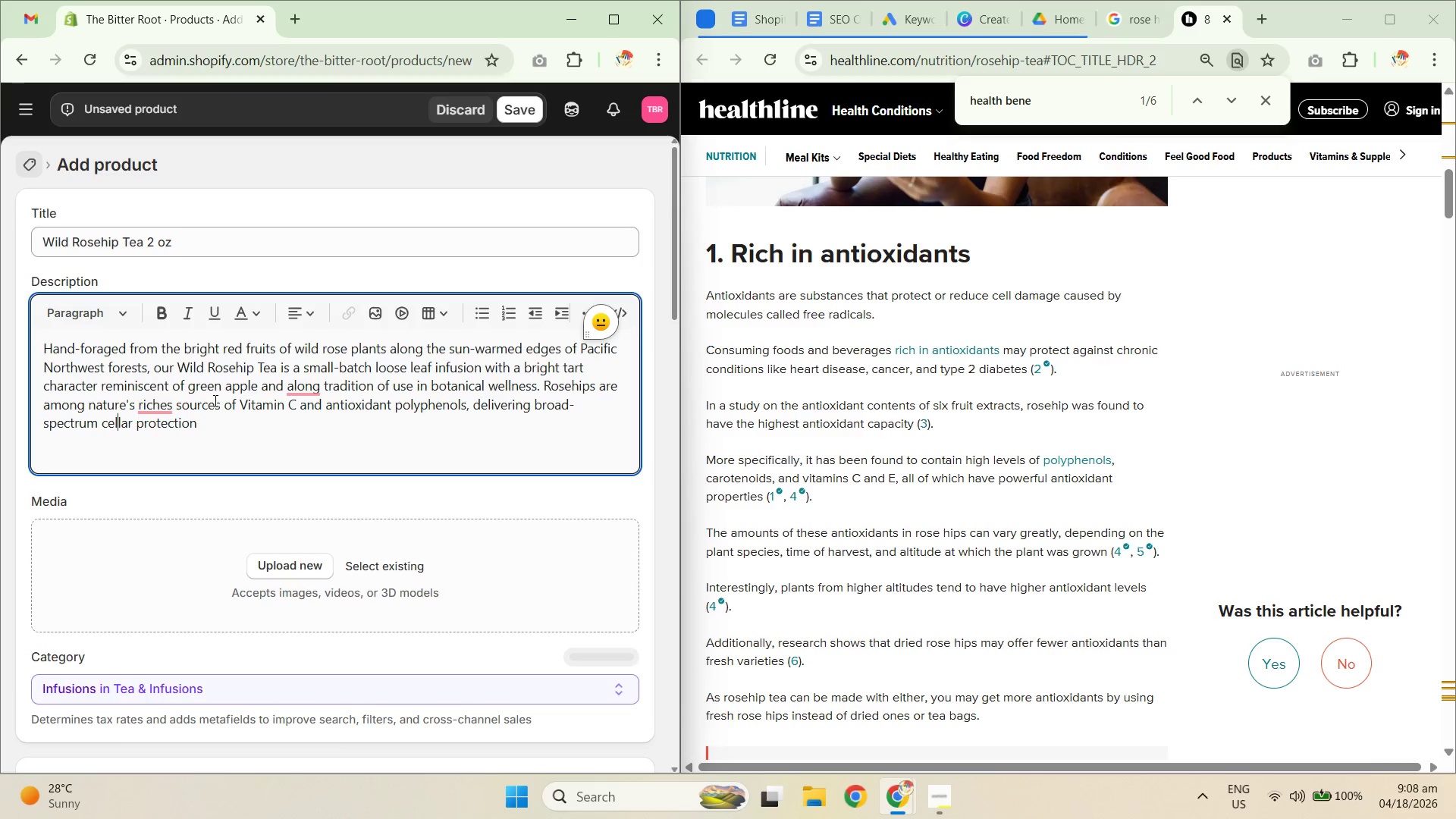 
key(ArrowRight)
 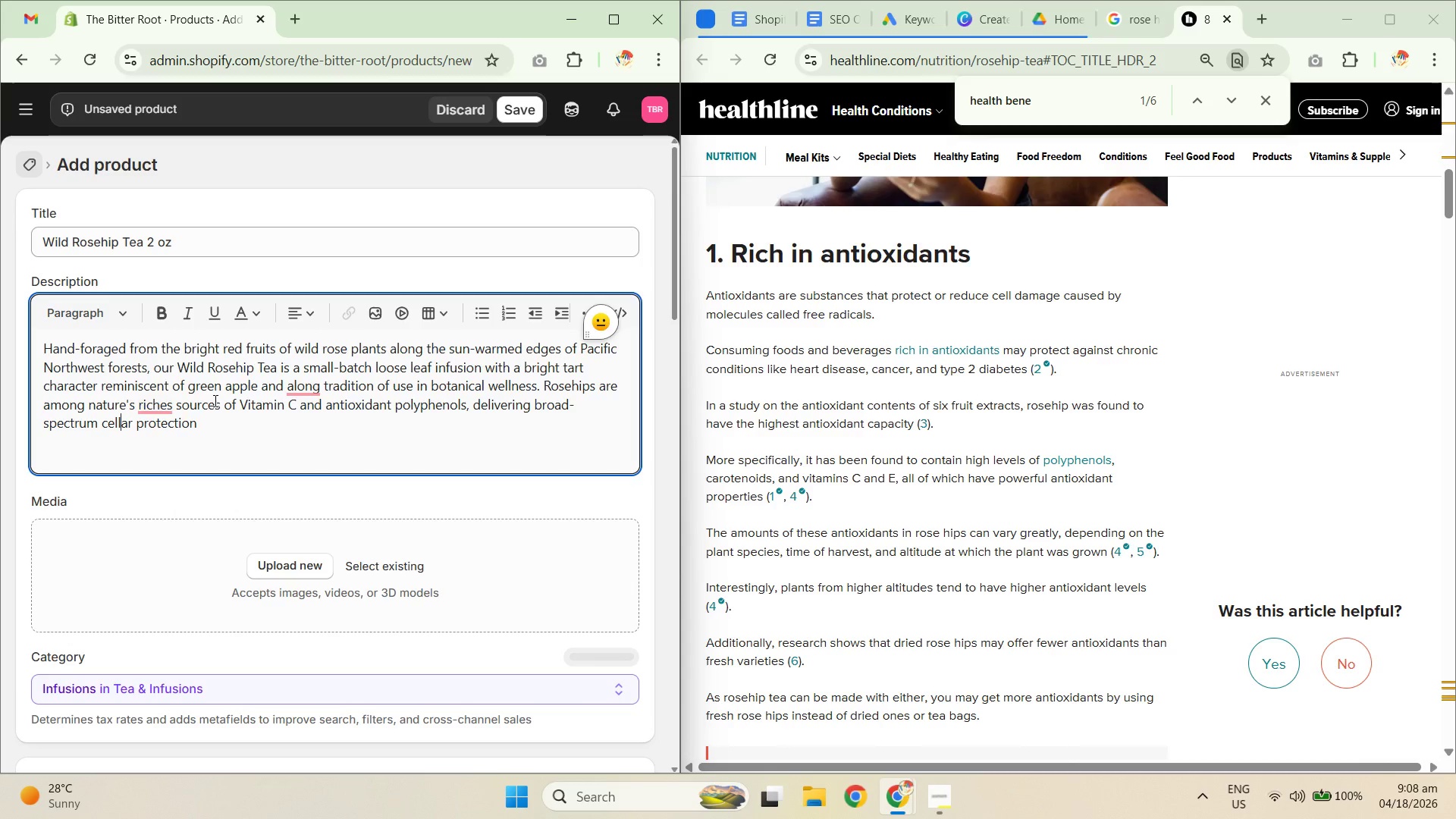 
key(U)
 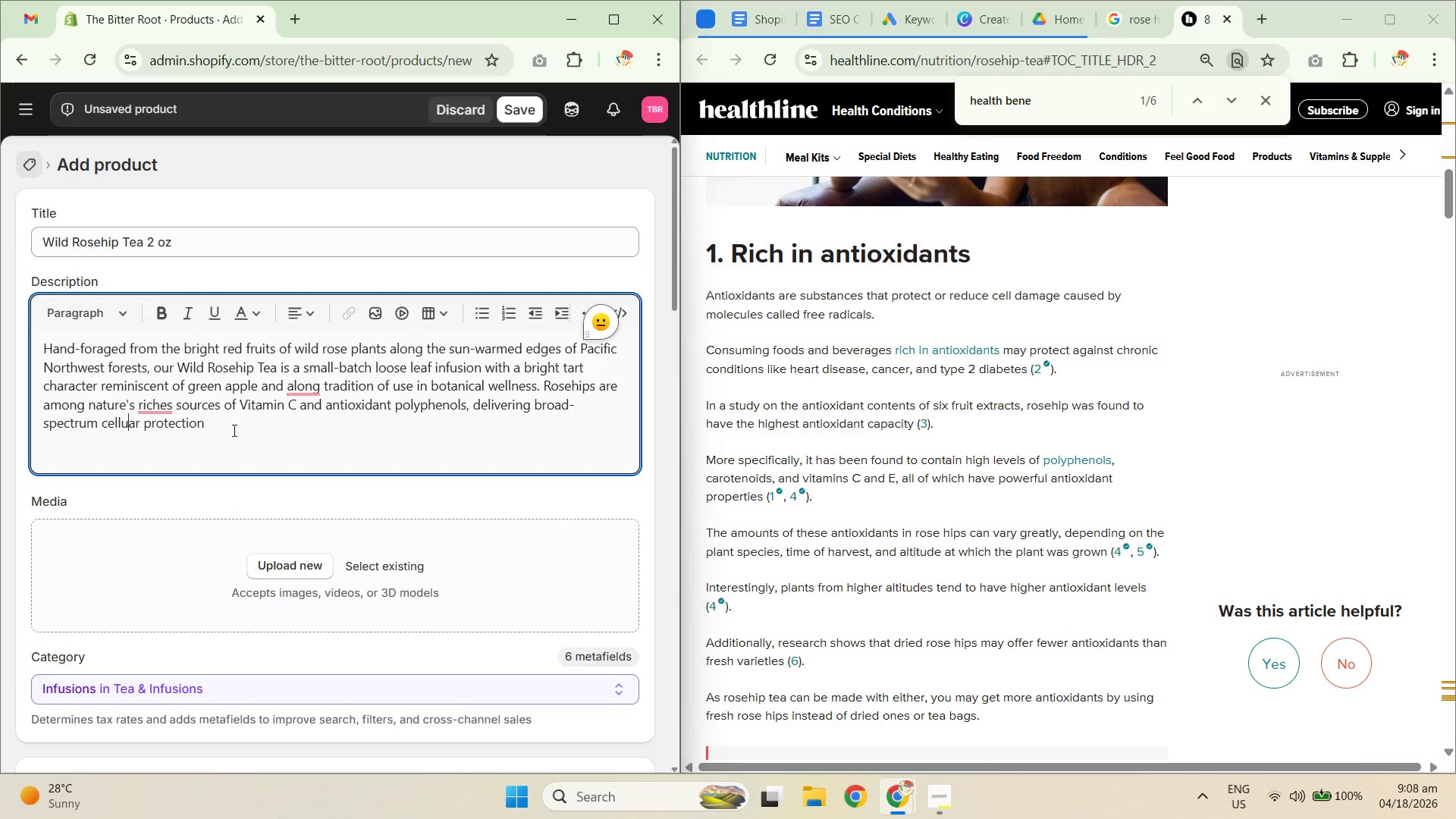 
left_click([228, 422])
 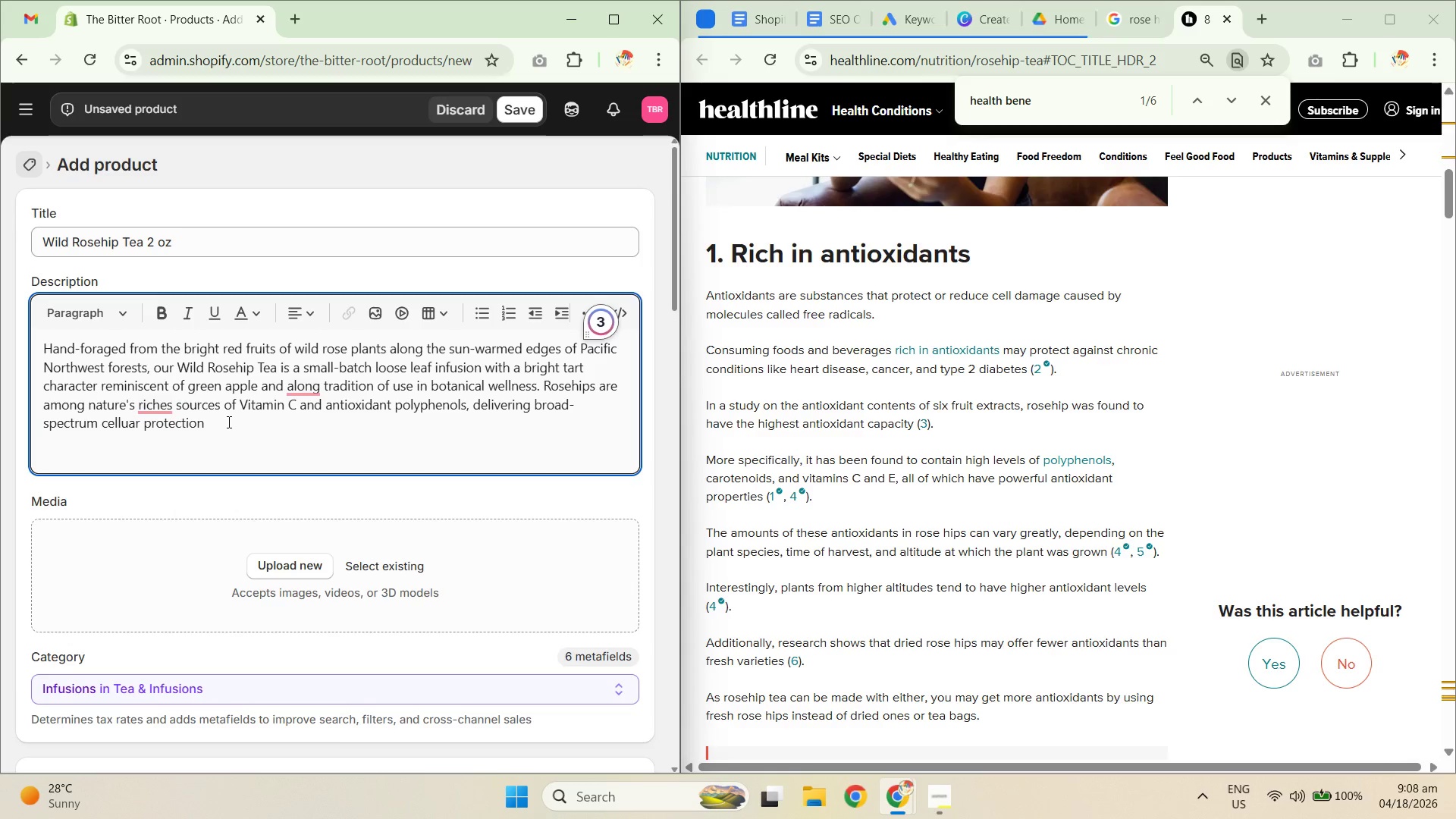 
type( that helps shield the boddy)
key(Backspace)
key(Backspace)
key(Backspace)
type(dy )
 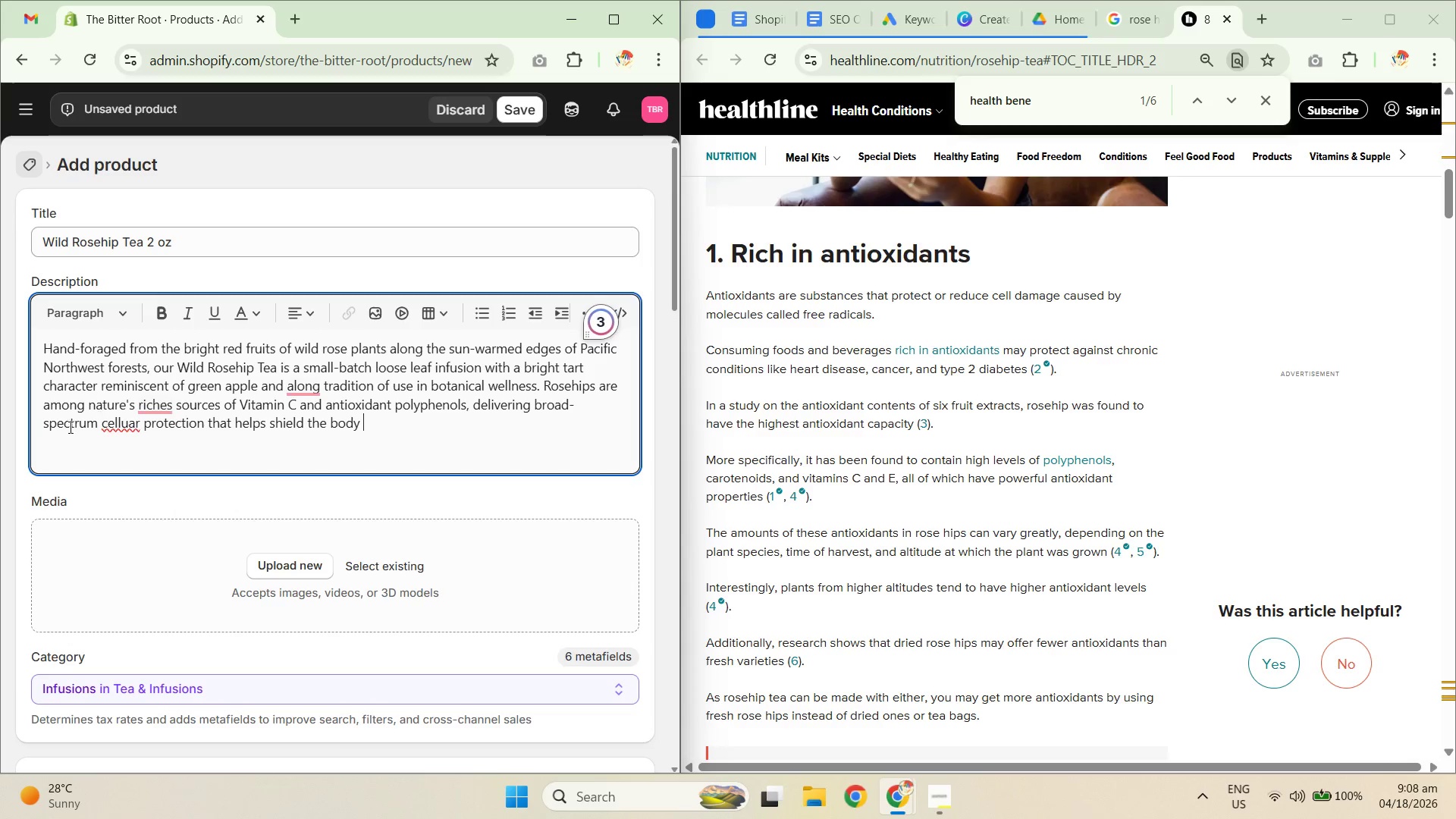 
right_click([121, 433])
 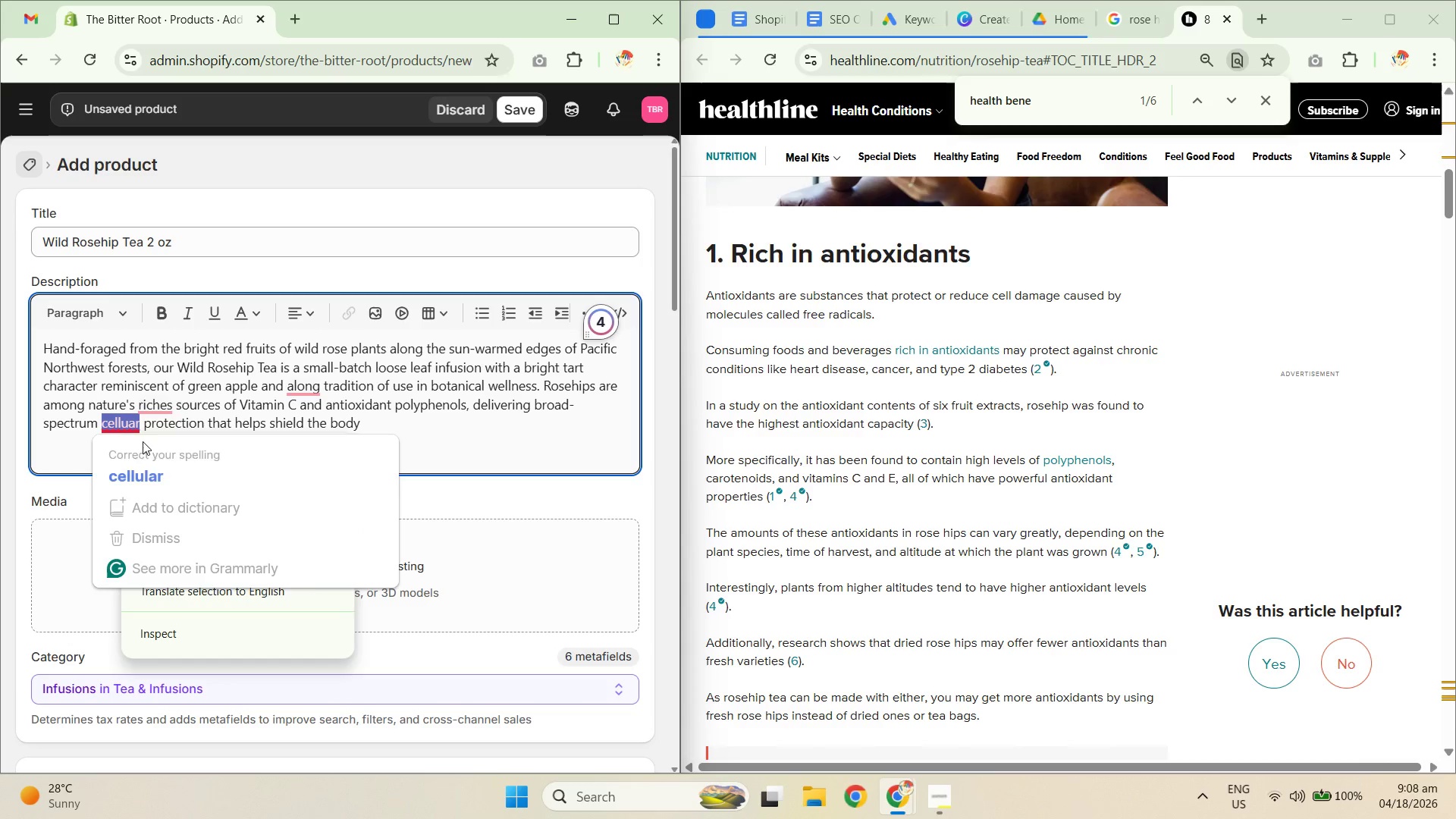 
key(Unknown)
 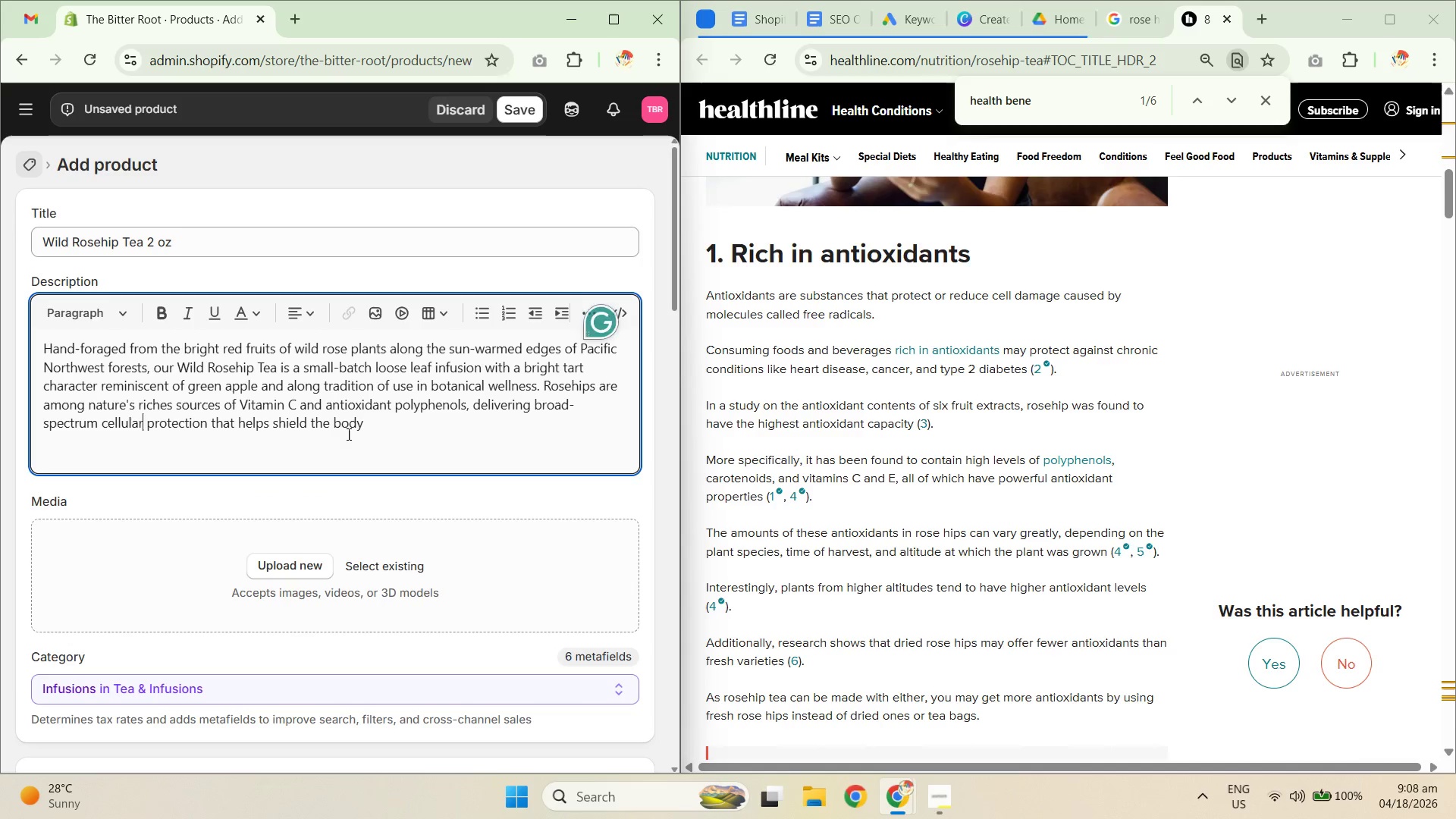 
key(Unknown)
 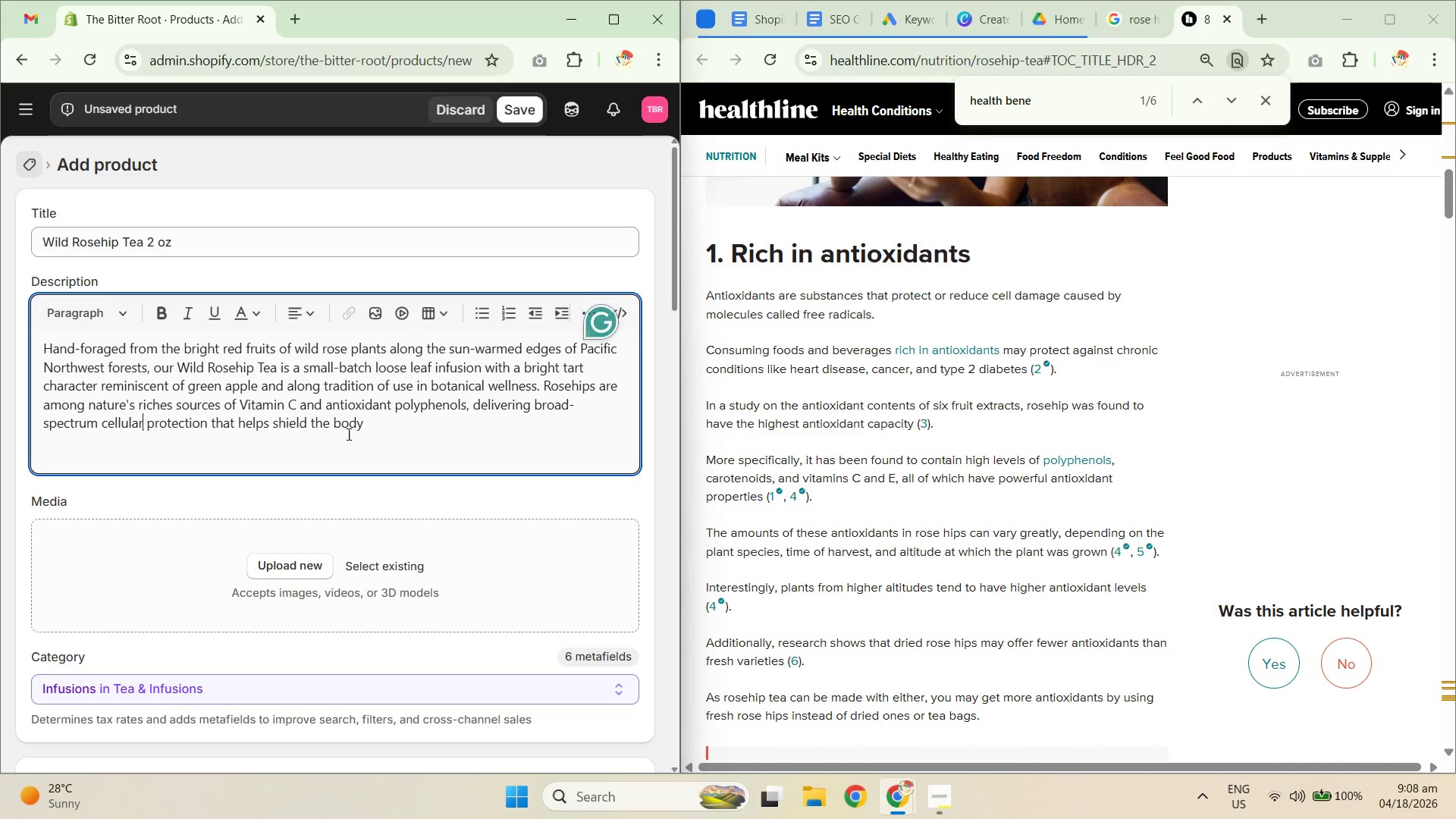 
key(Unknown)
 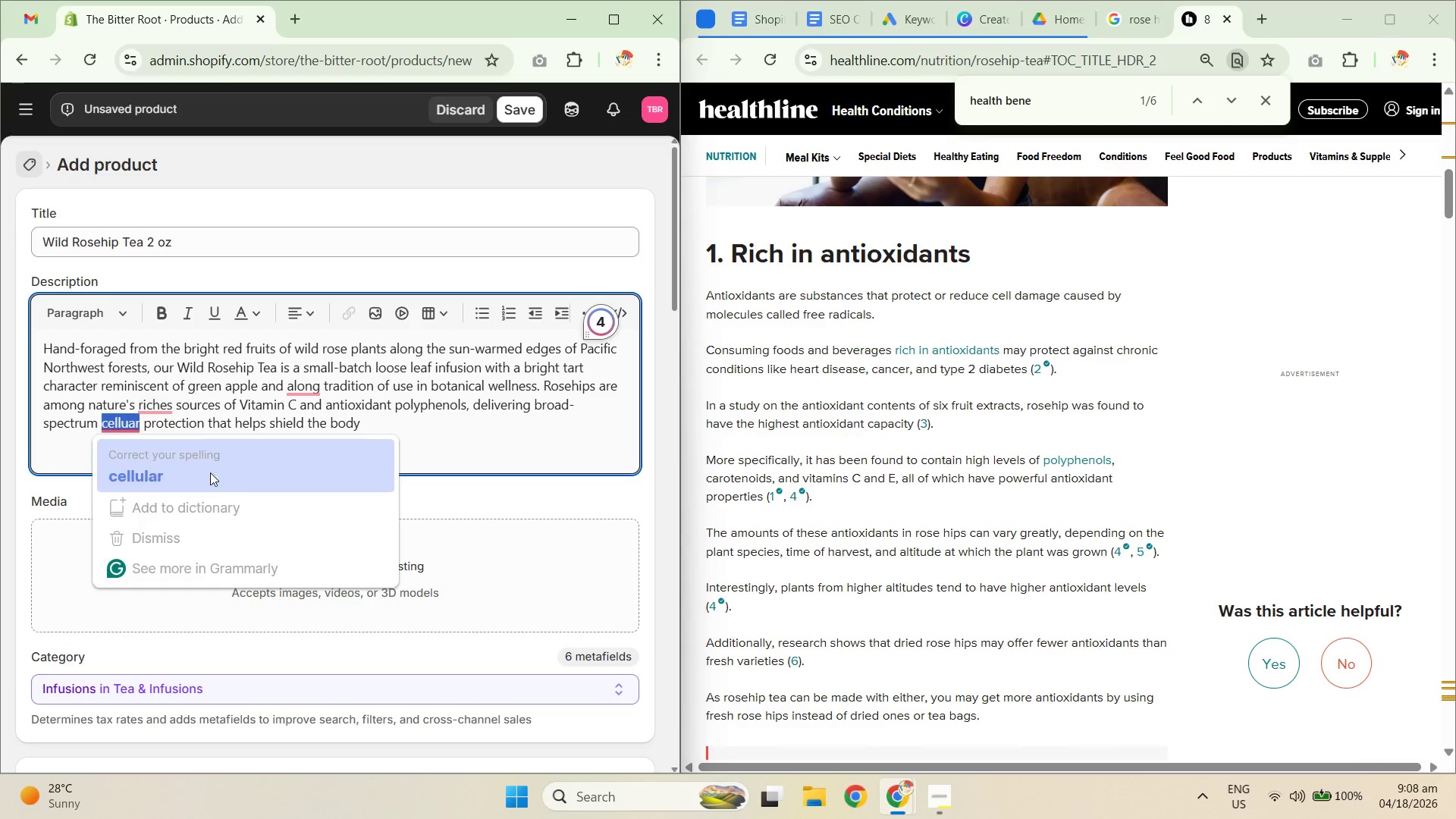 
key(Unknown)
 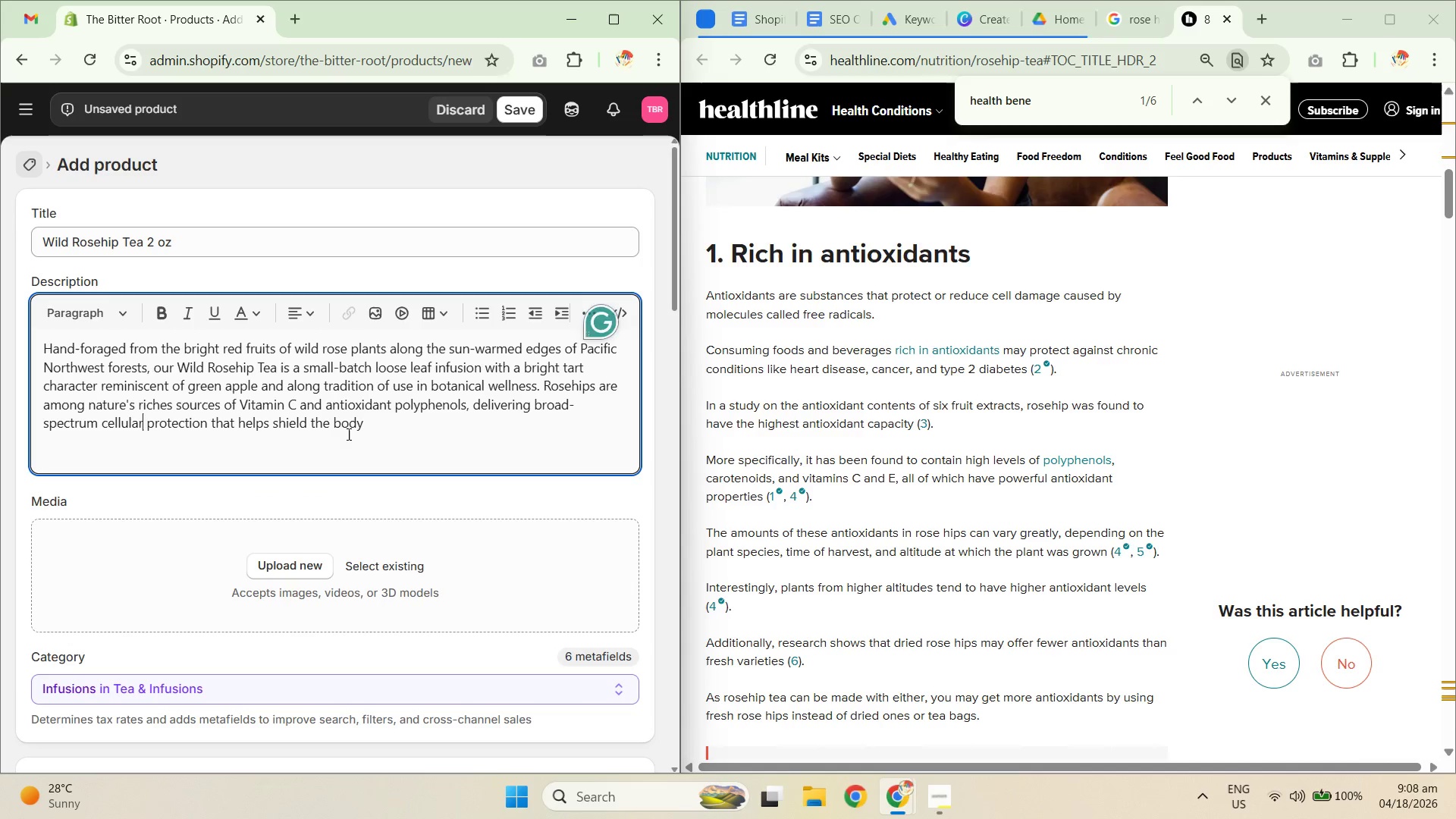 
key(Unknown)
 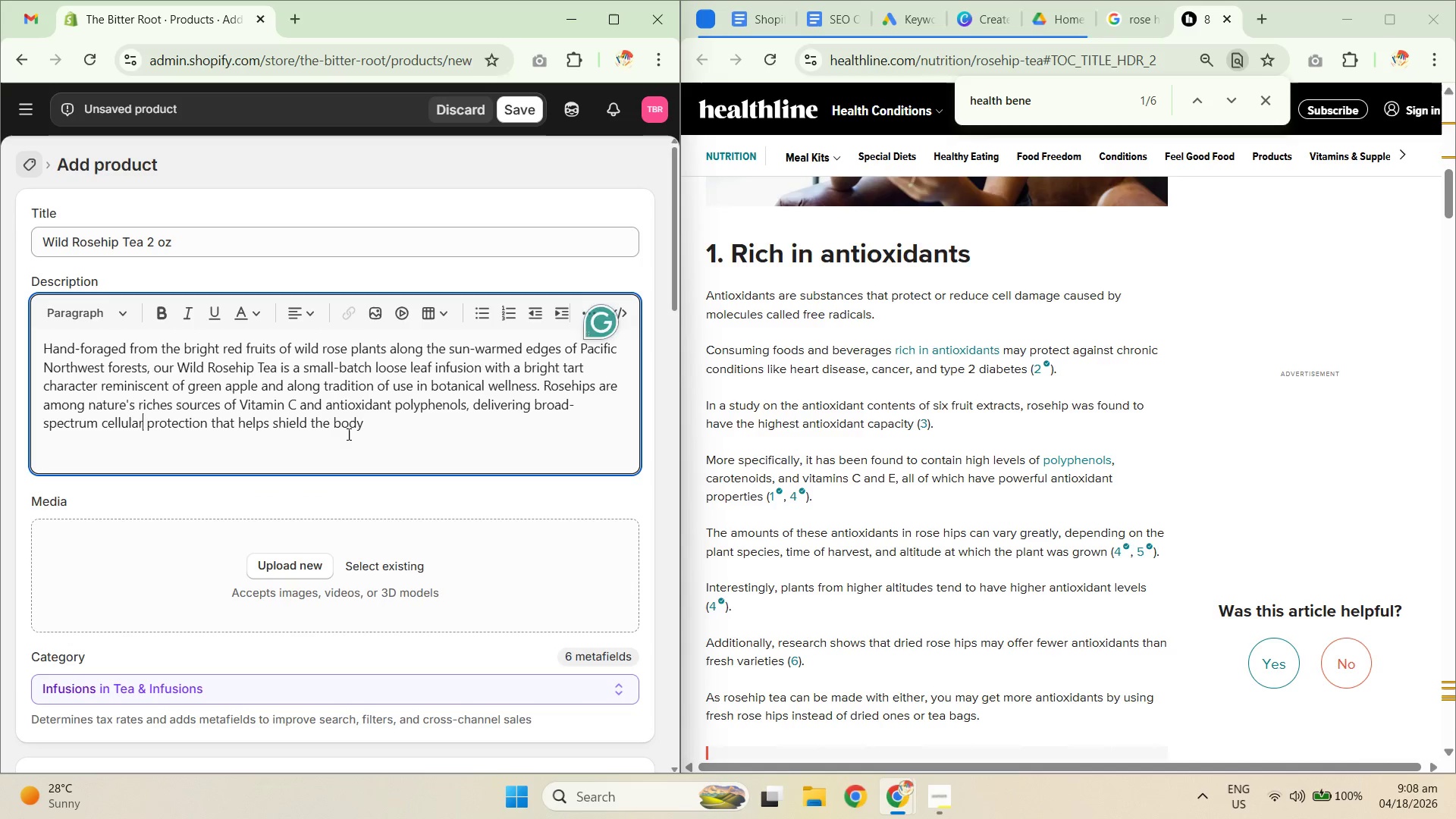 
key(Unknown)
 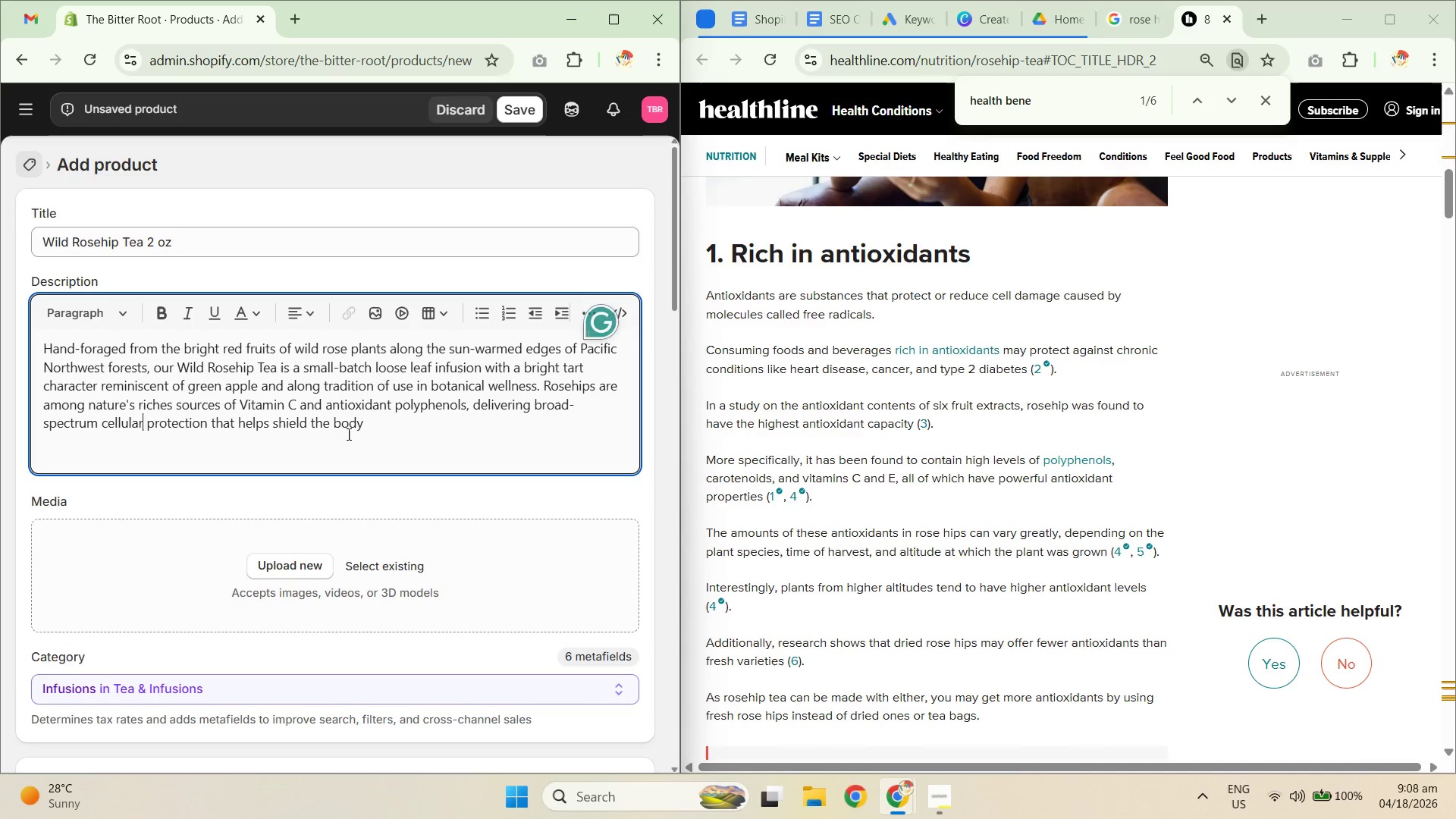 
left_click([383, 422])
 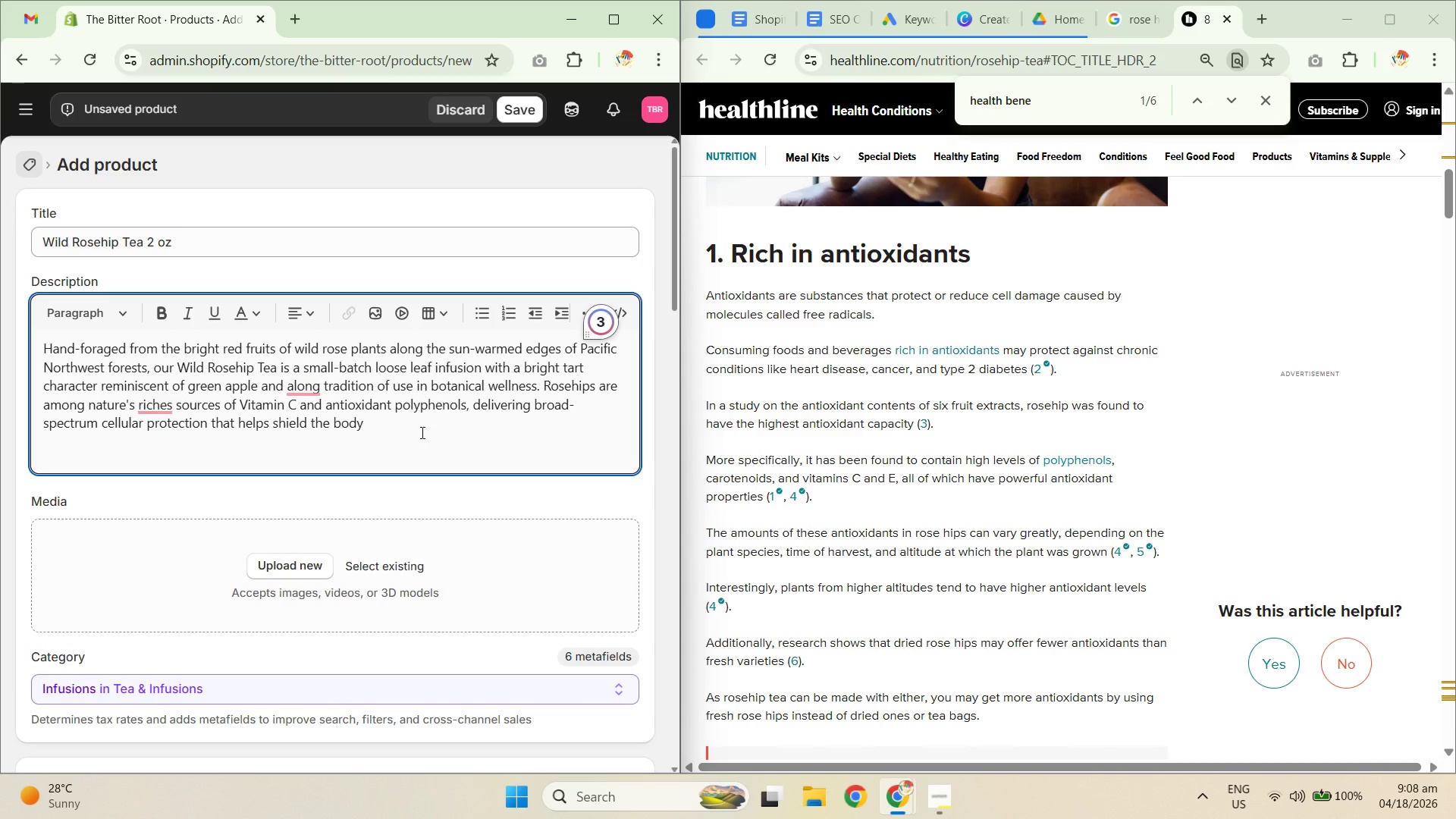 
type(from oxidatuve )
key(Backspace)
key(Backspace)
key(Backspace)
key(Backspace)
type(ive stress)
 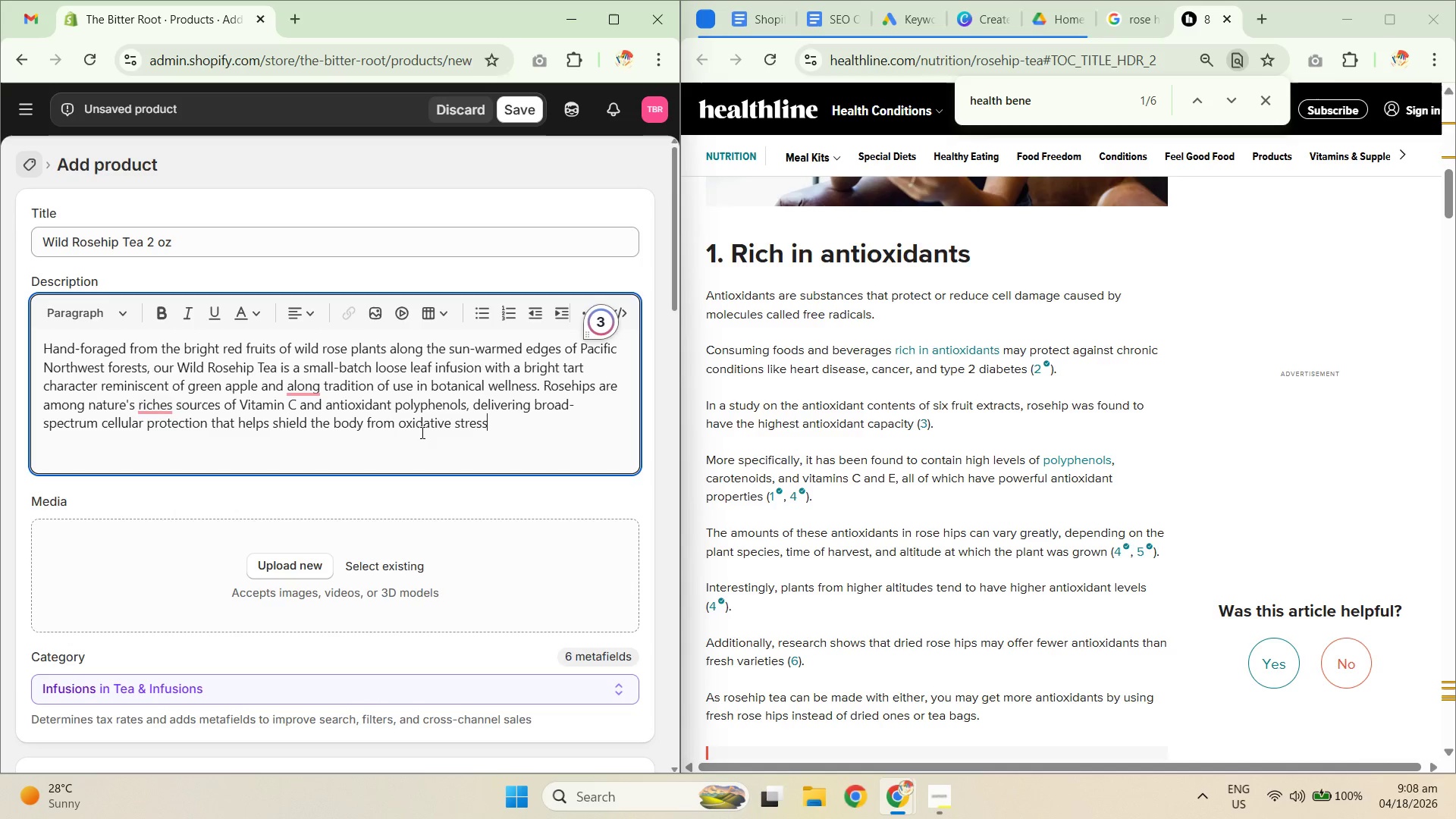 
type( anbd )
key(Backspace)
key(Backspace)
key(Backspace)
key(Backspace)
type(nd supports a healthy inflammatory respn)
key(Backspace)
key(Backspace)
type(pose)
key(Backspace)
key(Backspace)
type(nse.)
 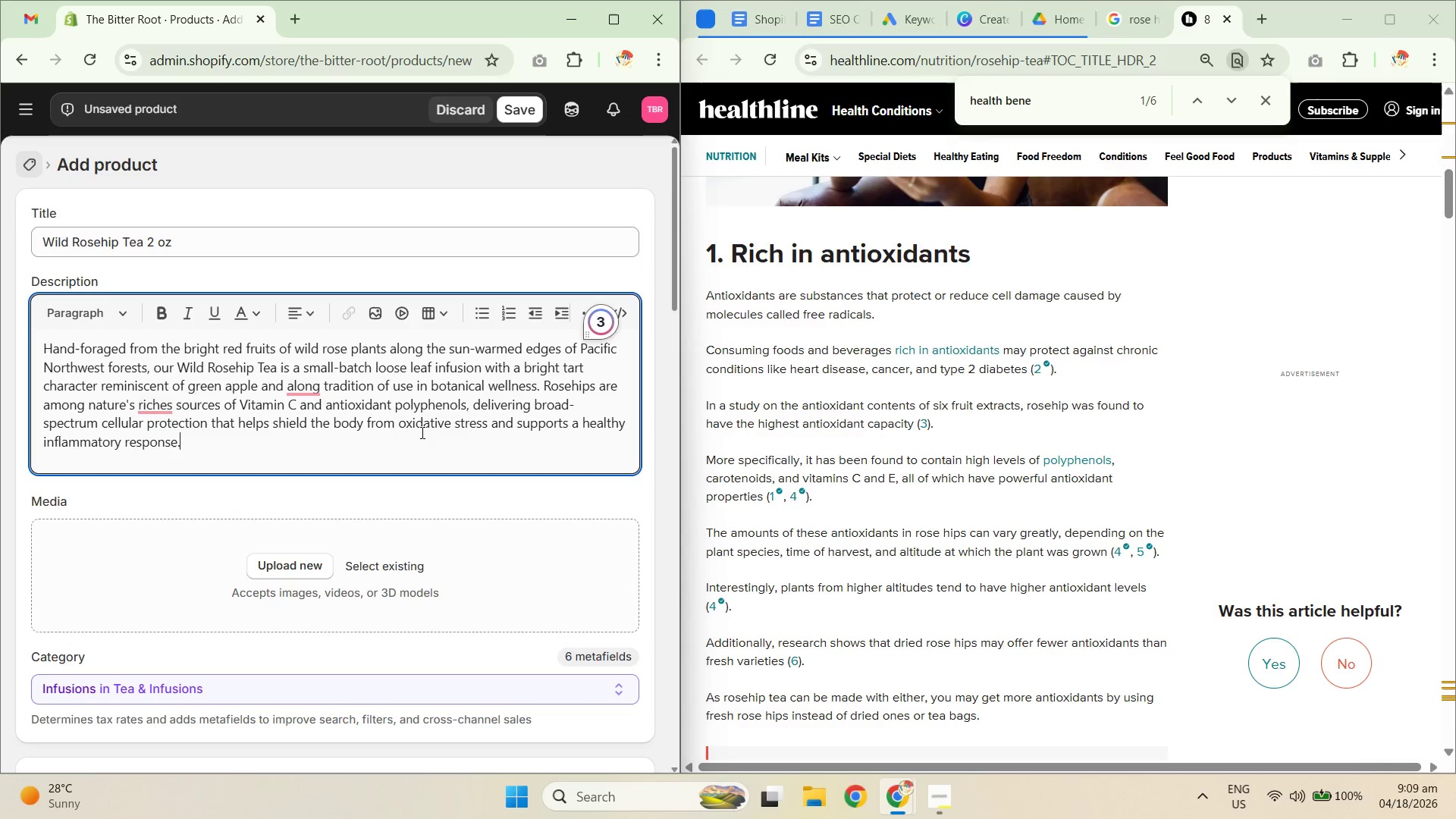 
key(Space)
 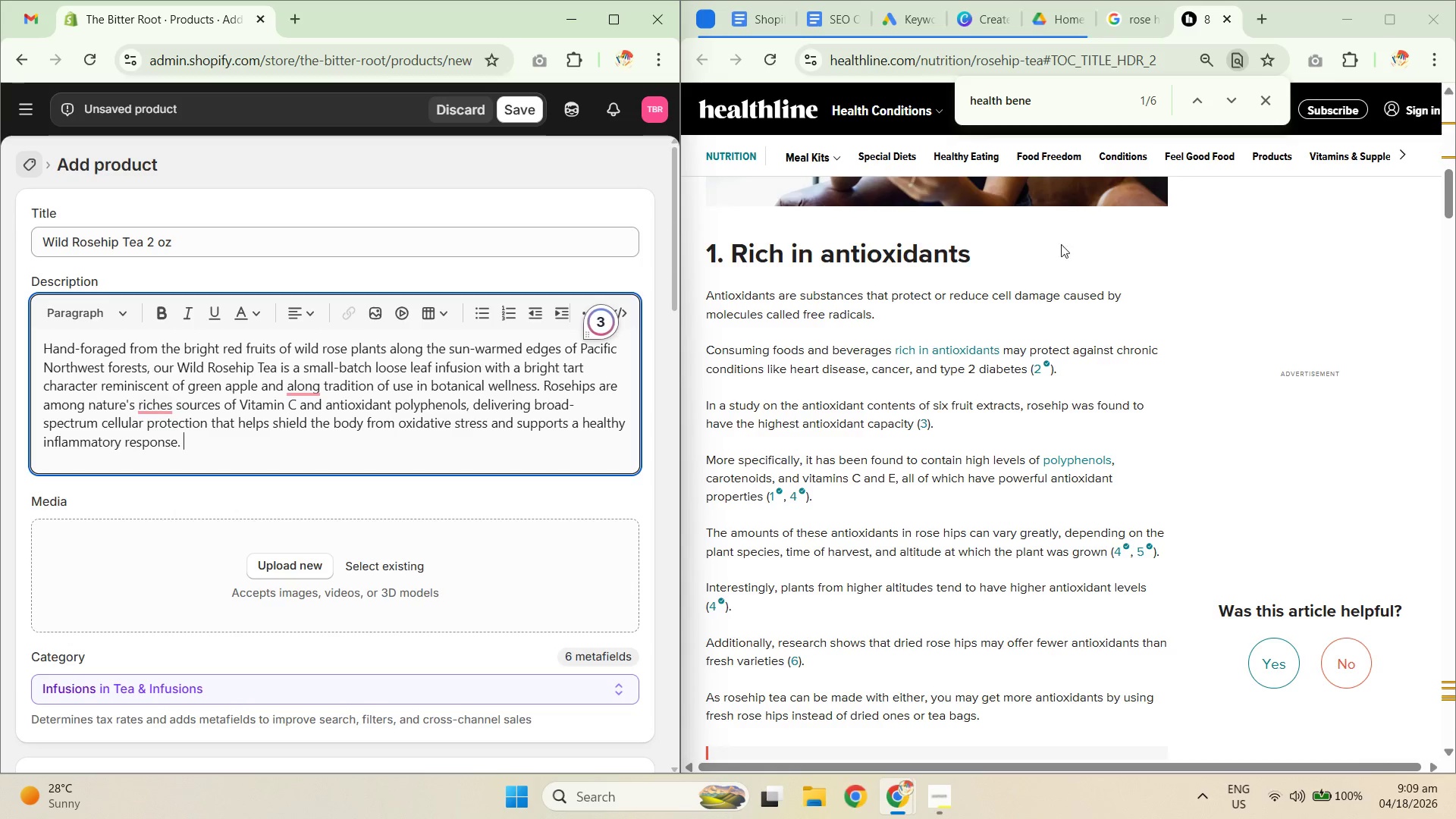 
left_click_drag(start_coordinate=[1055, 99], to_coordinate=[872, 80])
 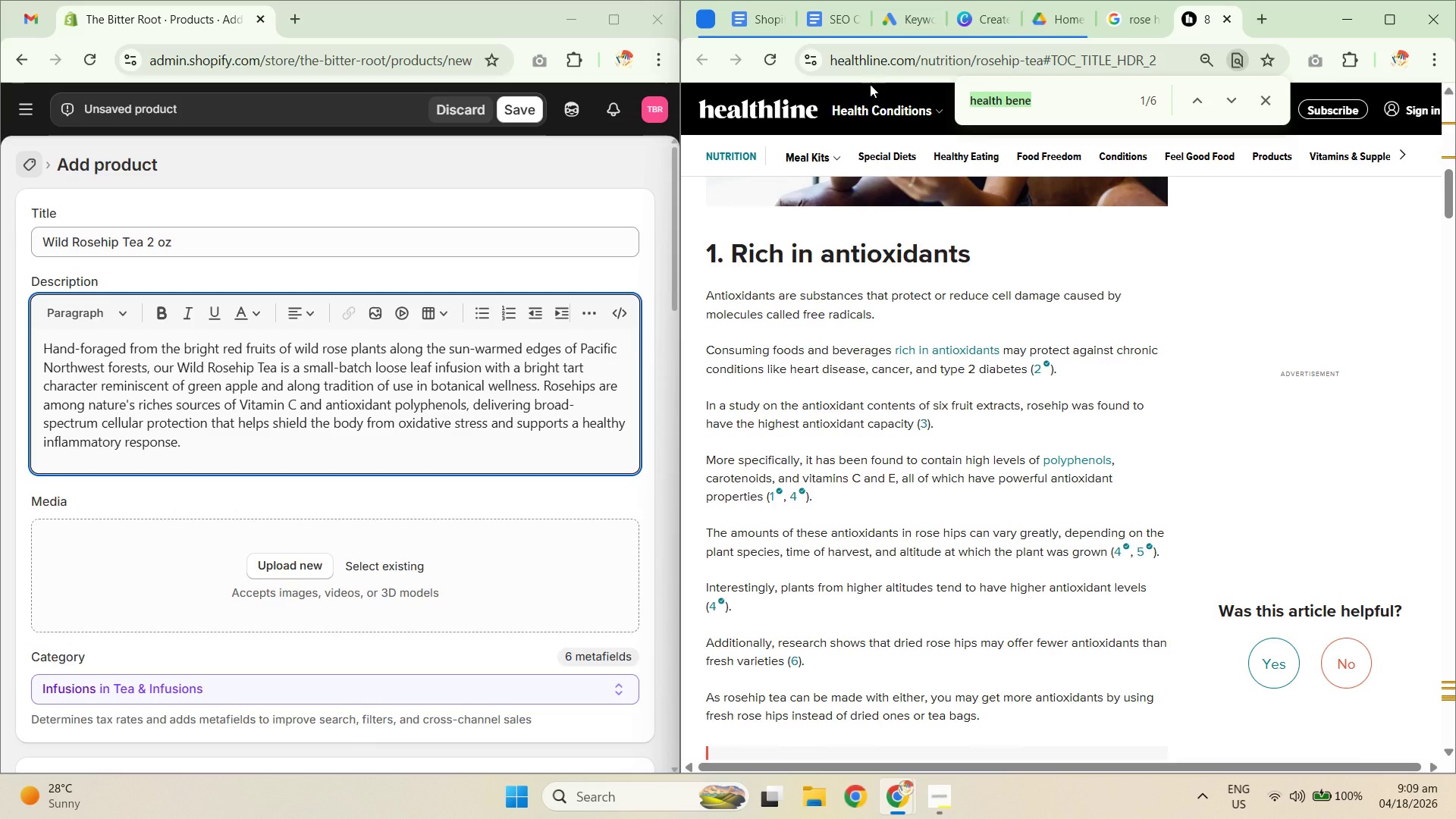 
type(inflamm)
 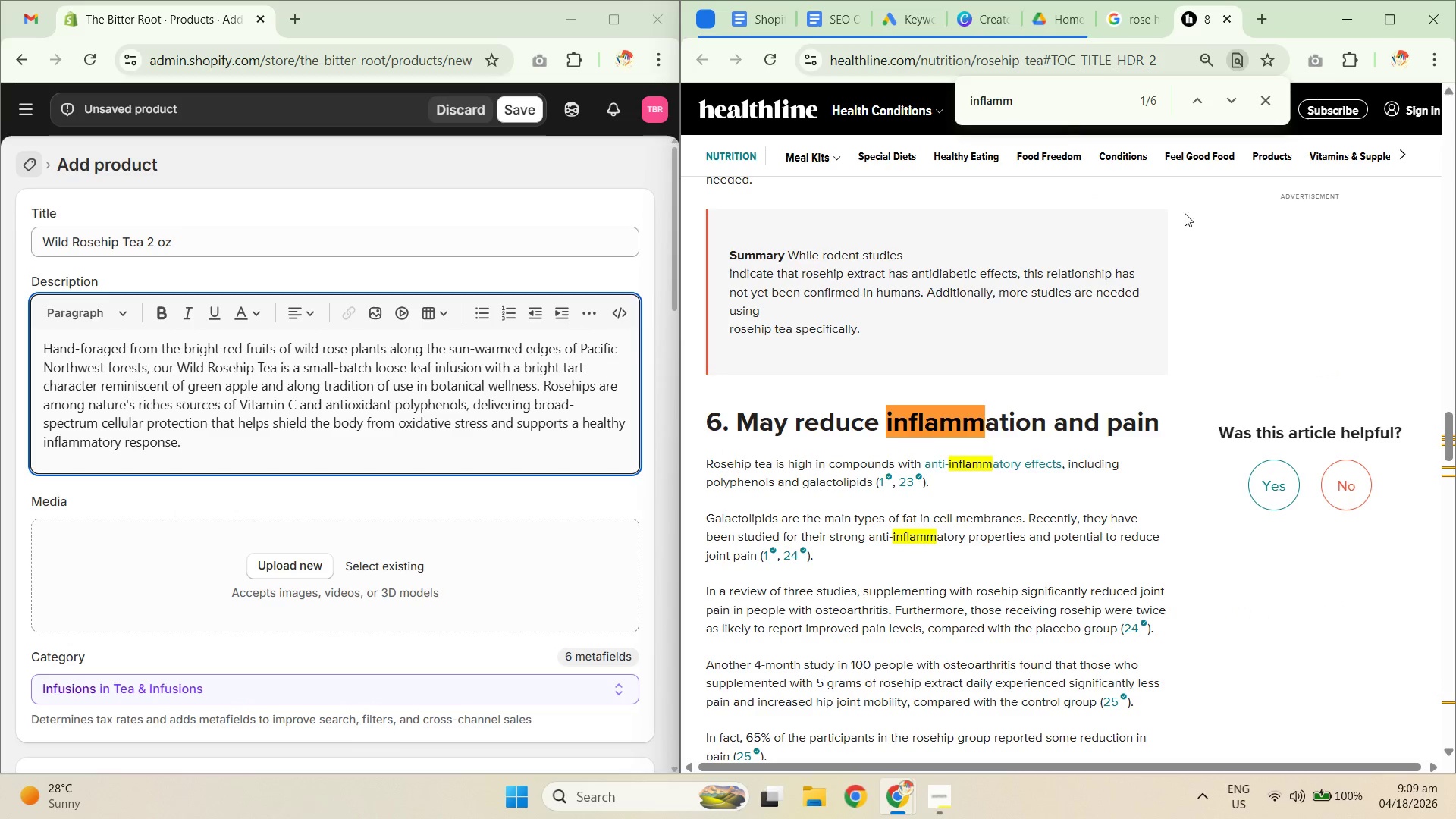 
scroll: coordinate [1125, 329], scroll_direction: down, amount: 2.0
 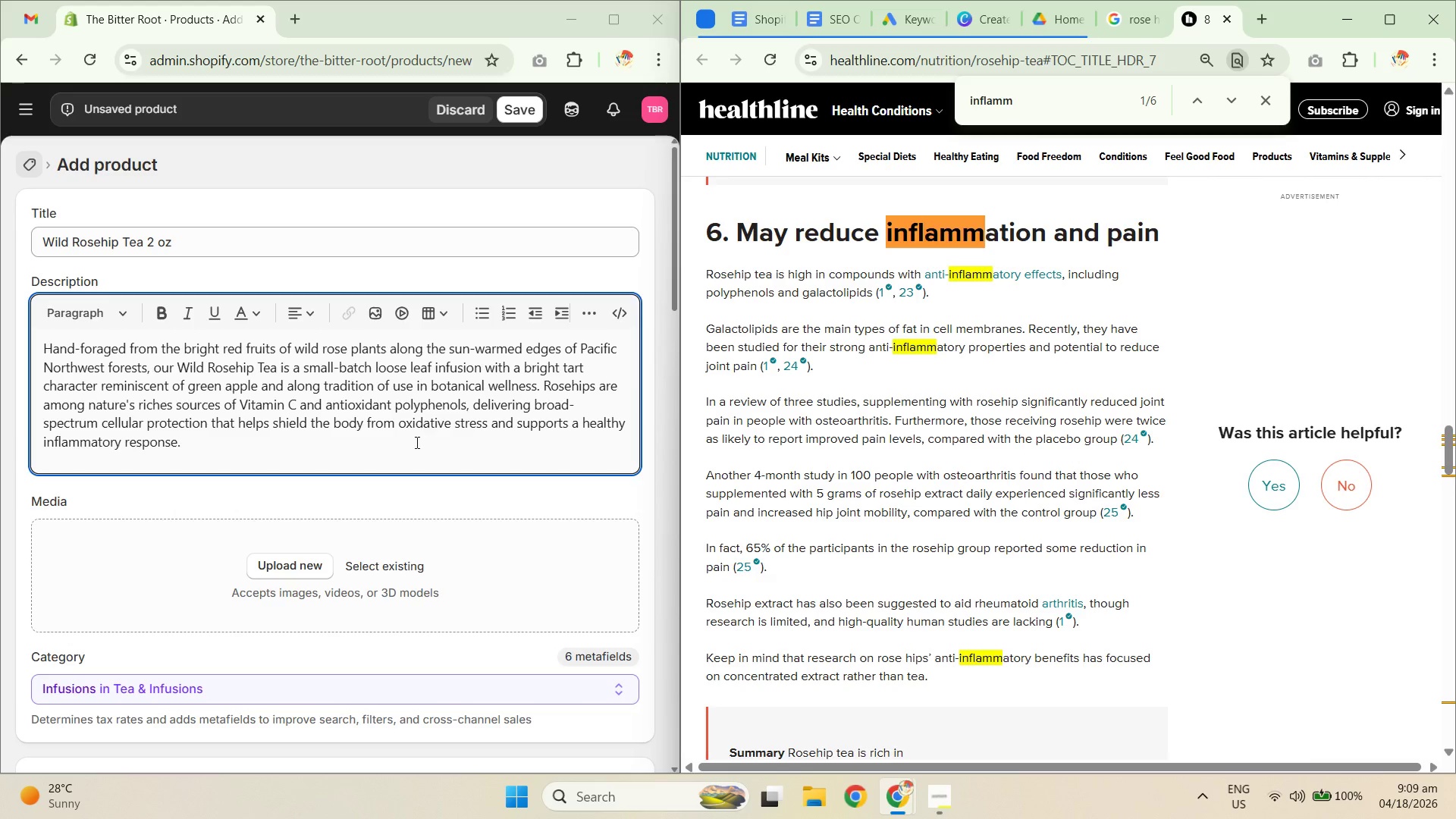 
left_click([415, 455])
 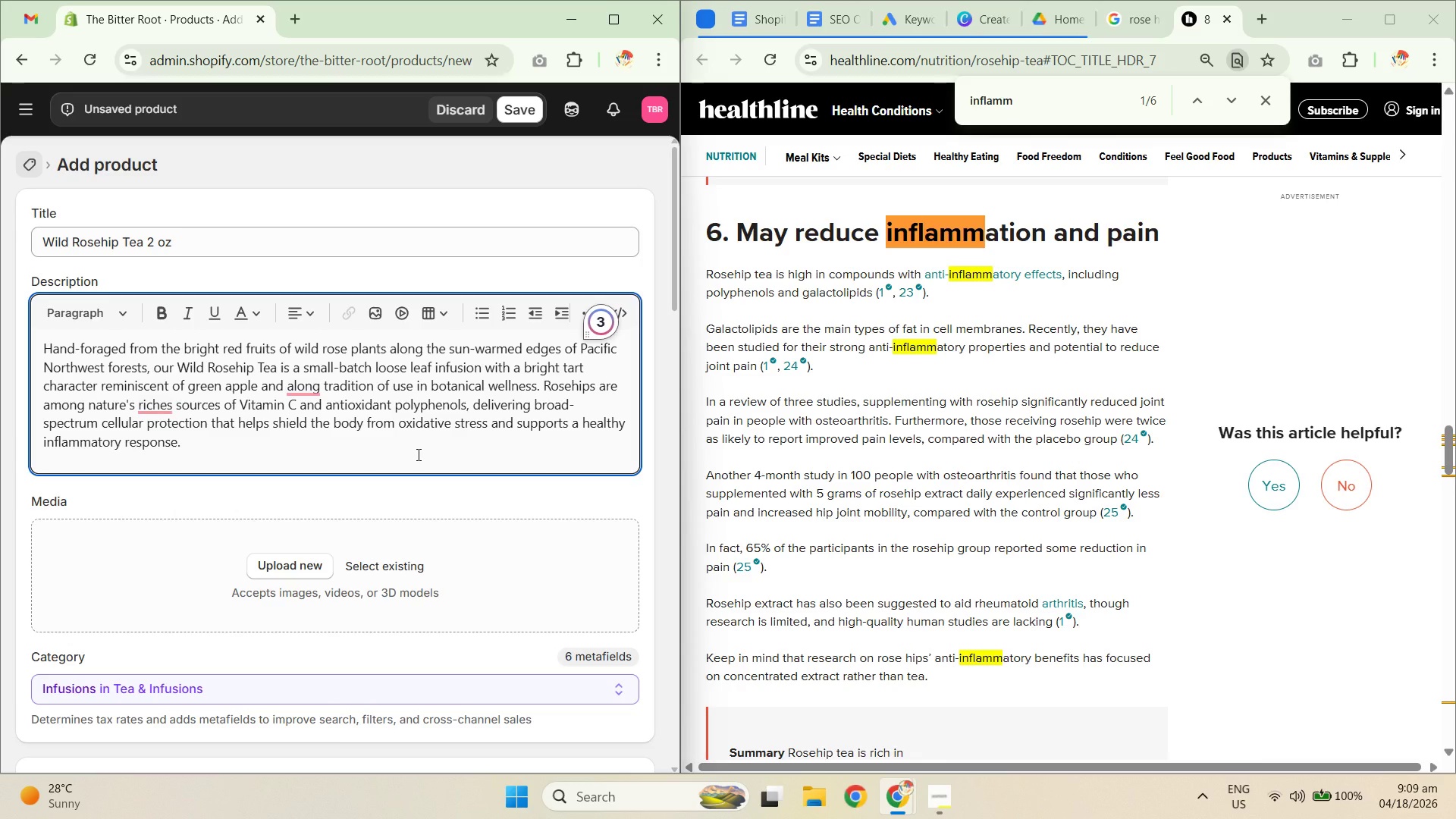 
wait(6.86)
 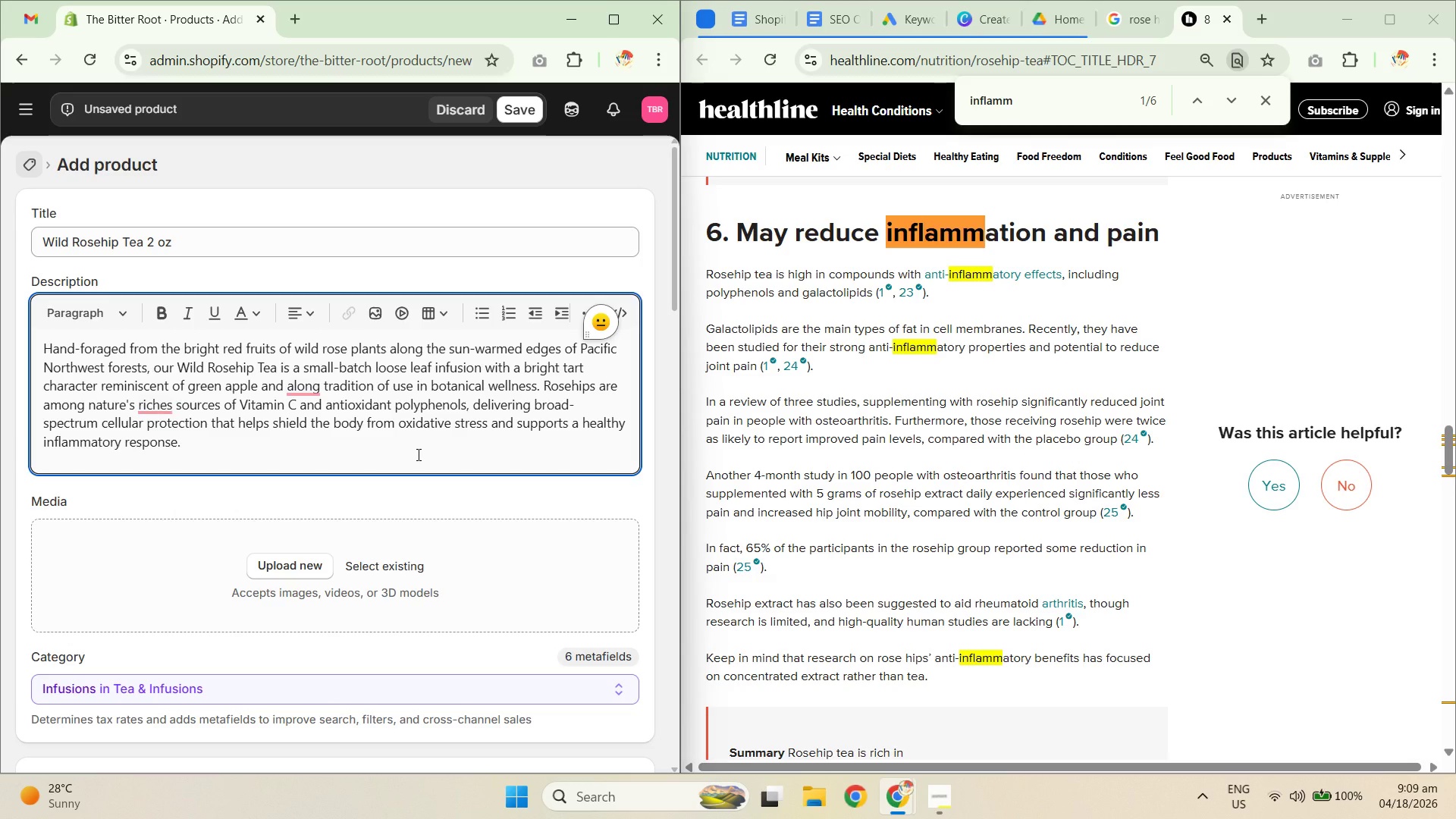 
type(Rich in)
 